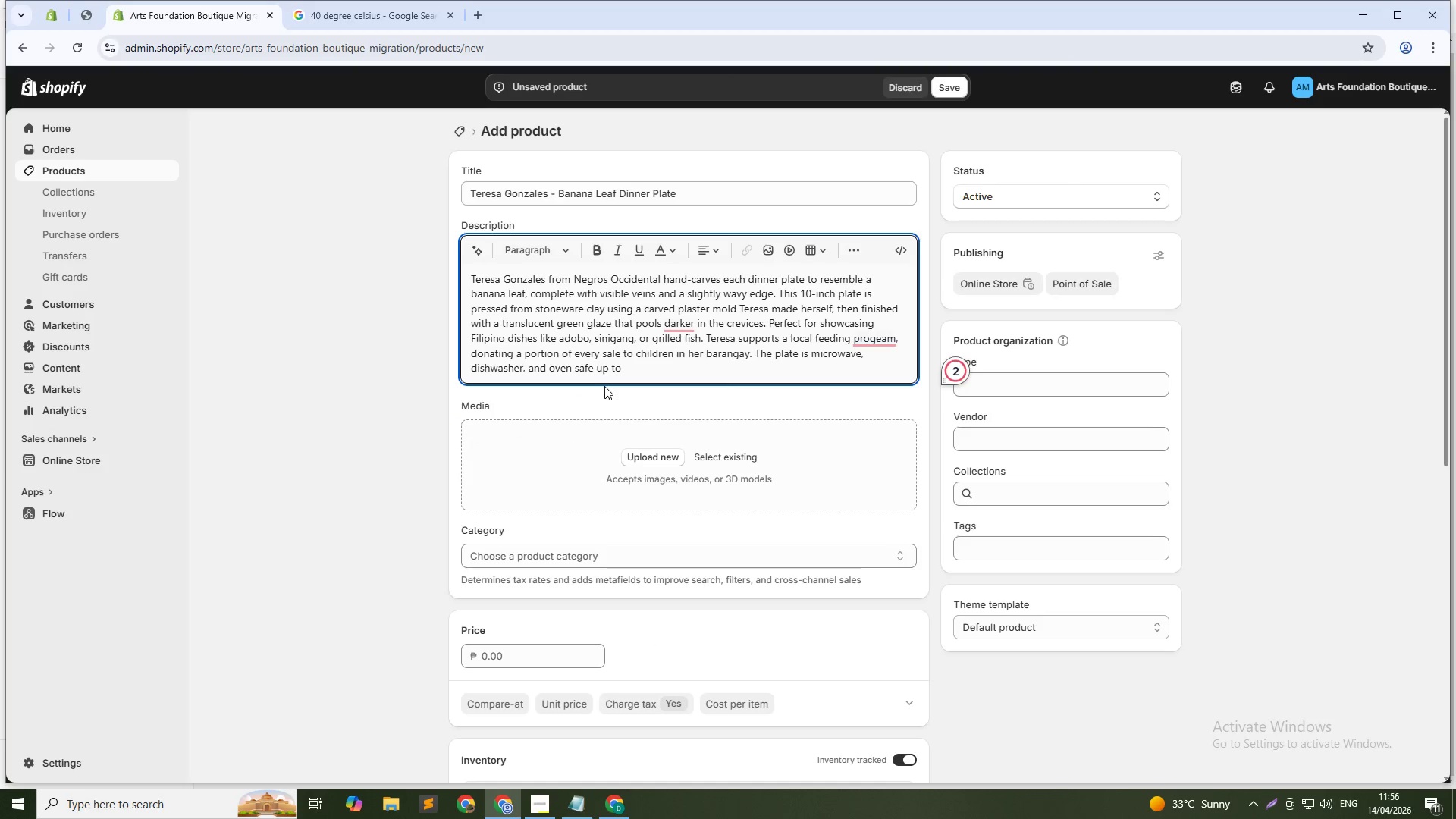 
key(Control+V)
 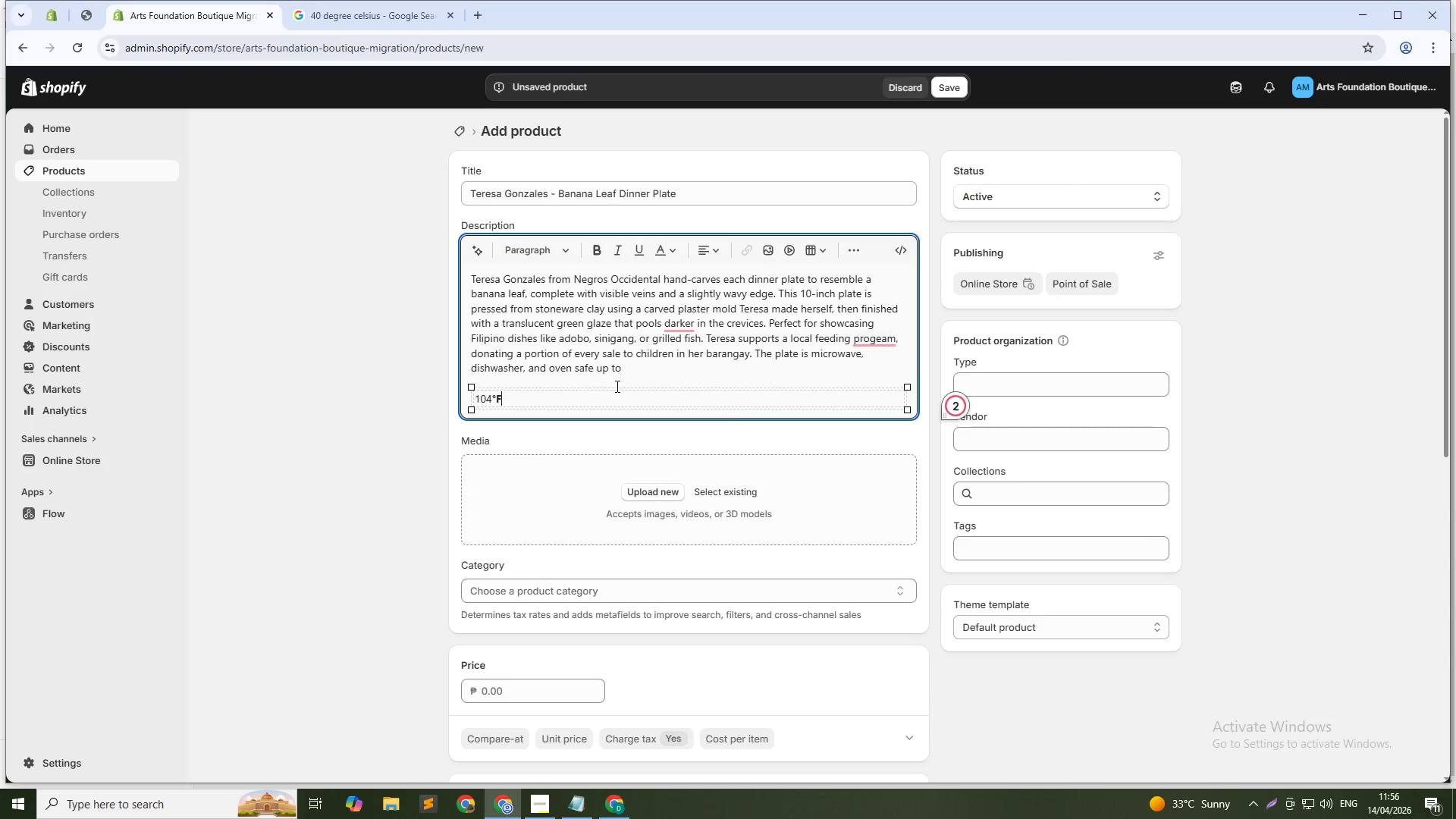 
key(Control+Z)
 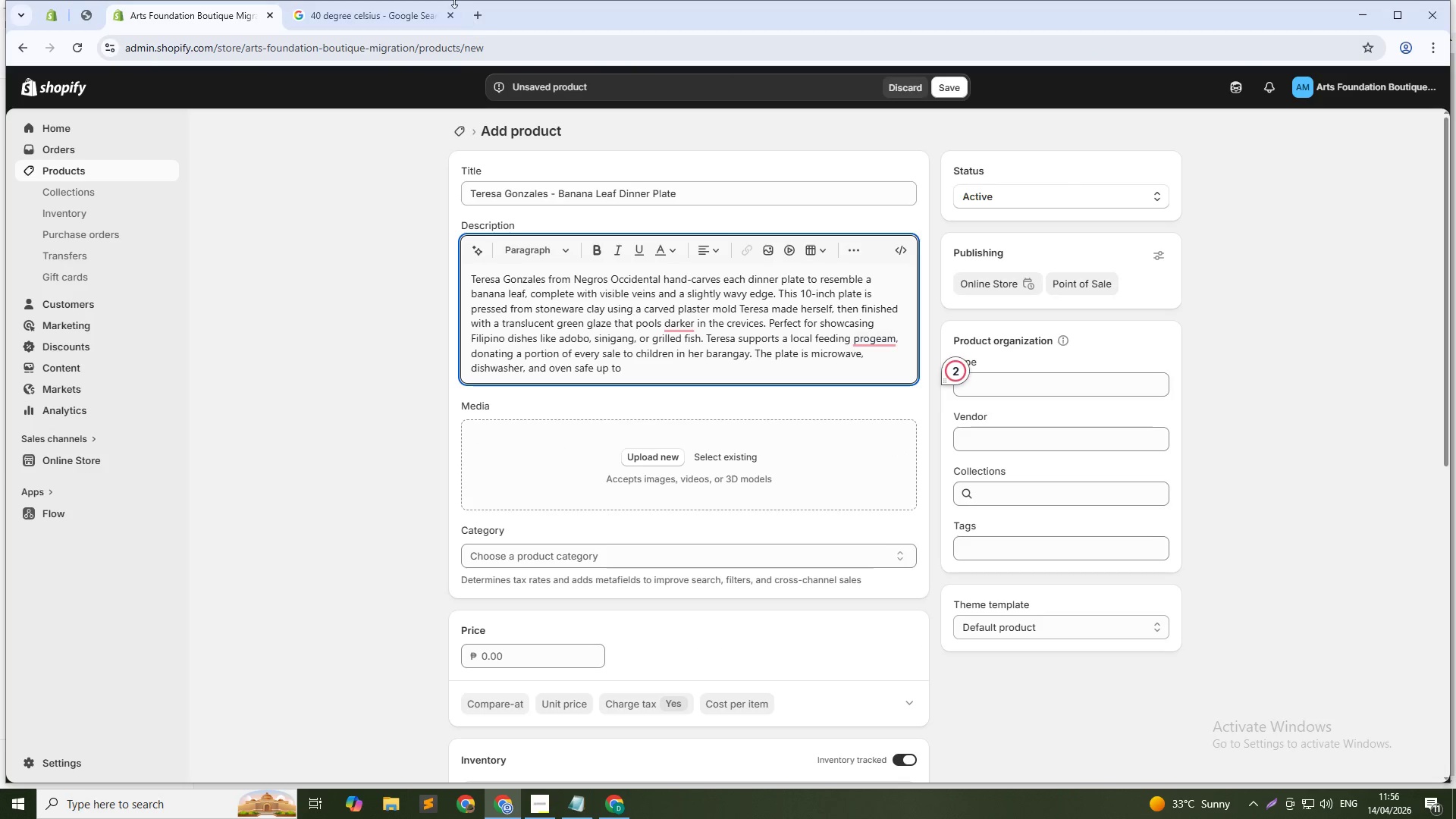 
left_click([411, 2])
 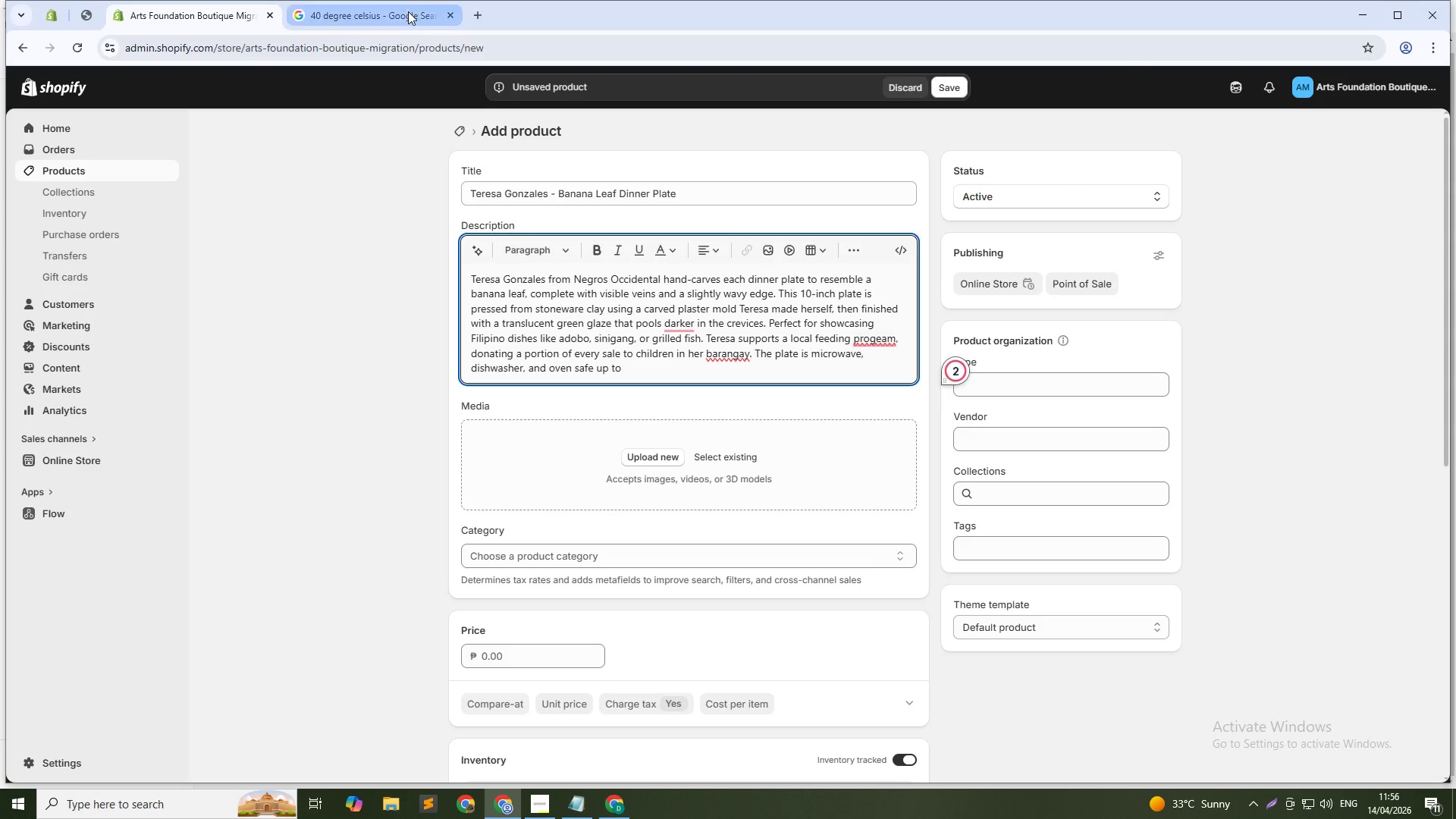 
left_click([407, 12])
 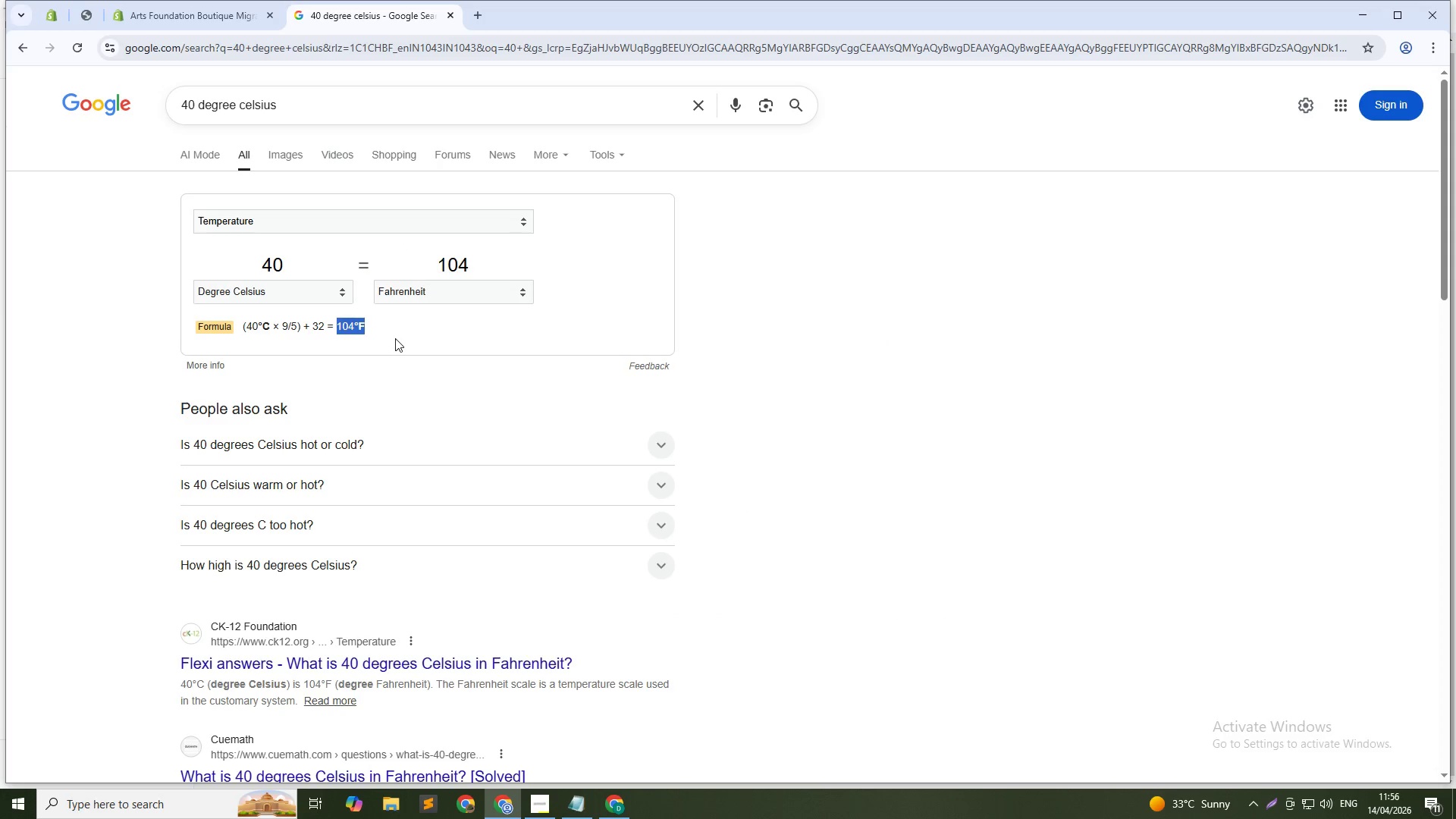 
key(Control+C)
 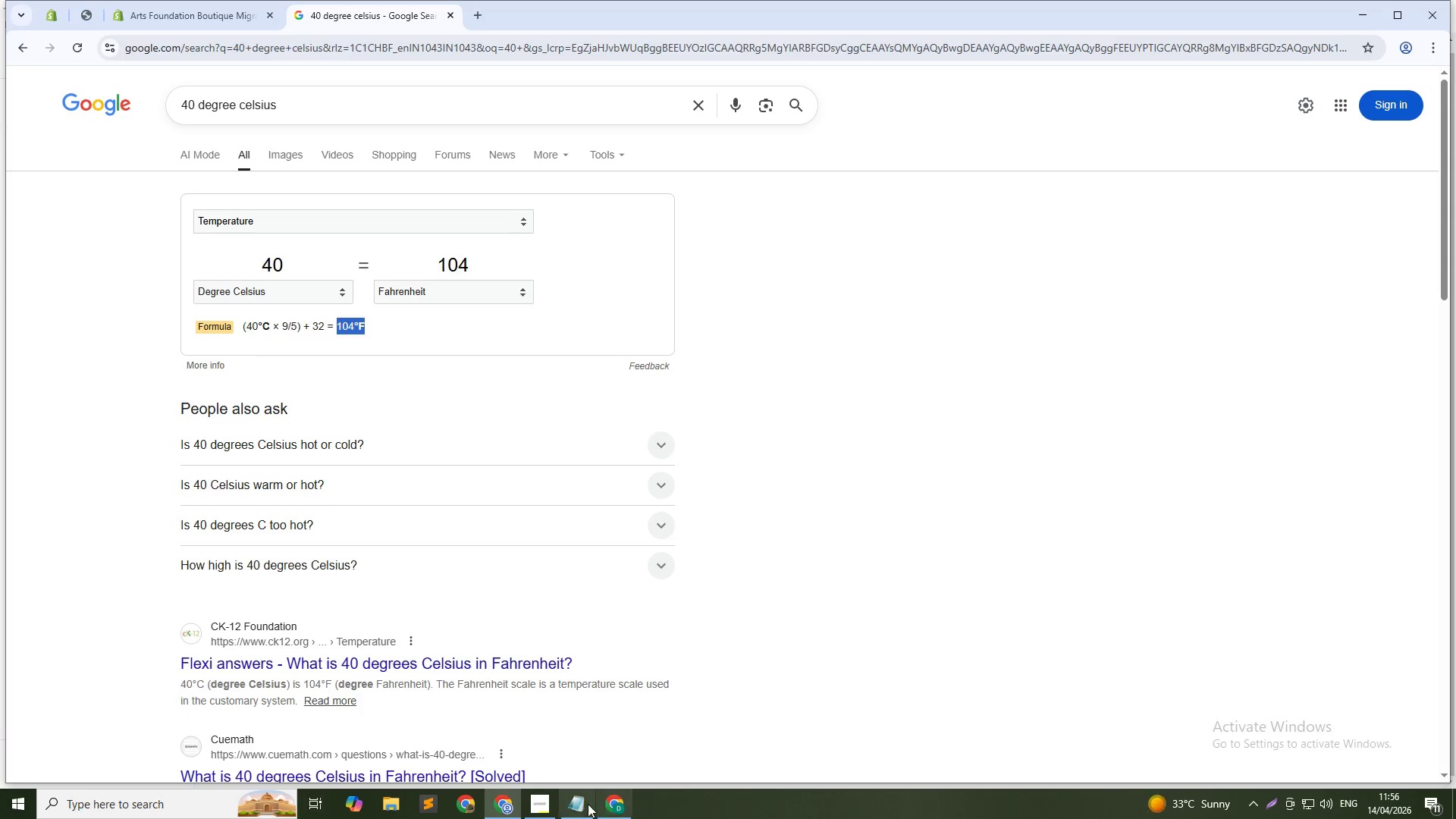 
left_click([576, 804])
 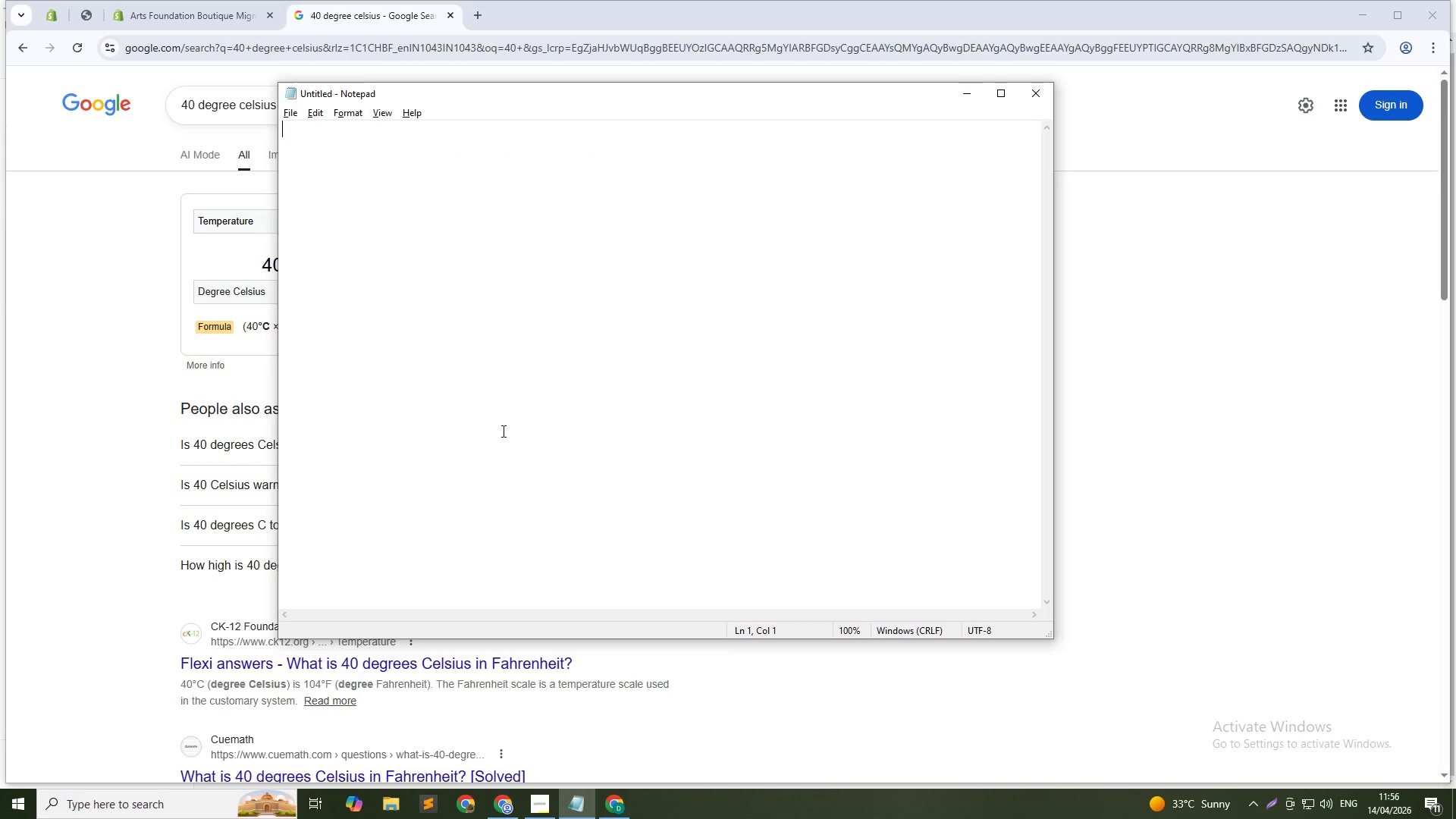 
left_click([492, 340])
 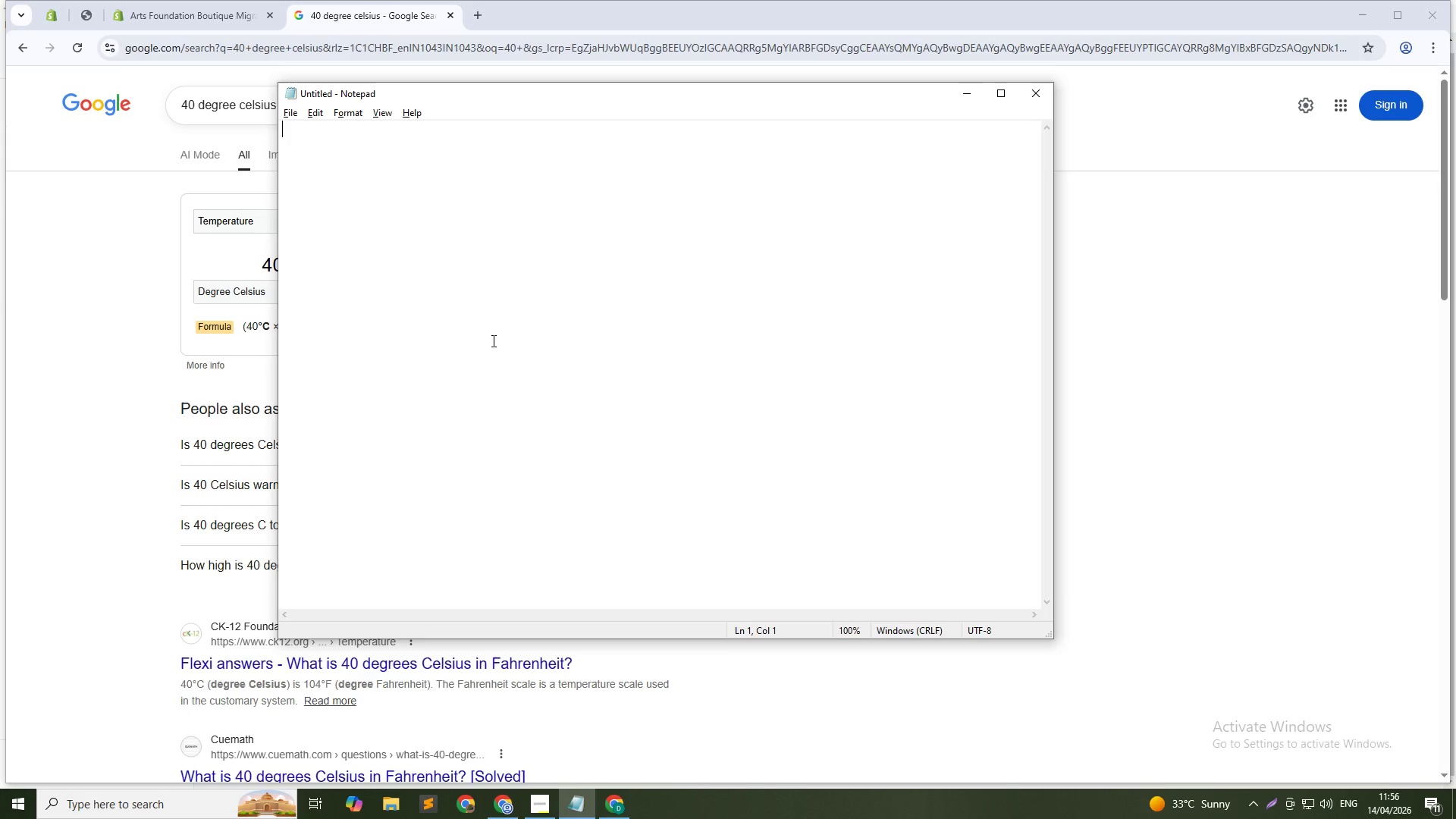 
key(Control+V)
 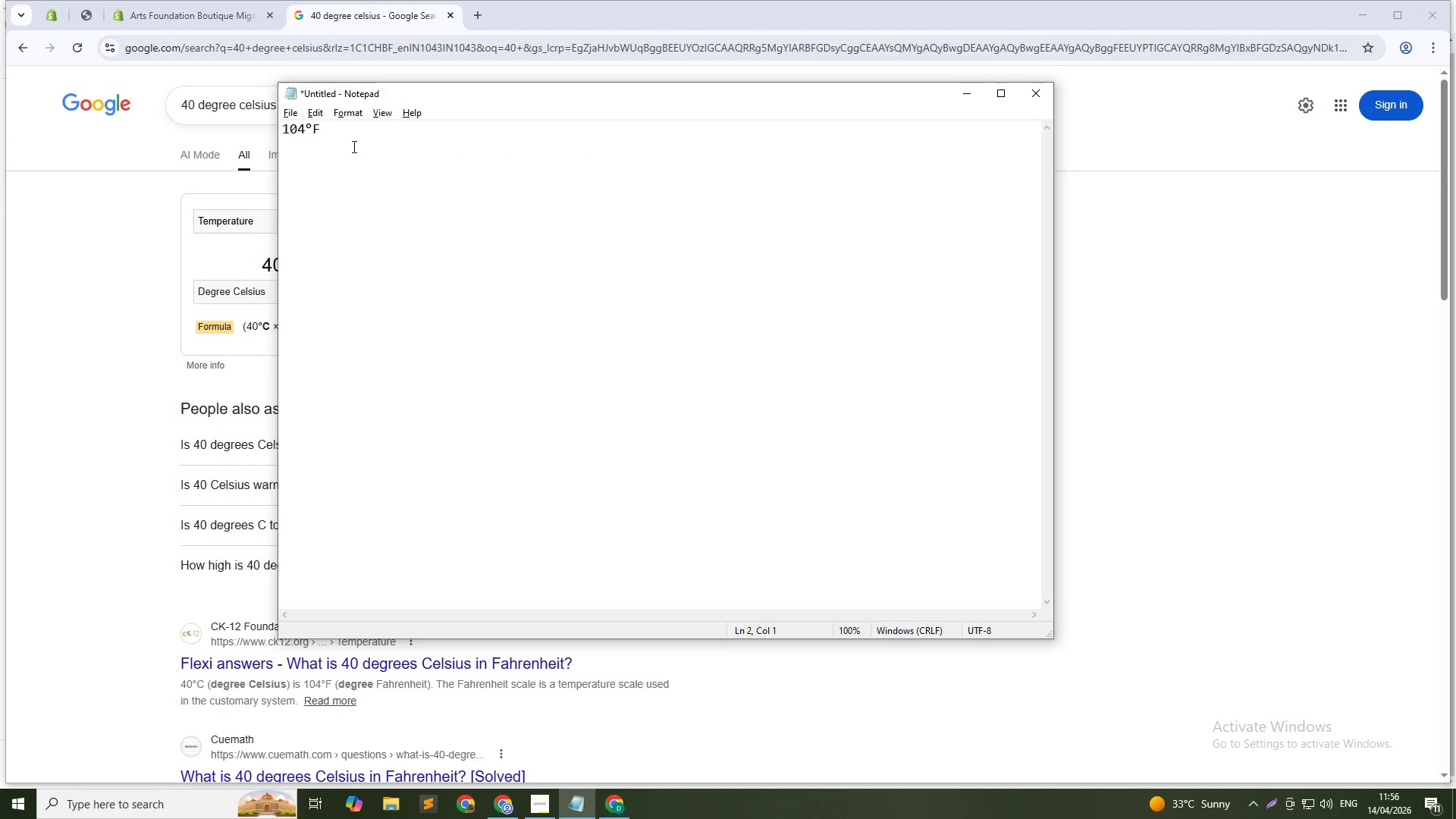 
left_click_drag(start_coordinate=[342, 131], to_coordinate=[215, 129])
 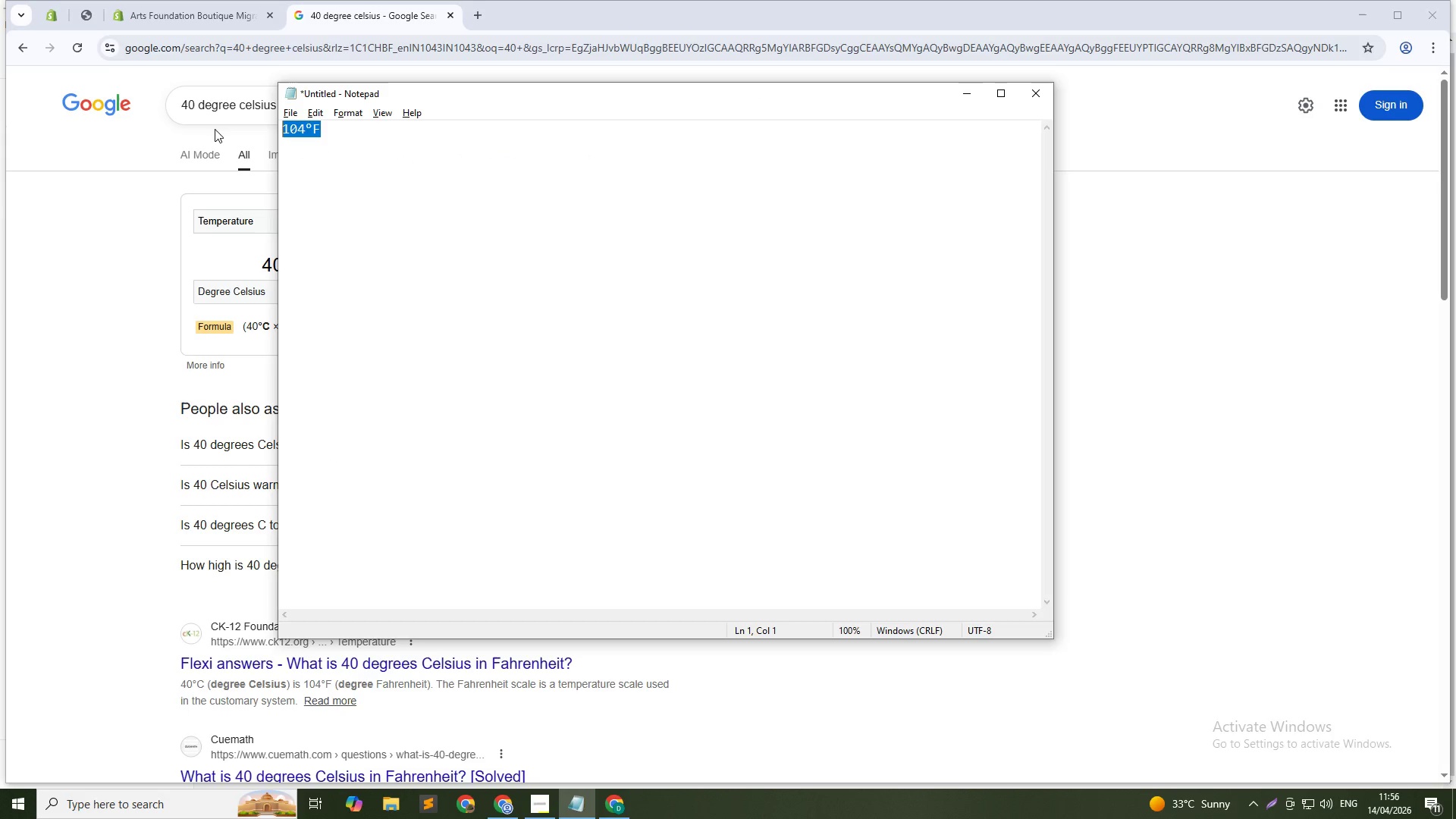 
key(Control+C)
 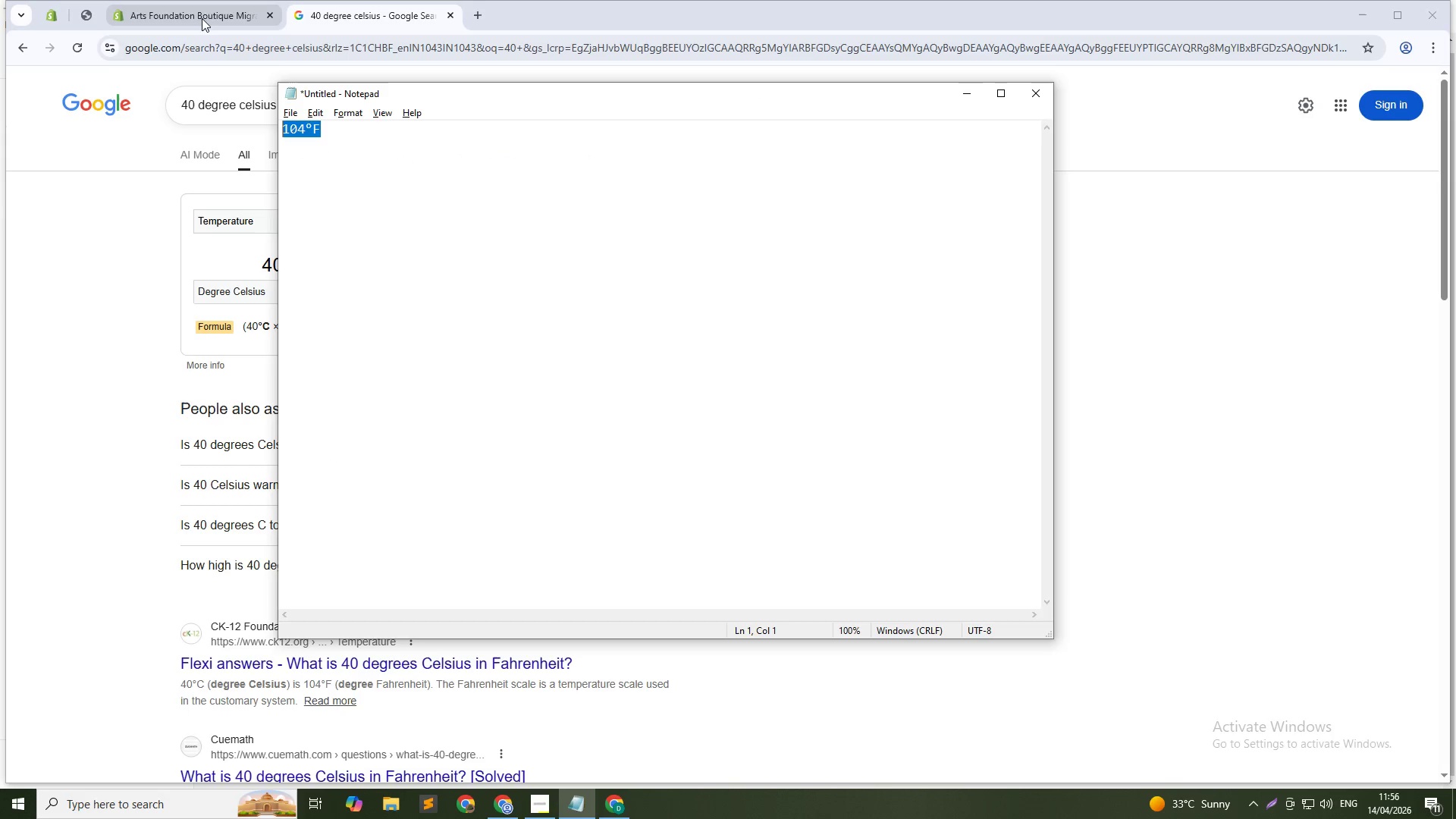 
left_click([205, 9])
 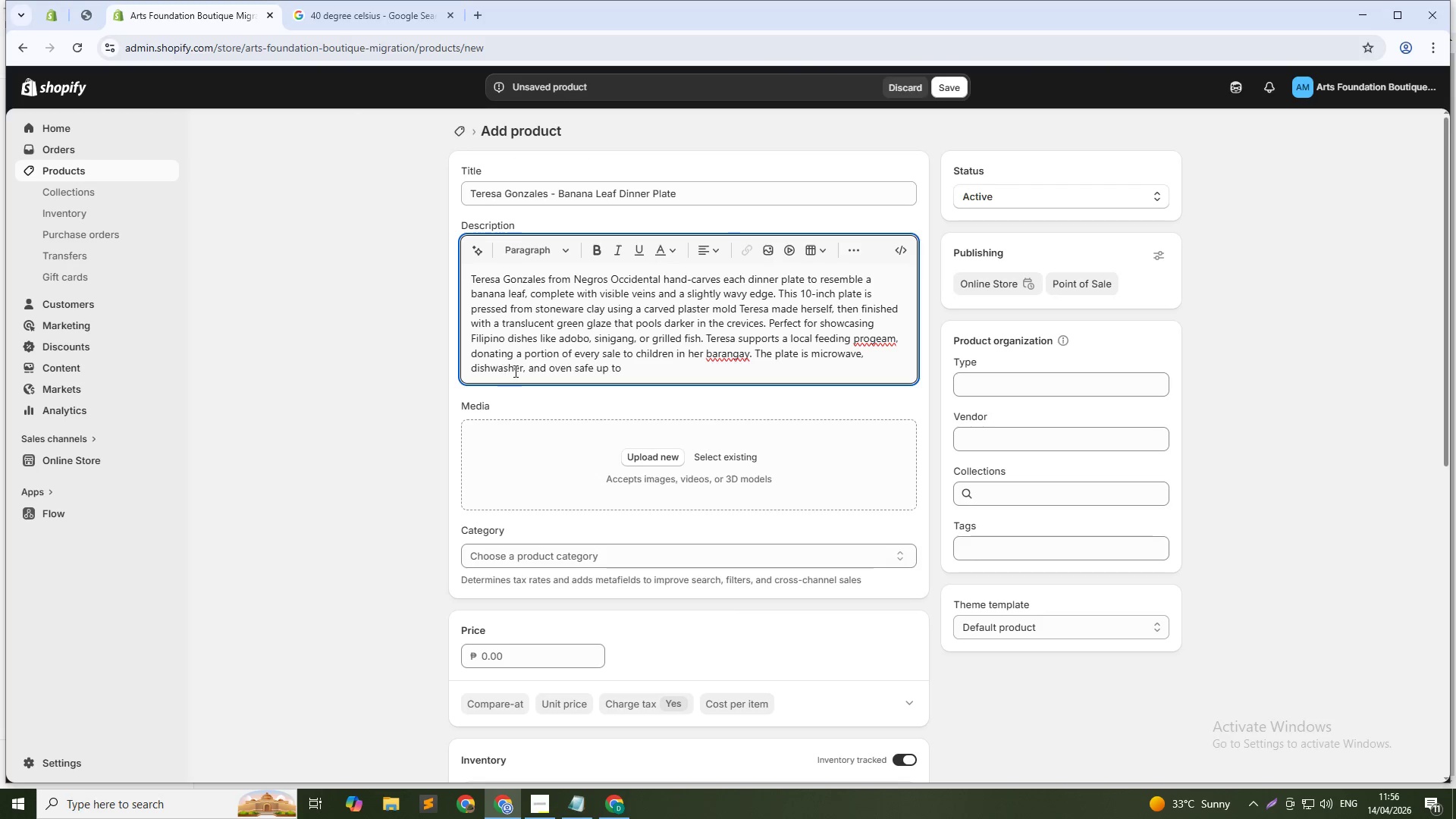 
key(Control+V)
 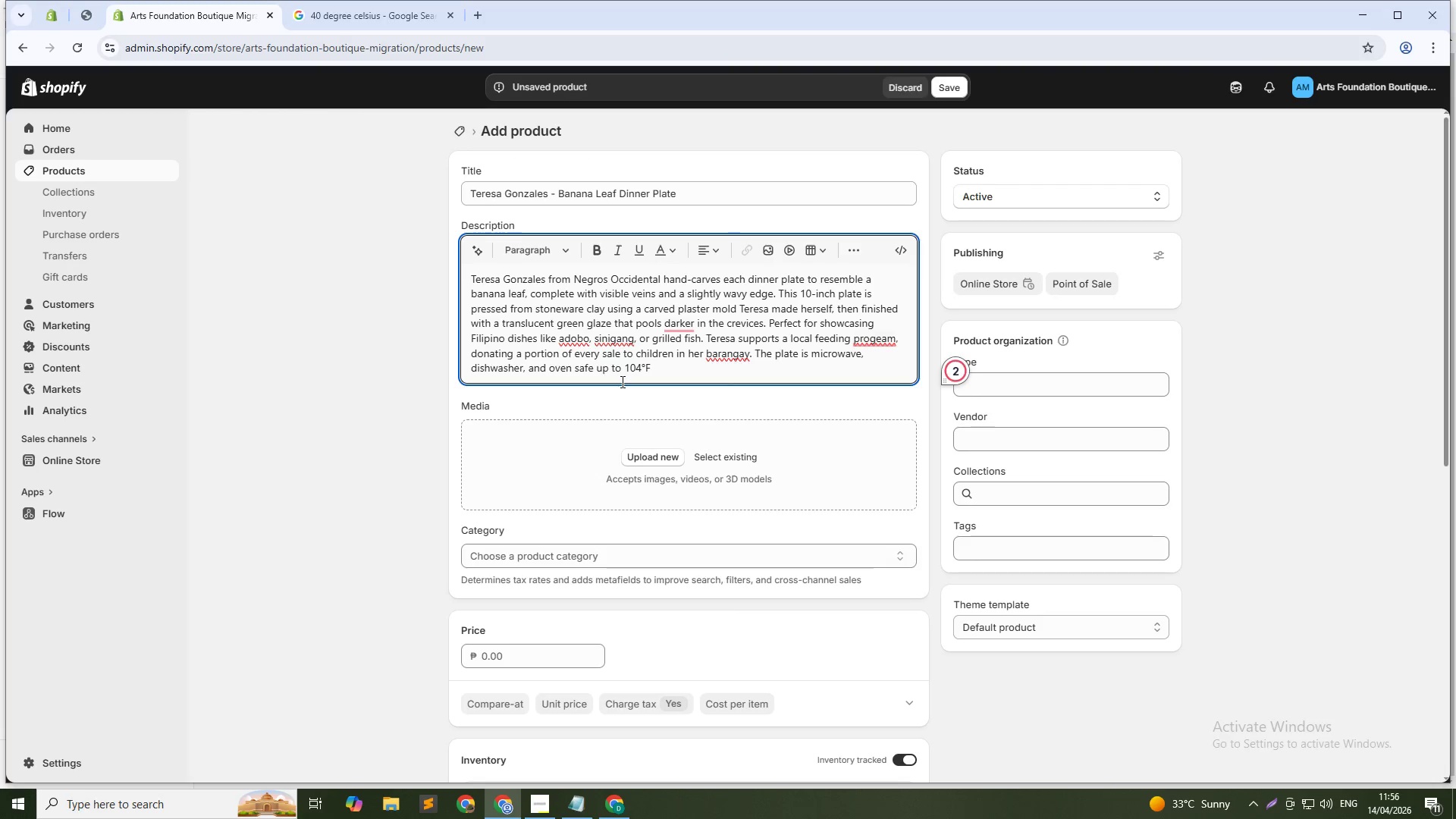 
left_click([639, 372])
 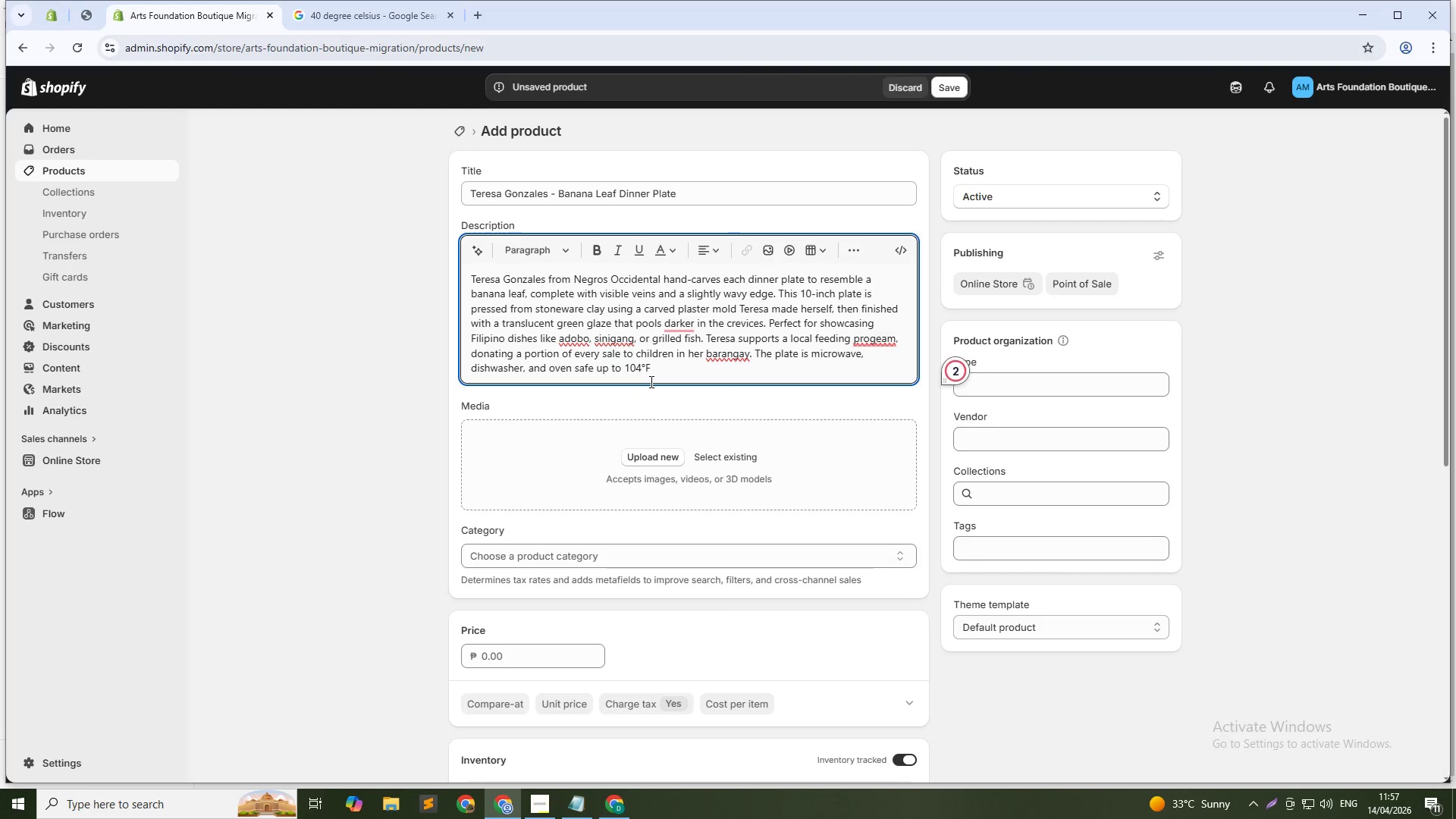 
key(Backspace)
 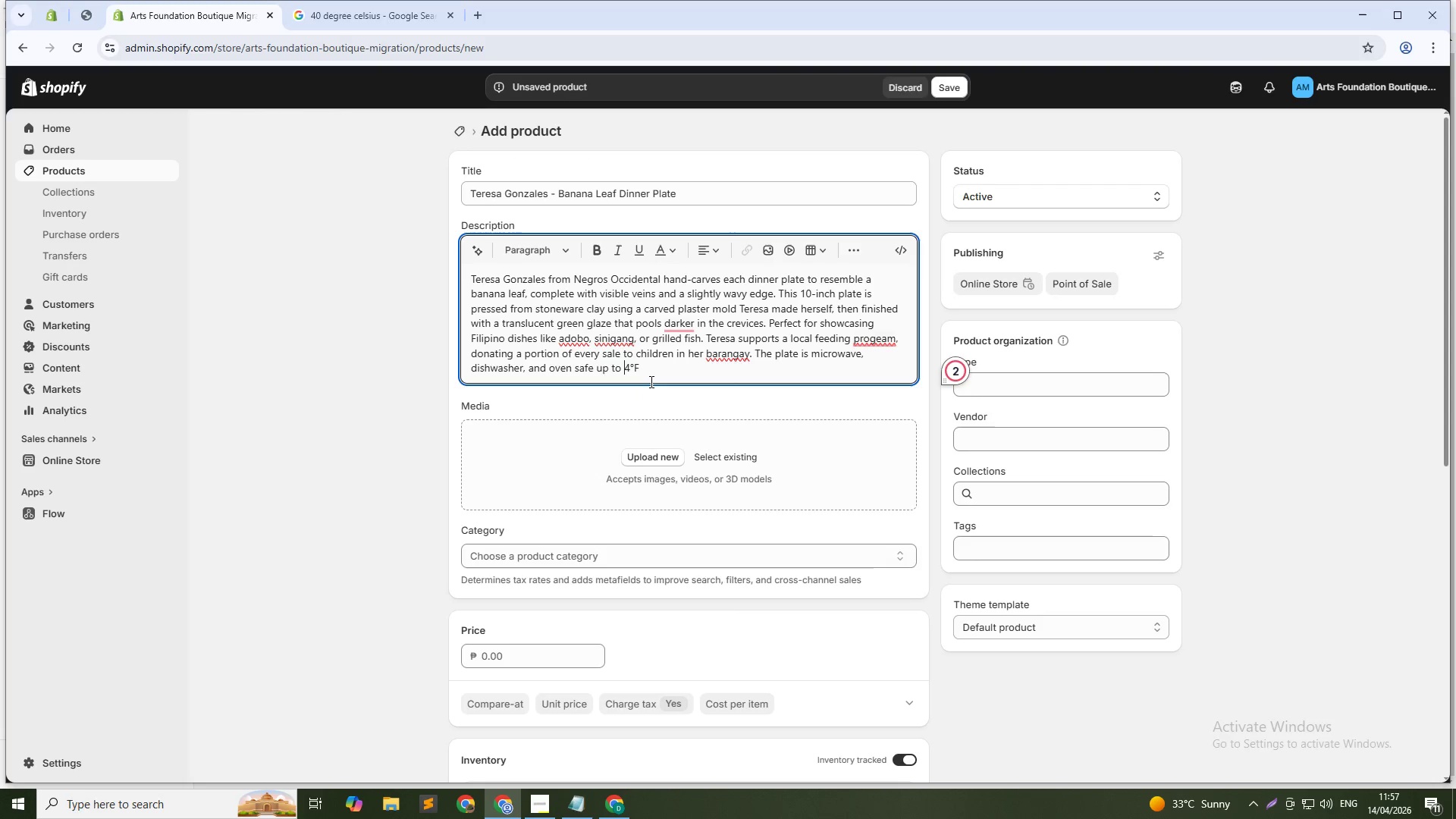 
key(Backspace)
 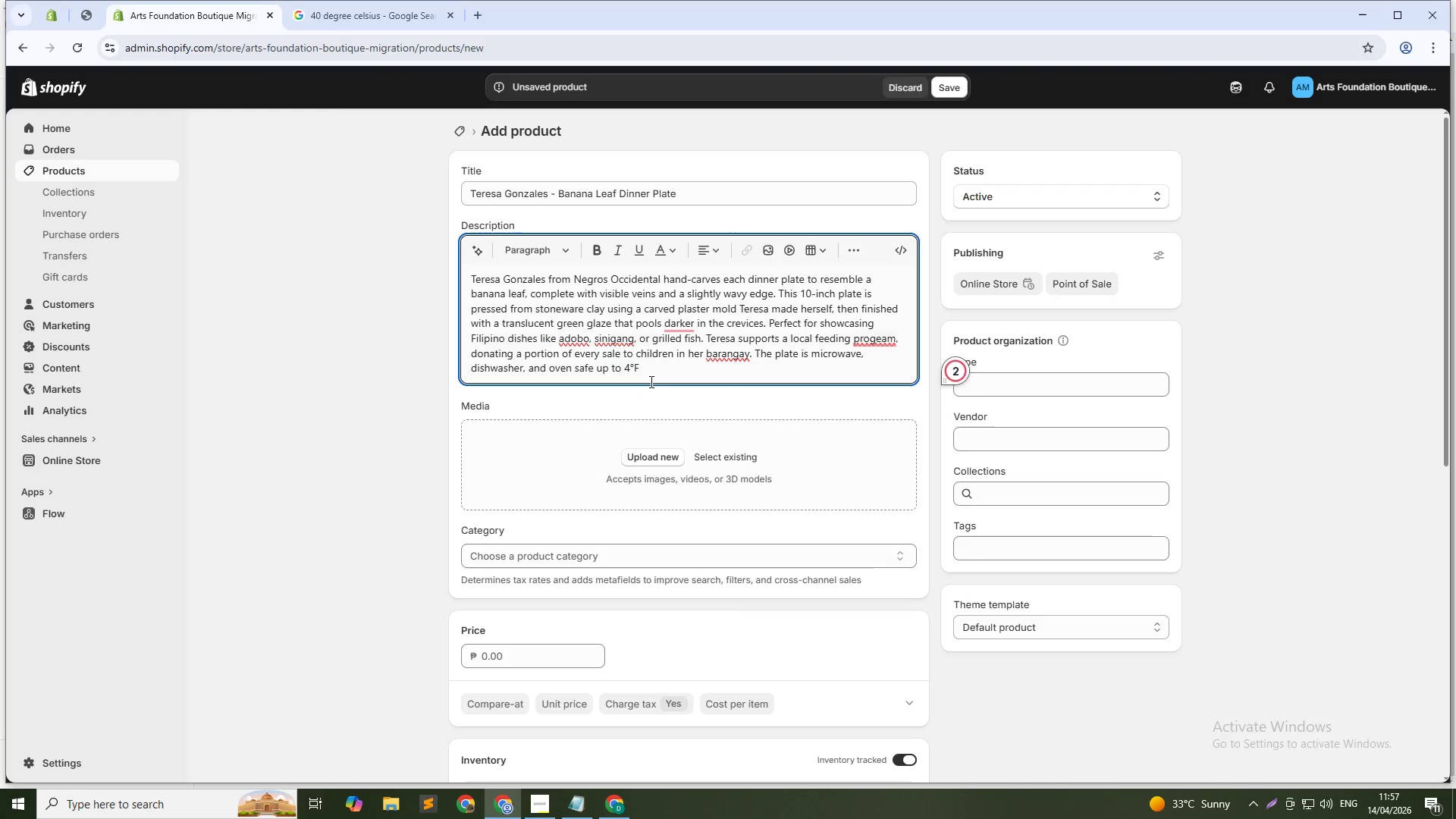 
key(ArrowDown)
 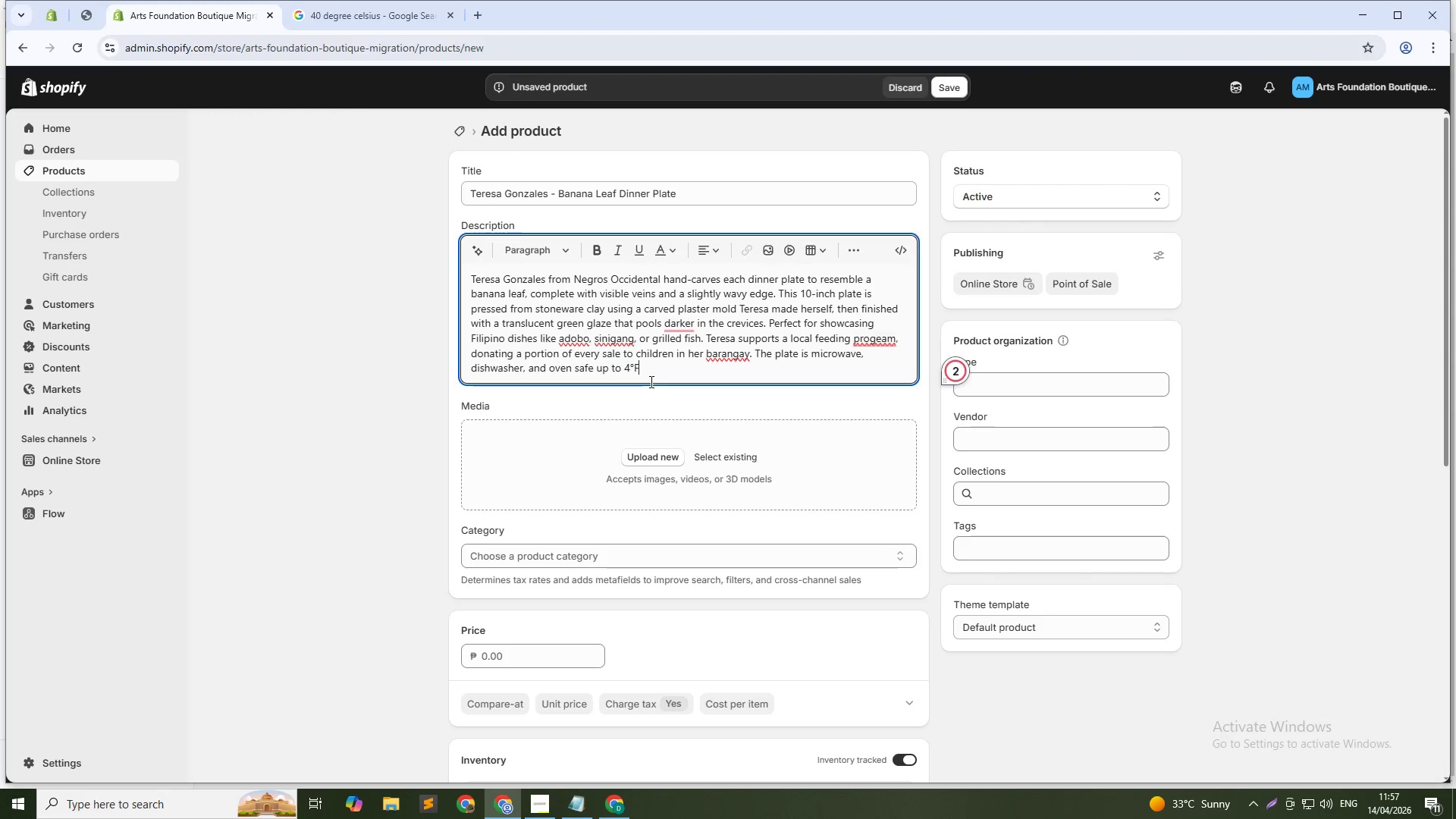 
key(ArrowLeft)
 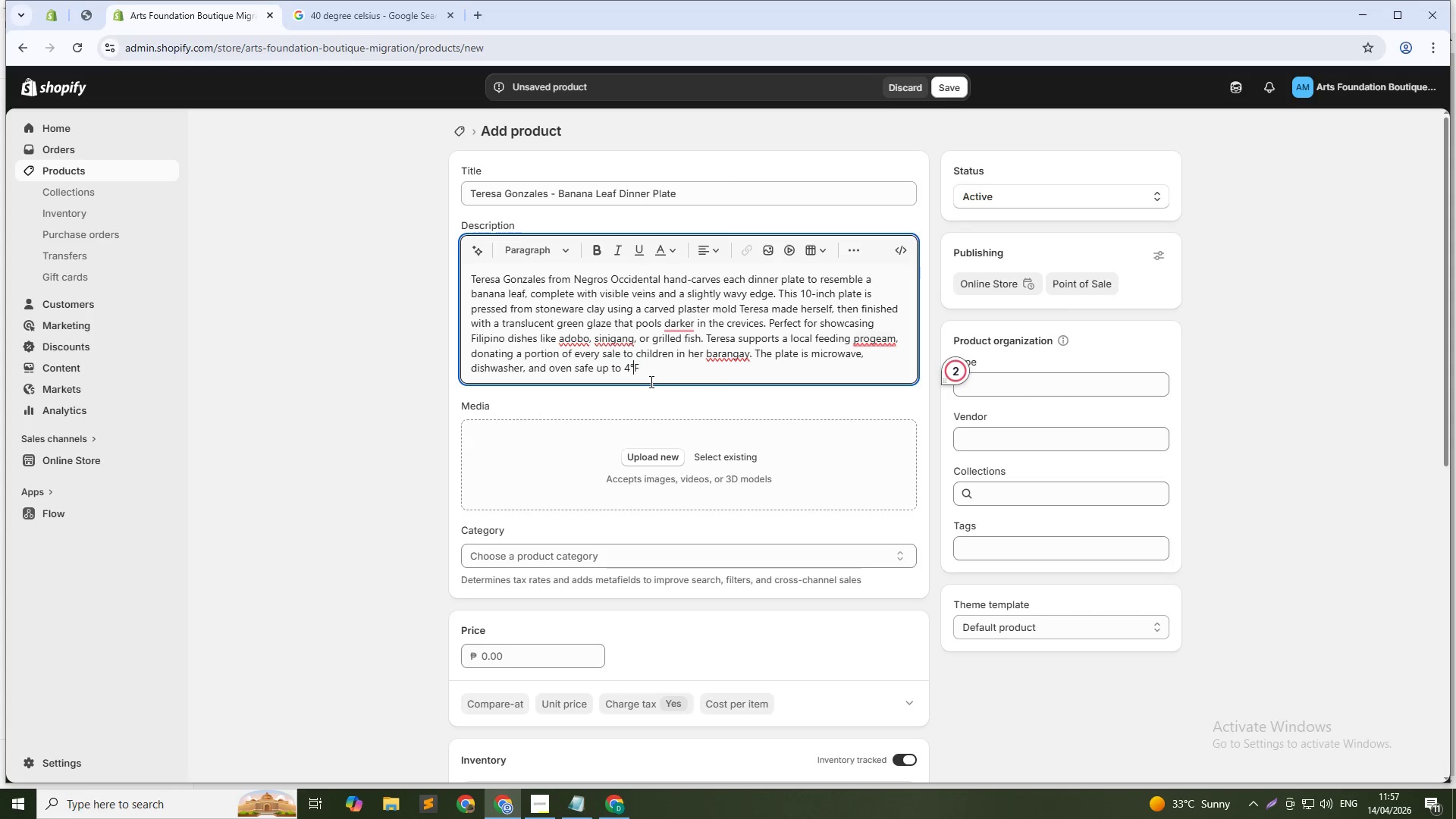 
key(ArrowLeft)
 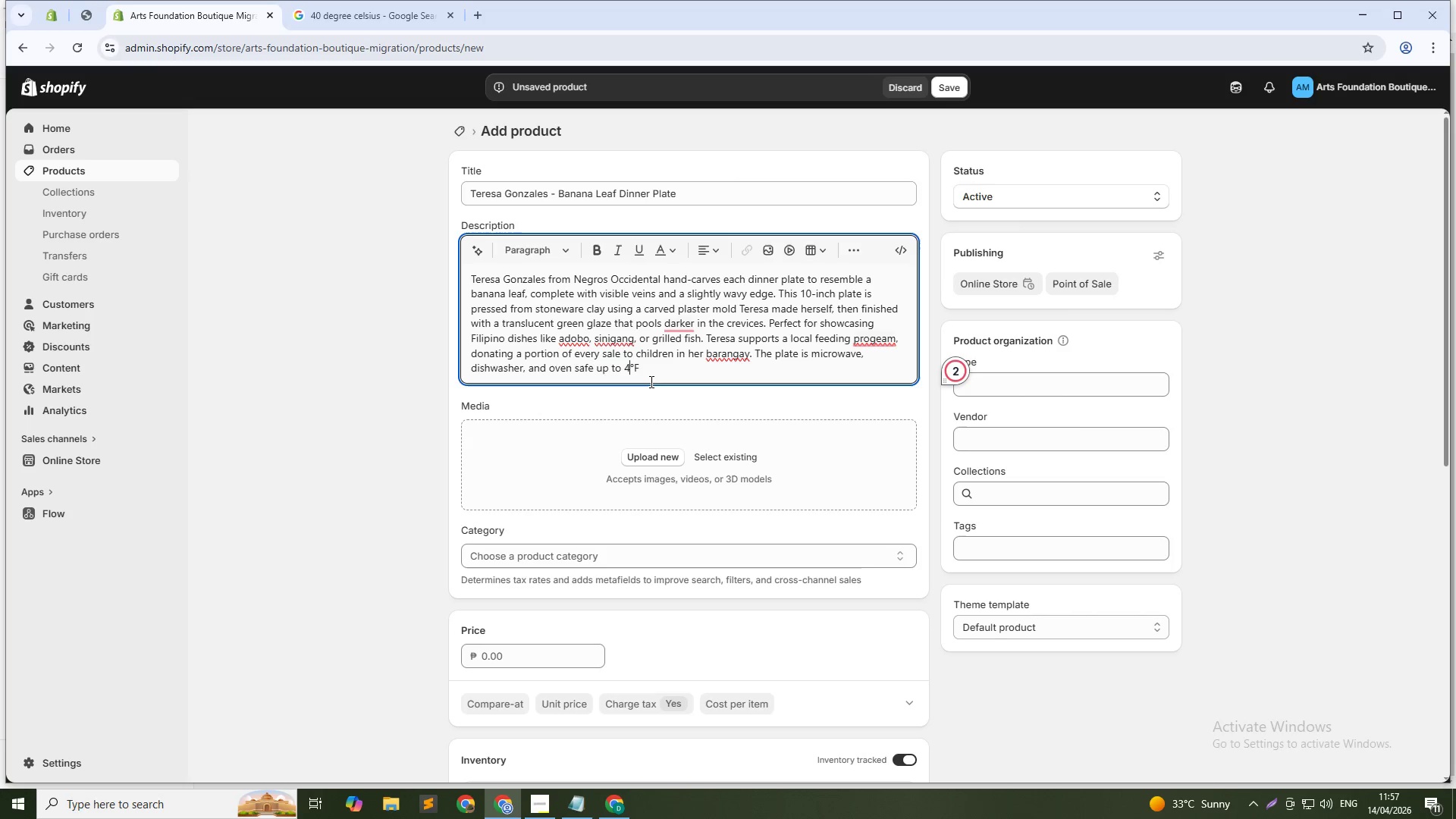 
key(Numpad0)
 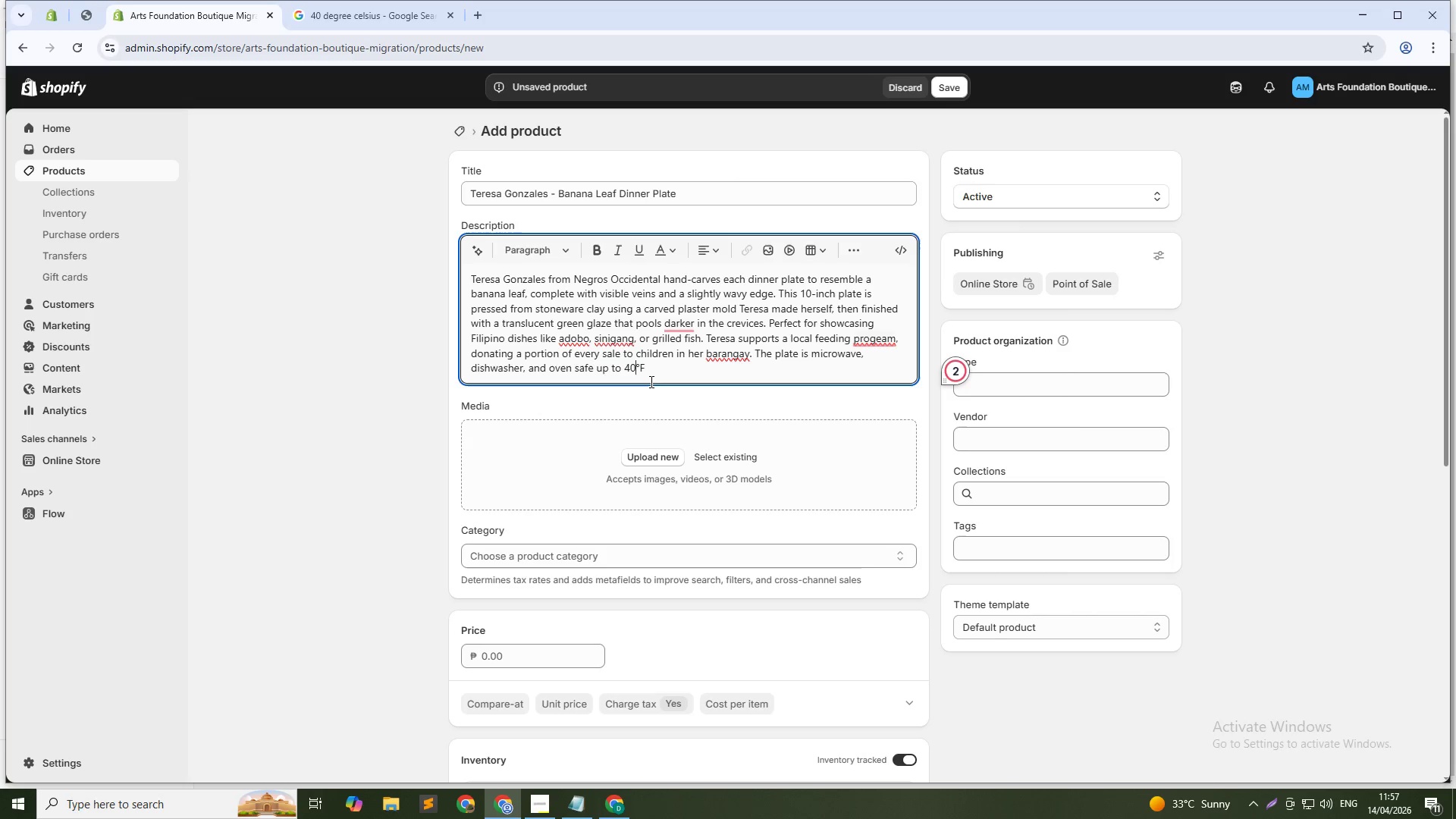 
key(Numpad0)
 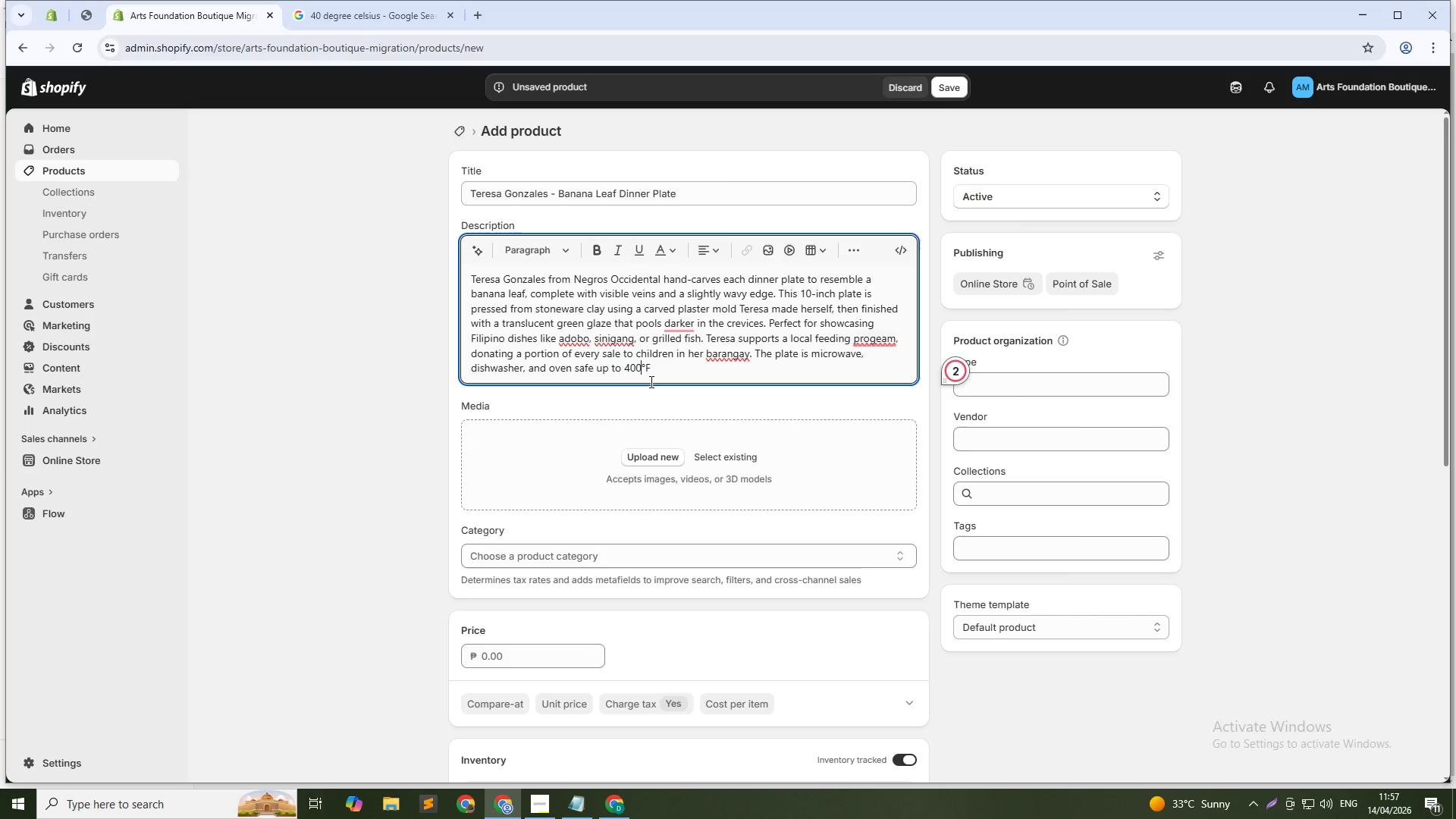 
key(ArrowDown)
 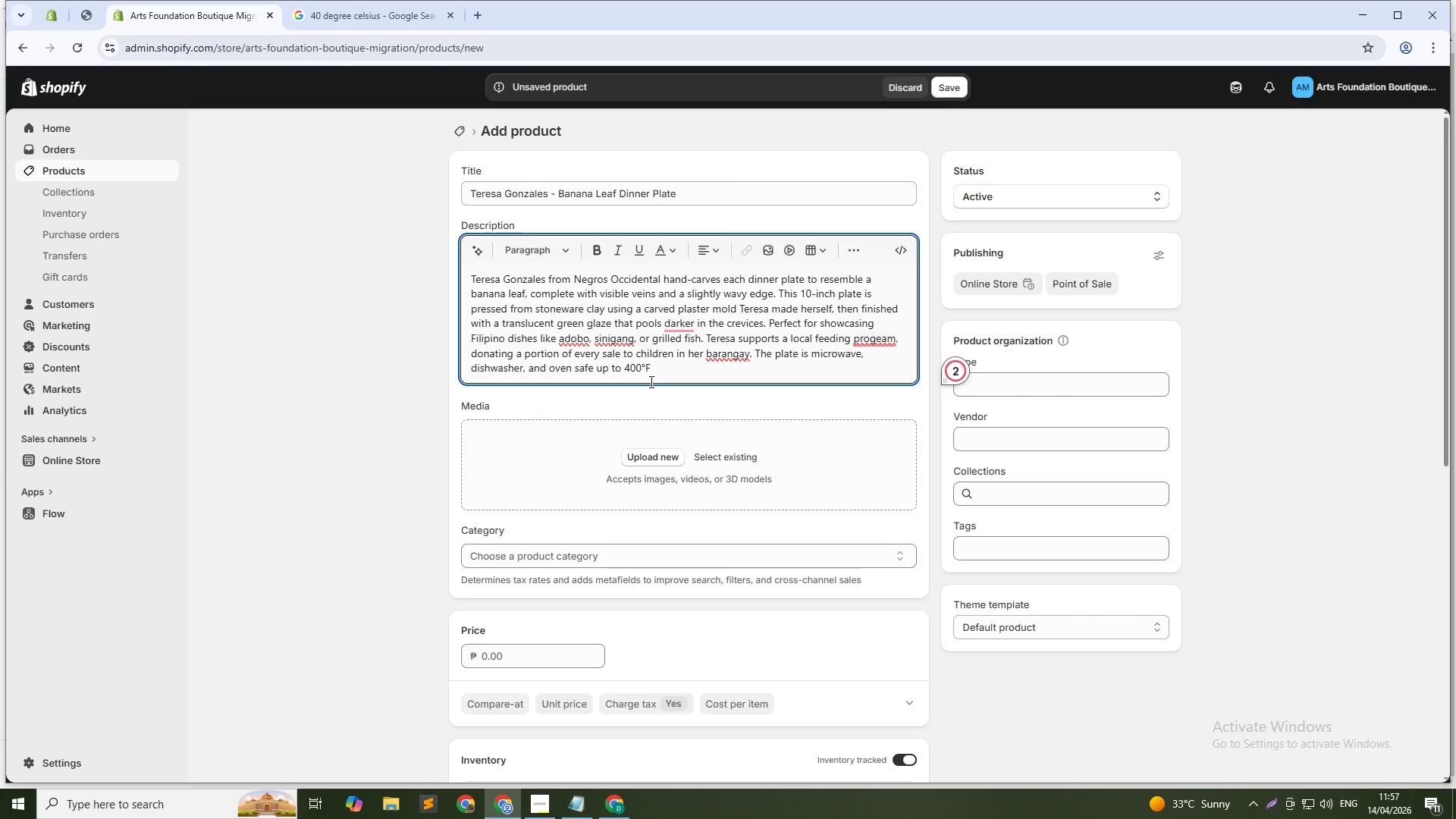 
type(. A beautiful wat)
key(Backspace)
type(y to honor the tradition of serving food on banaa)
key(Backspace)
type(na leaves.)
 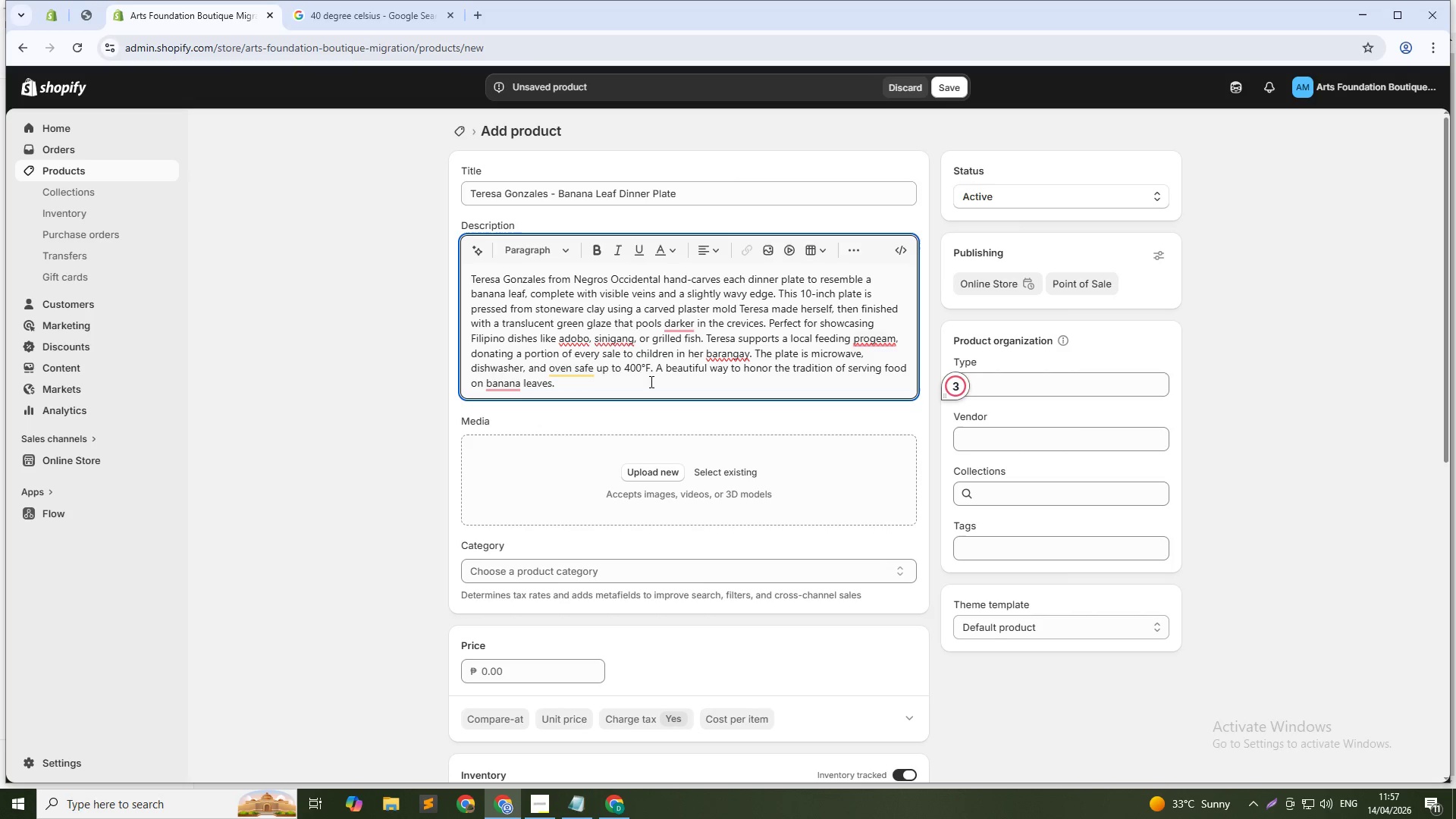 
key(Backspace)
key(Backspace)
type(ram)
 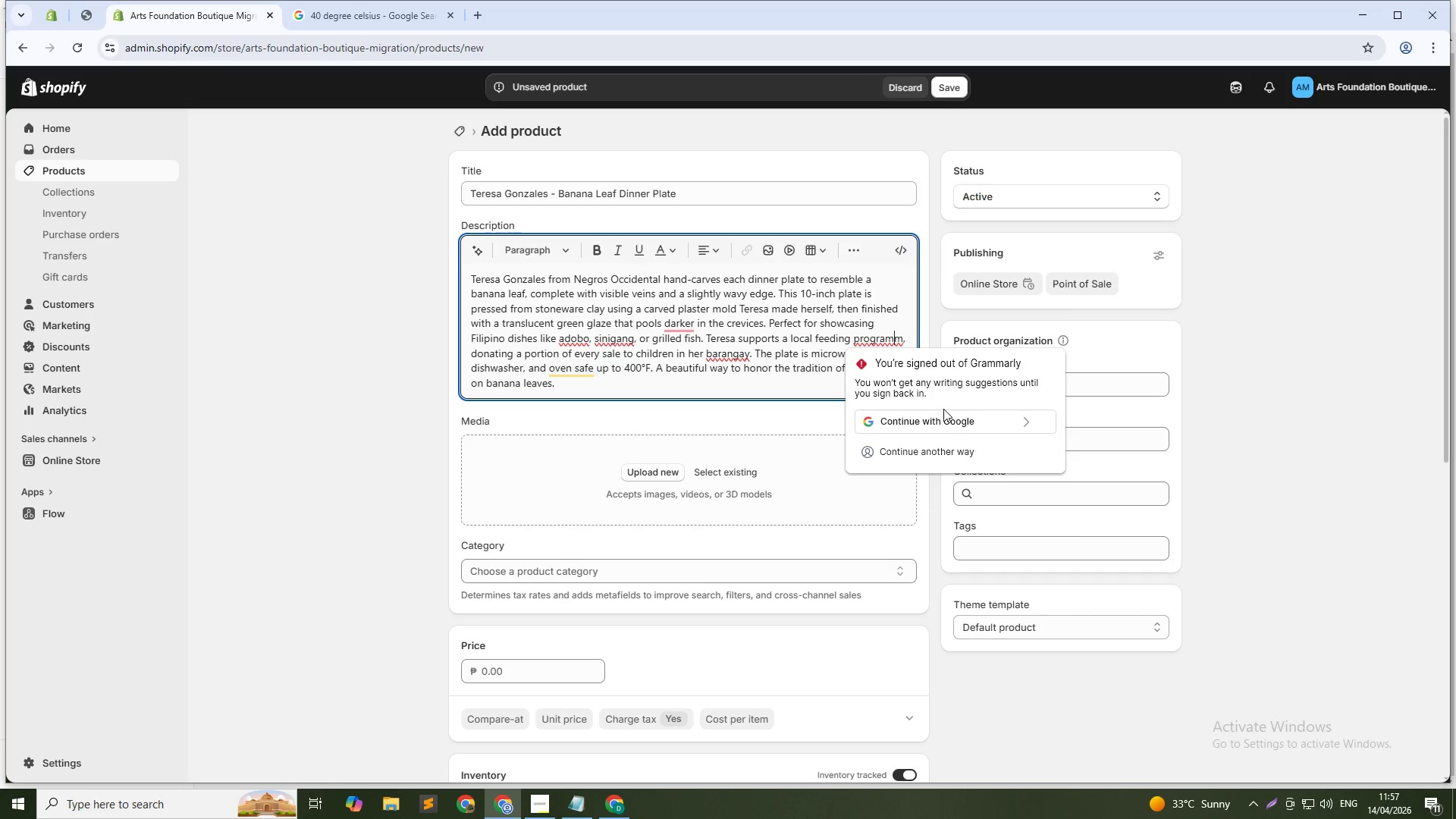 
key(Backspace)
 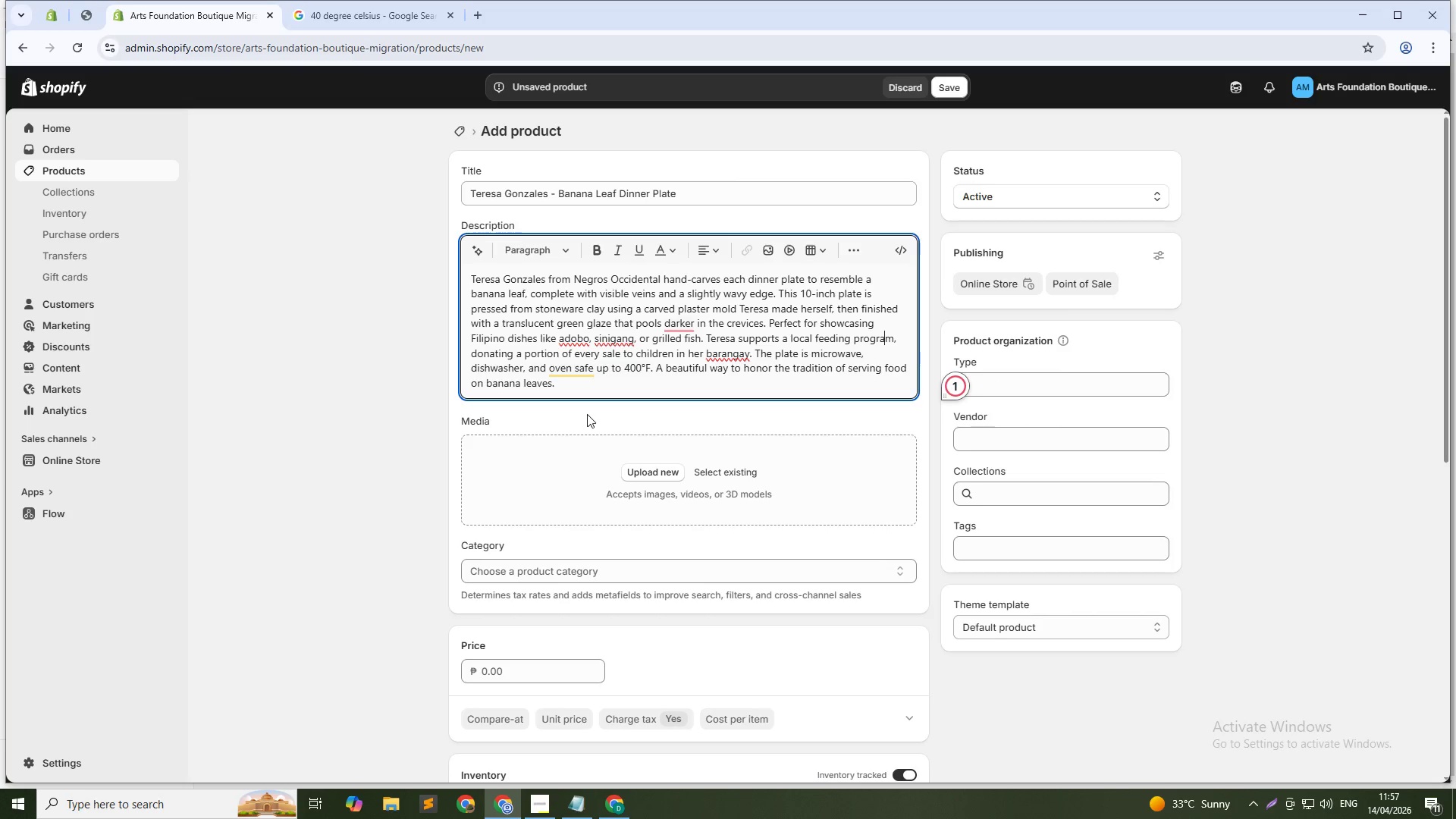 
wait(12.87)
 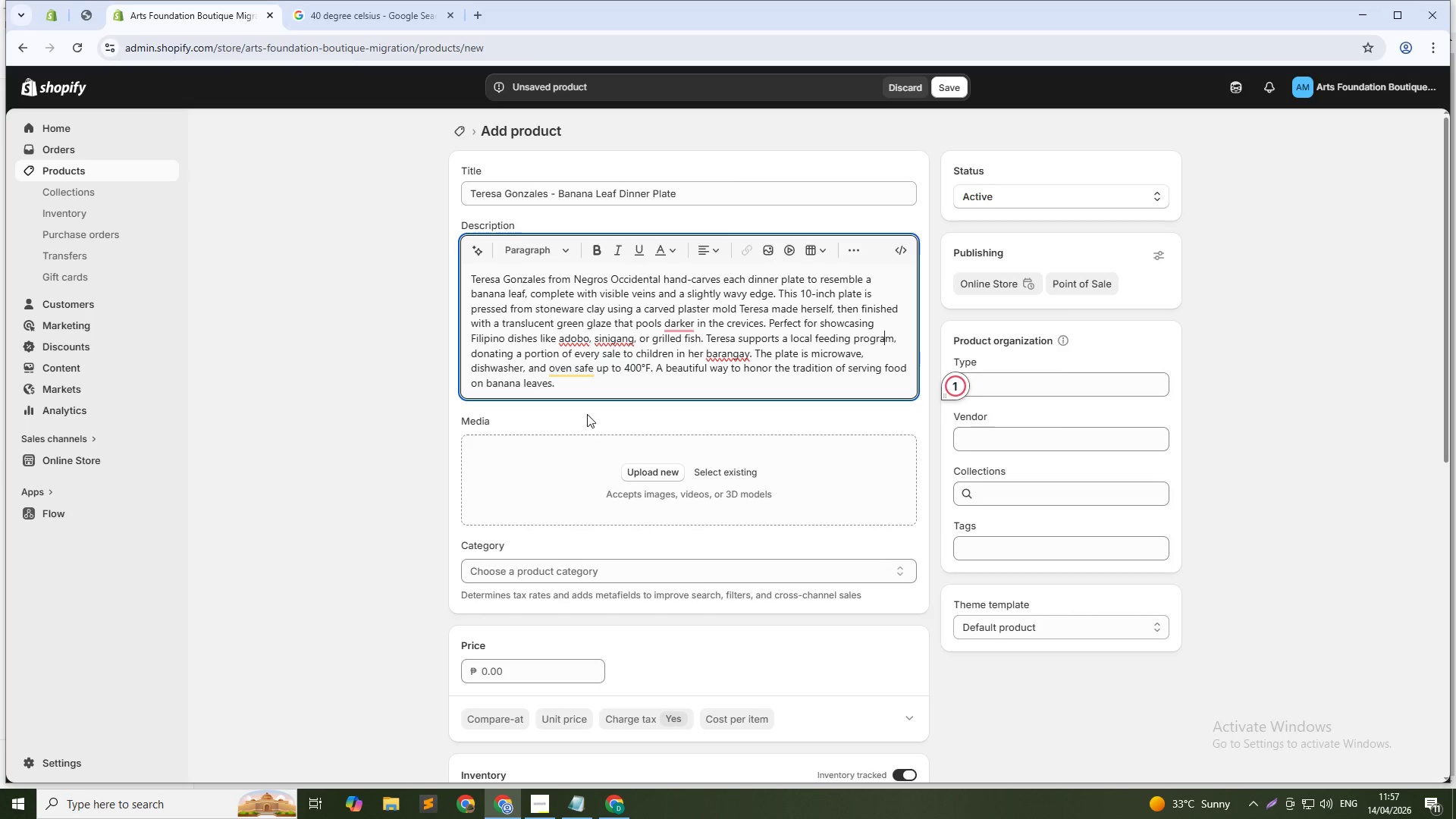 
mouse_move([1034, 418])
 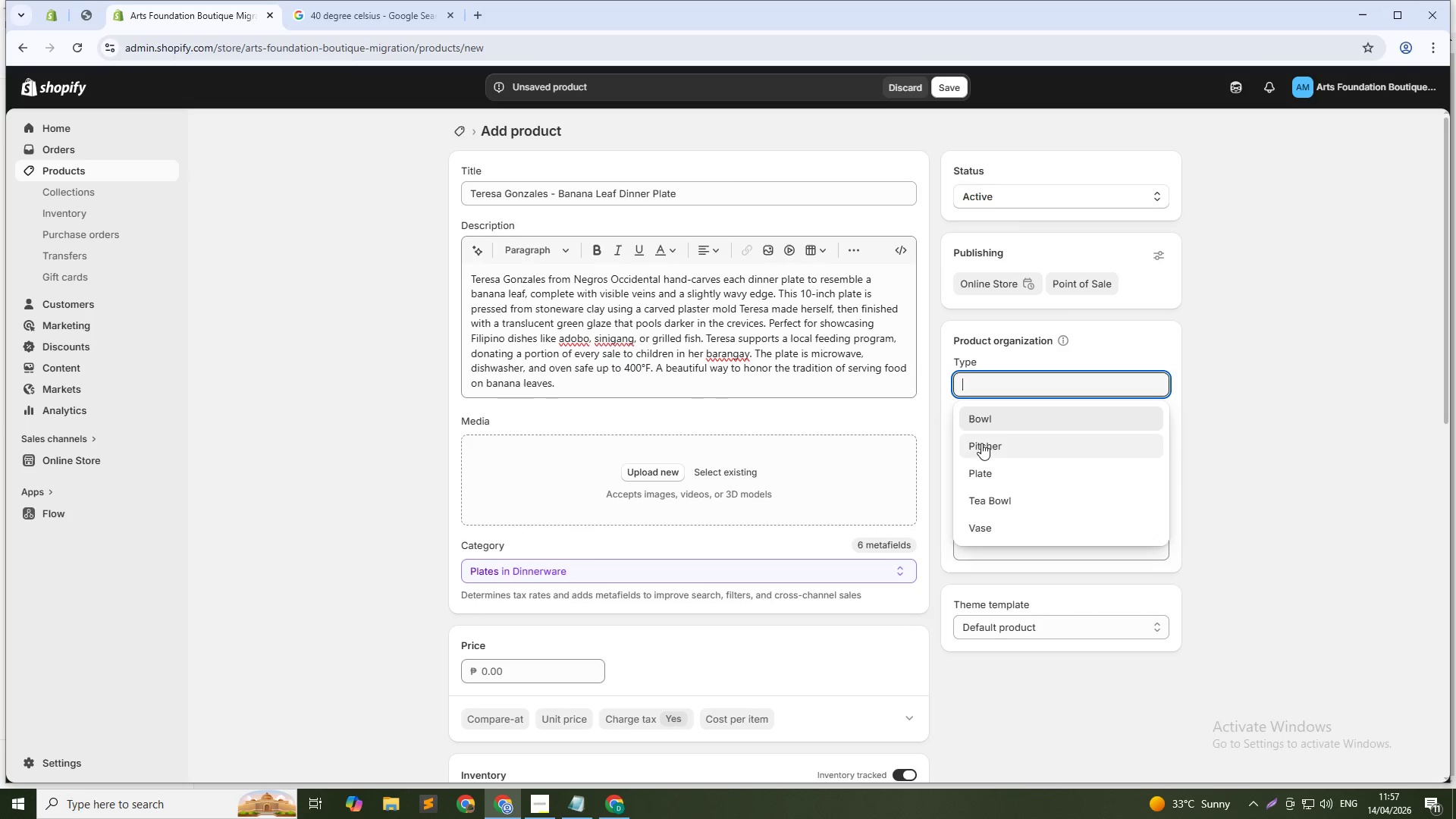 
left_click([989, 478])
 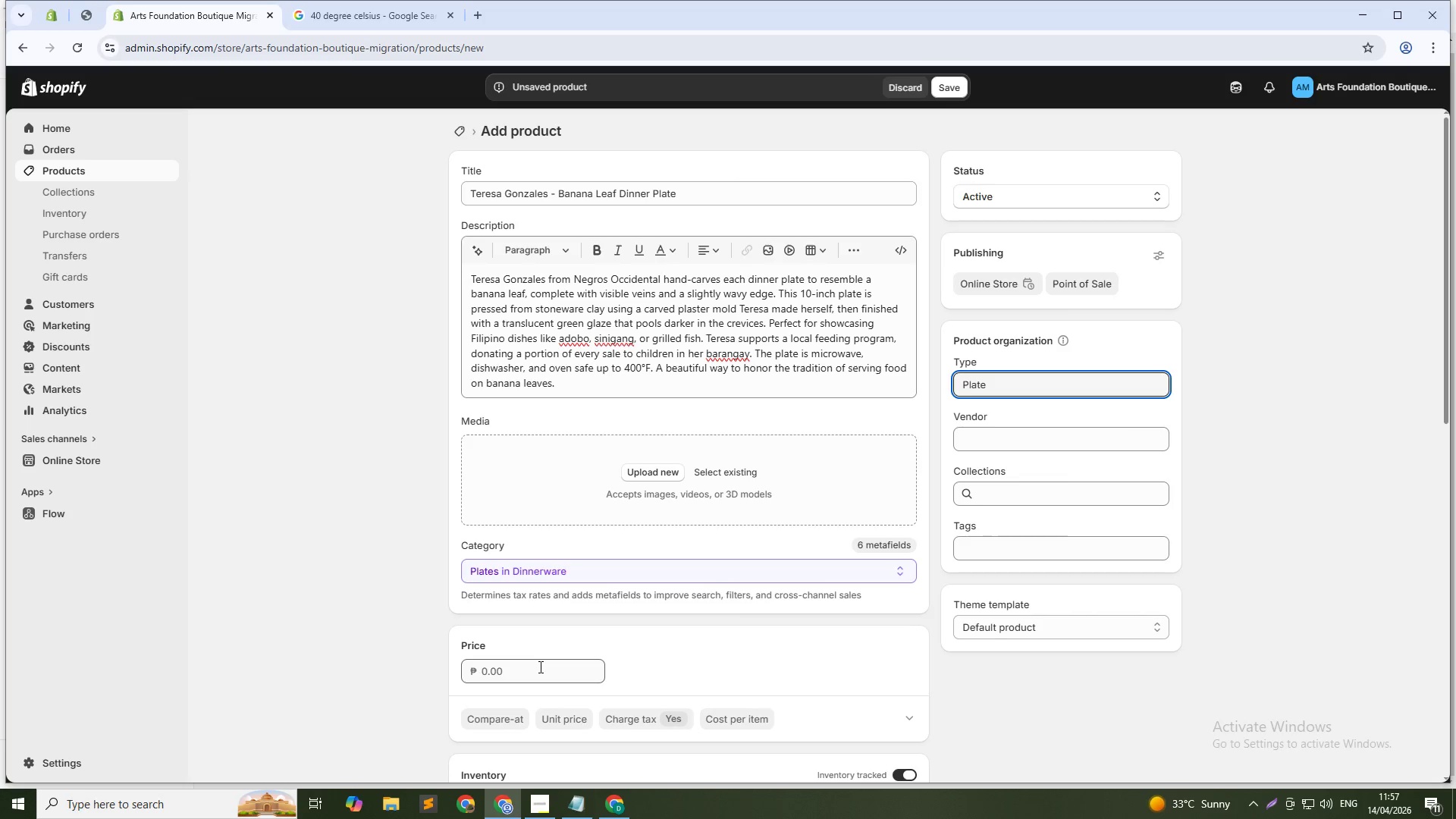 
double_click([539, 667])
 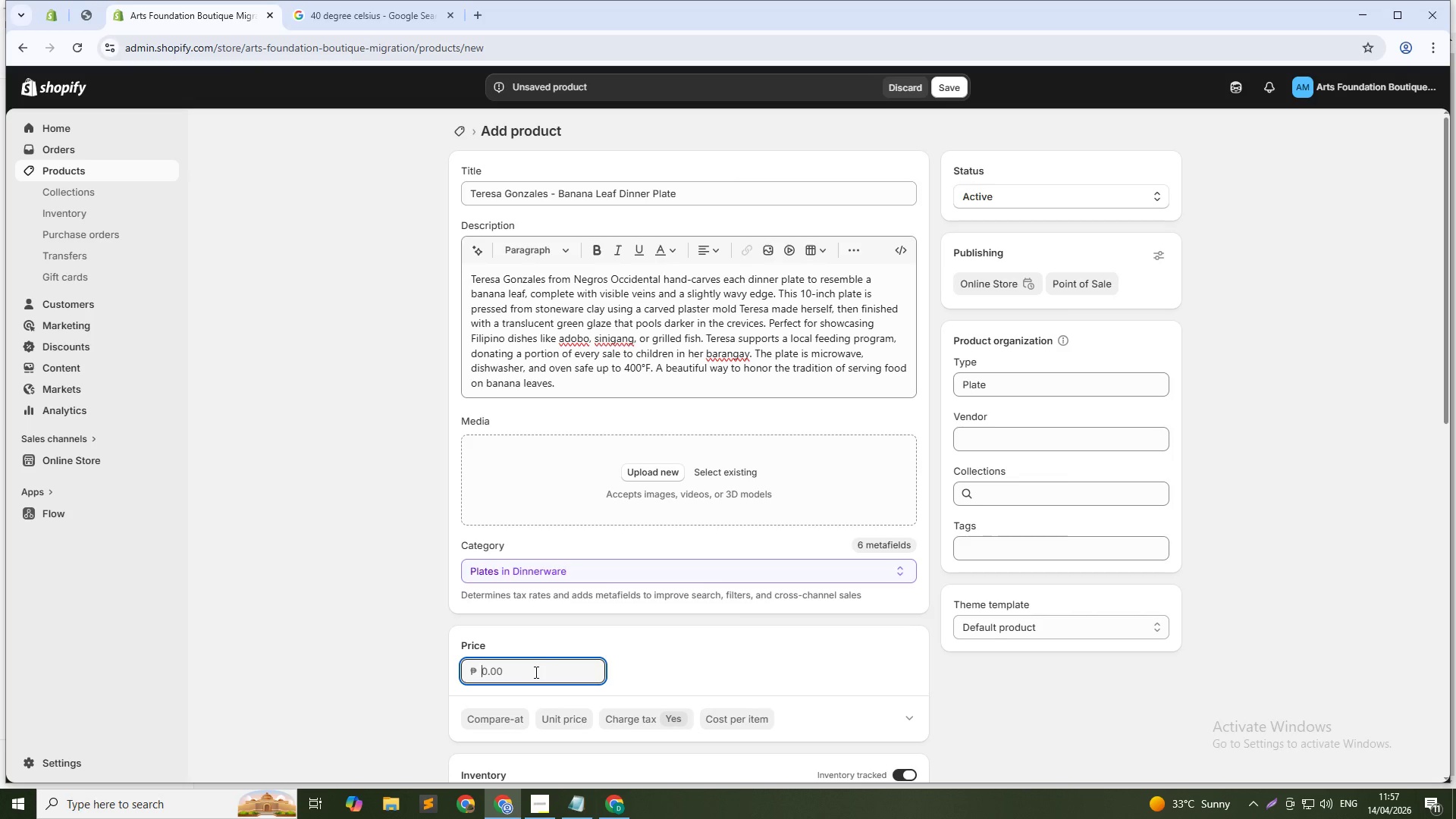 
key(Numpad9)
 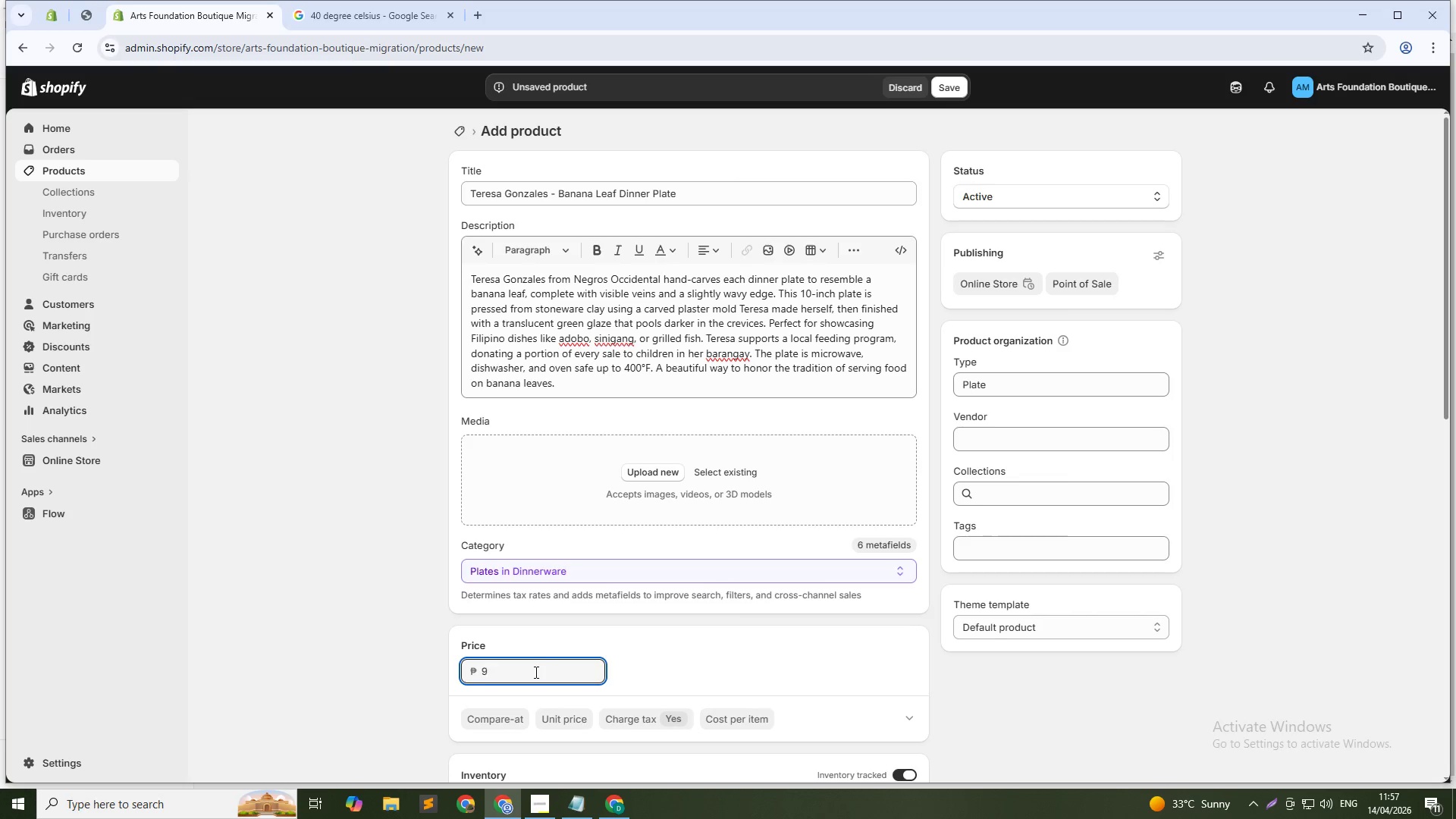 
key(Numpad5)
 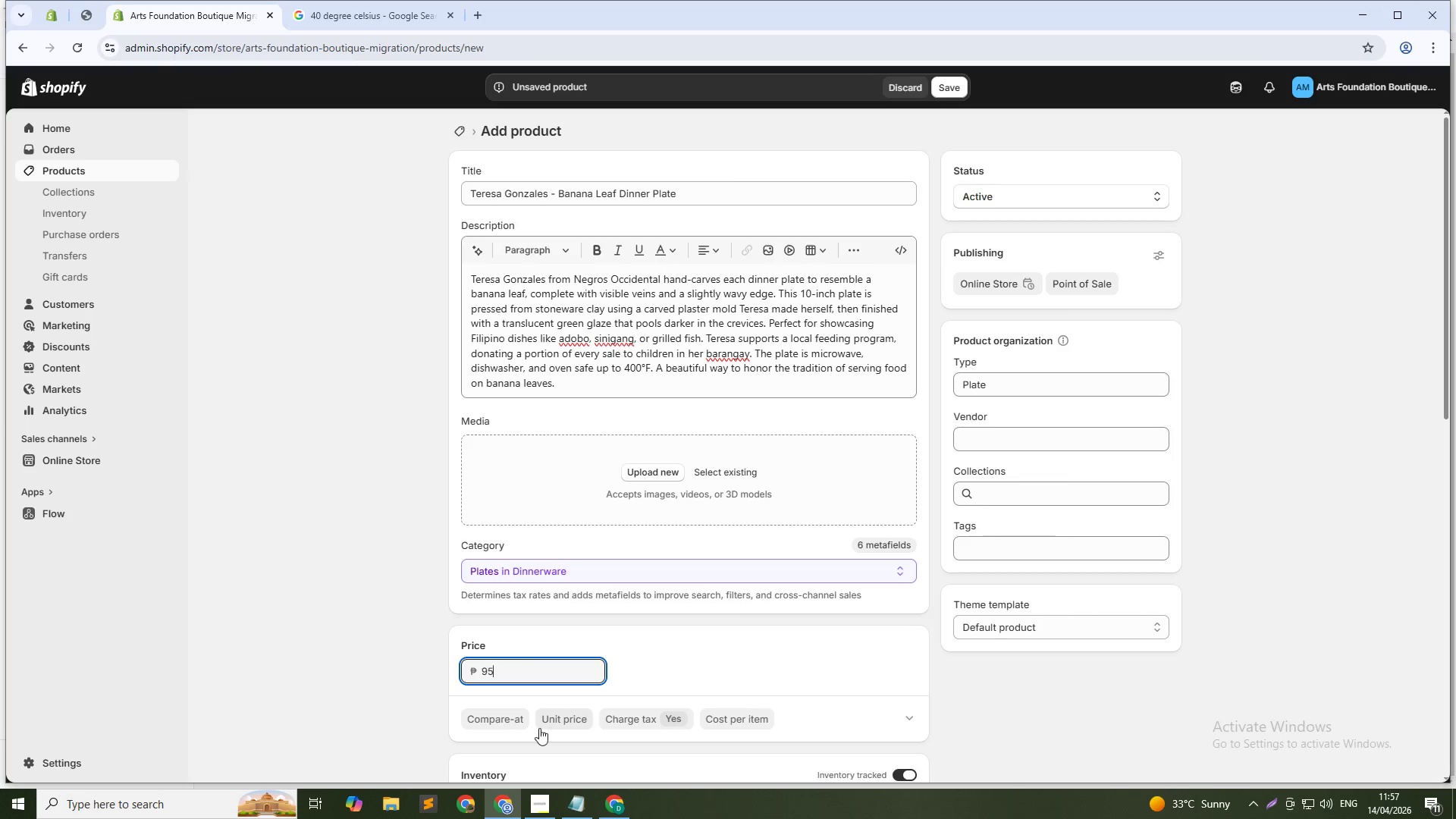 
left_click([479, 721])
 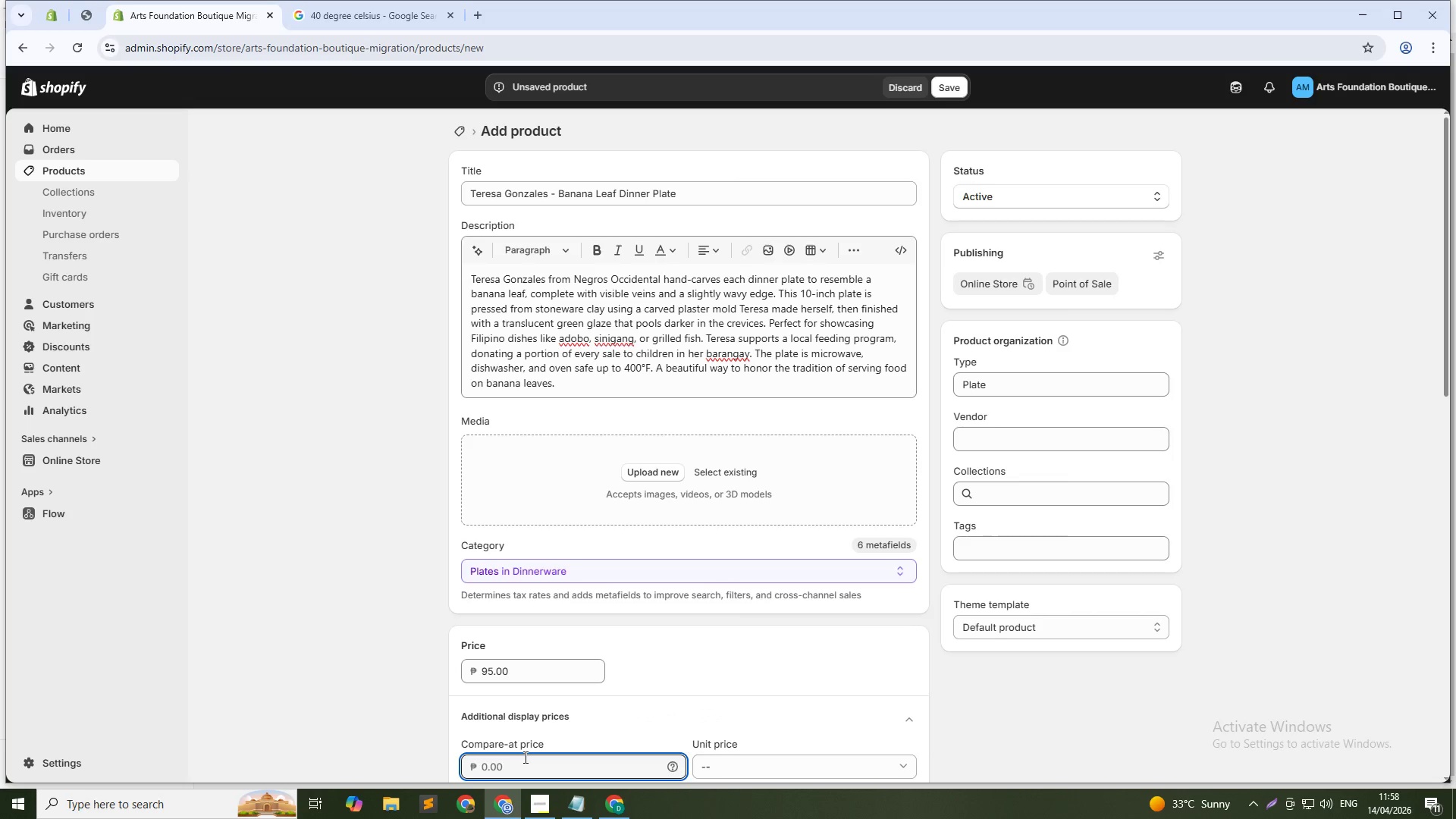 
key(Numpad0)
 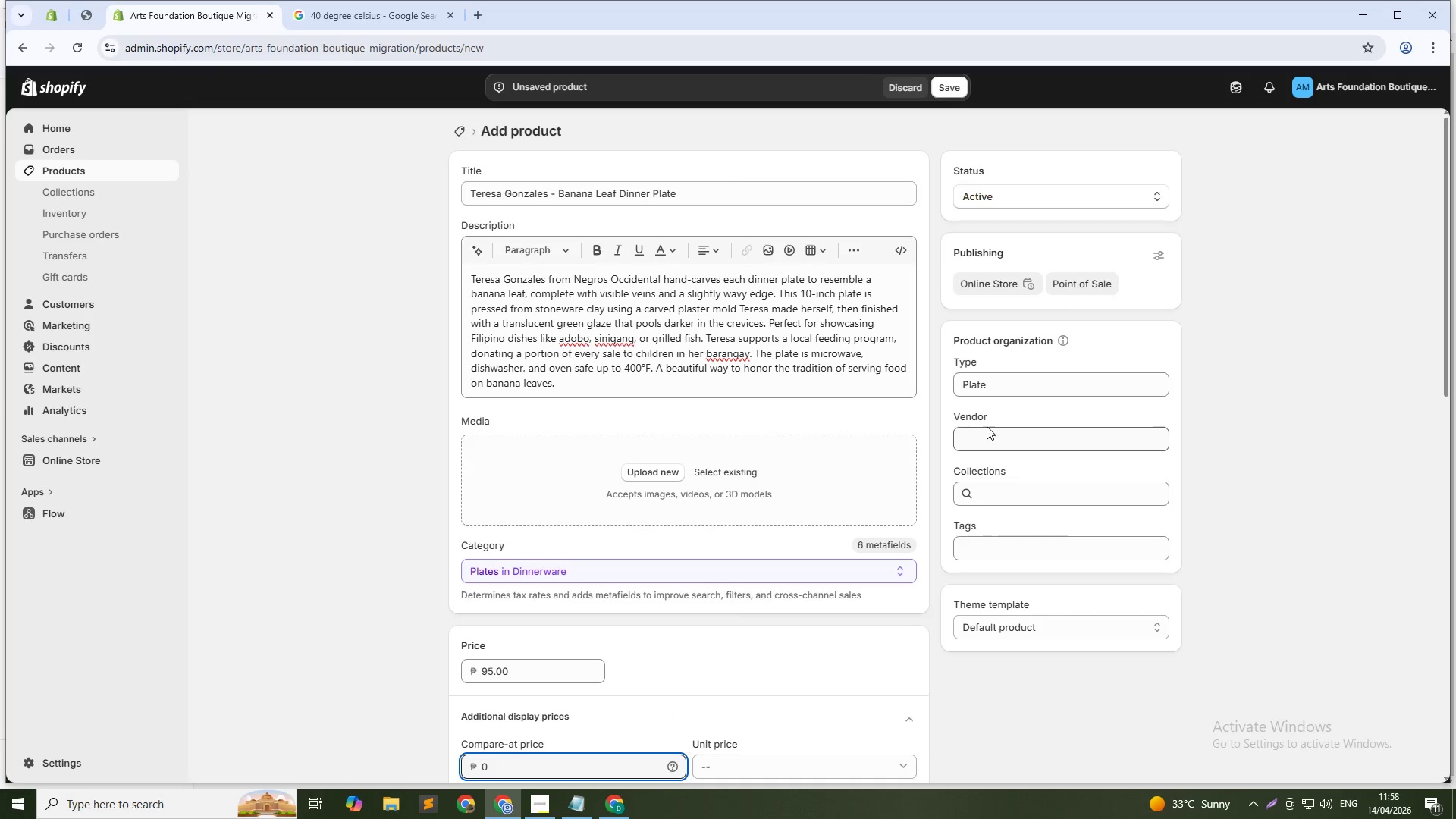 
left_click([996, 443])
 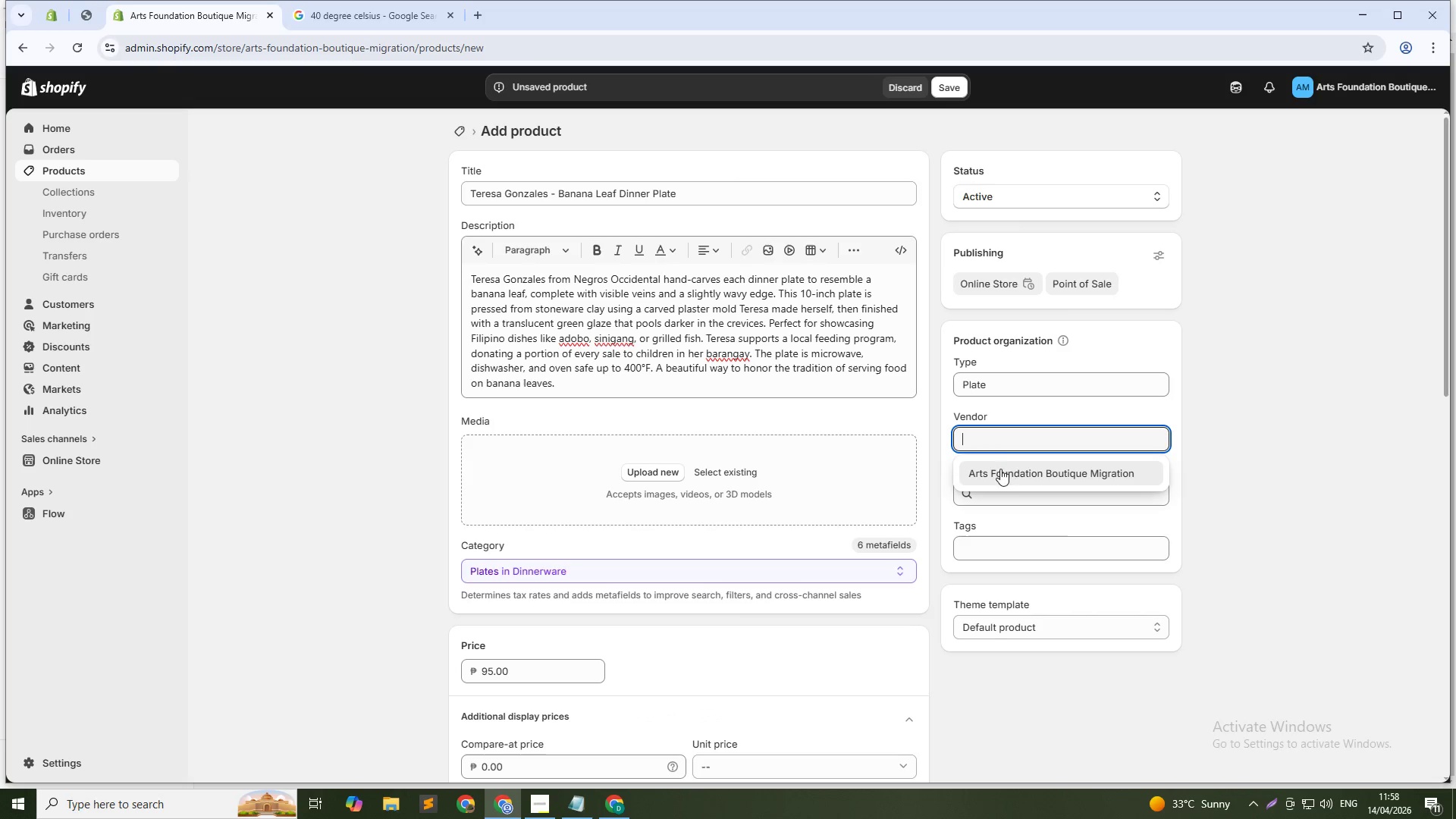 
left_click([1002, 447])
 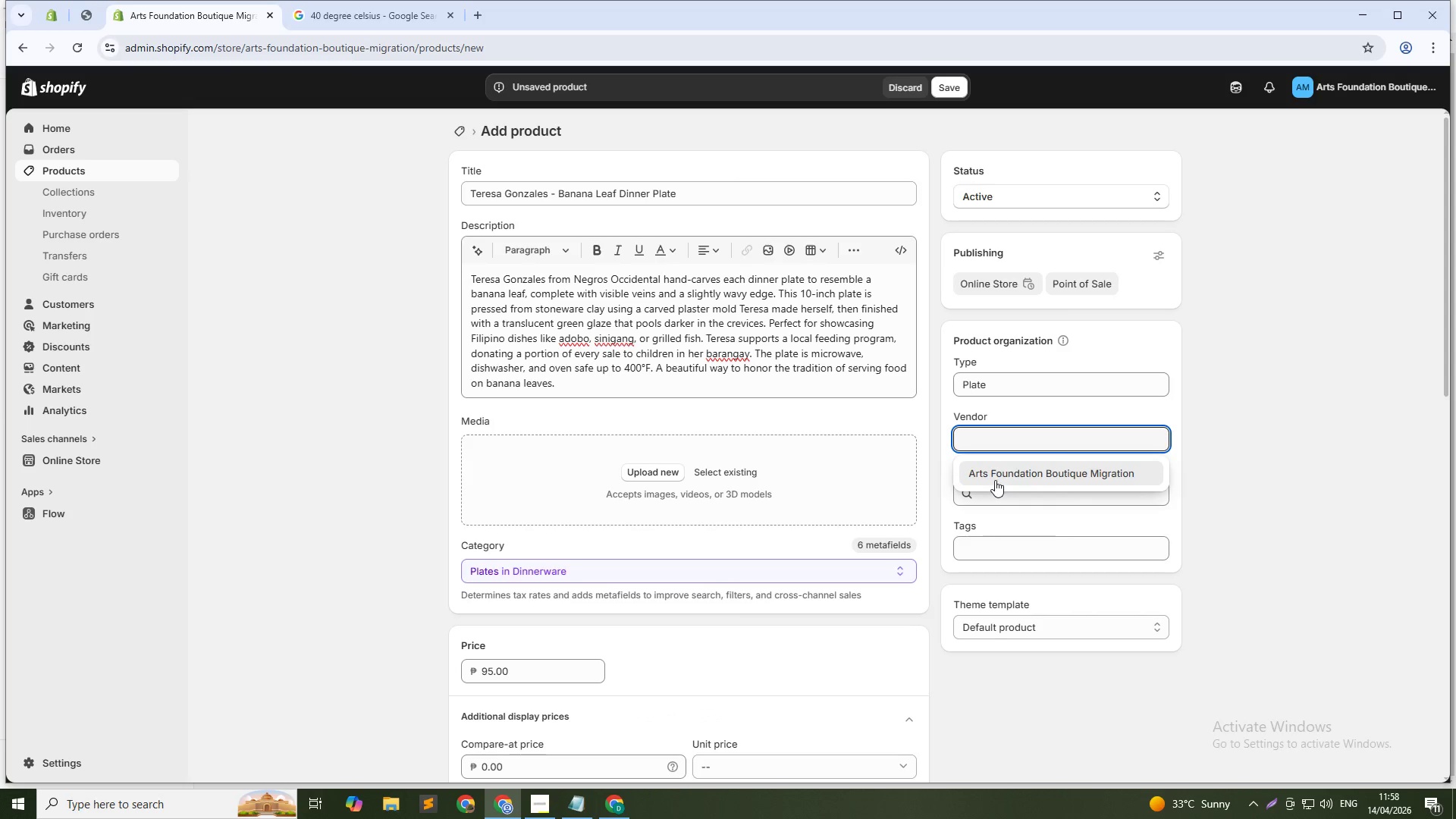 
left_click([995, 478])
 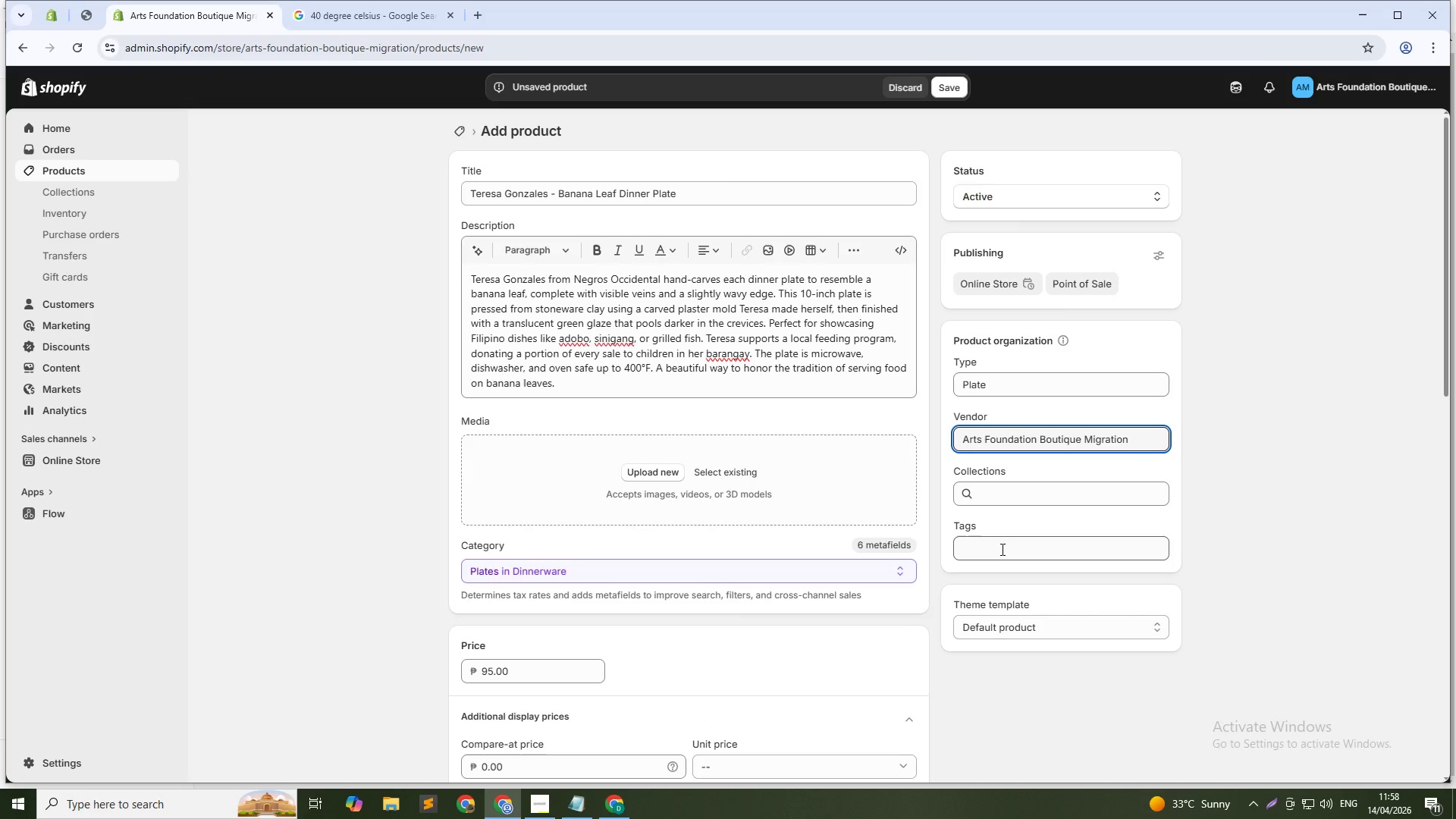 
left_click([1000, 547])
 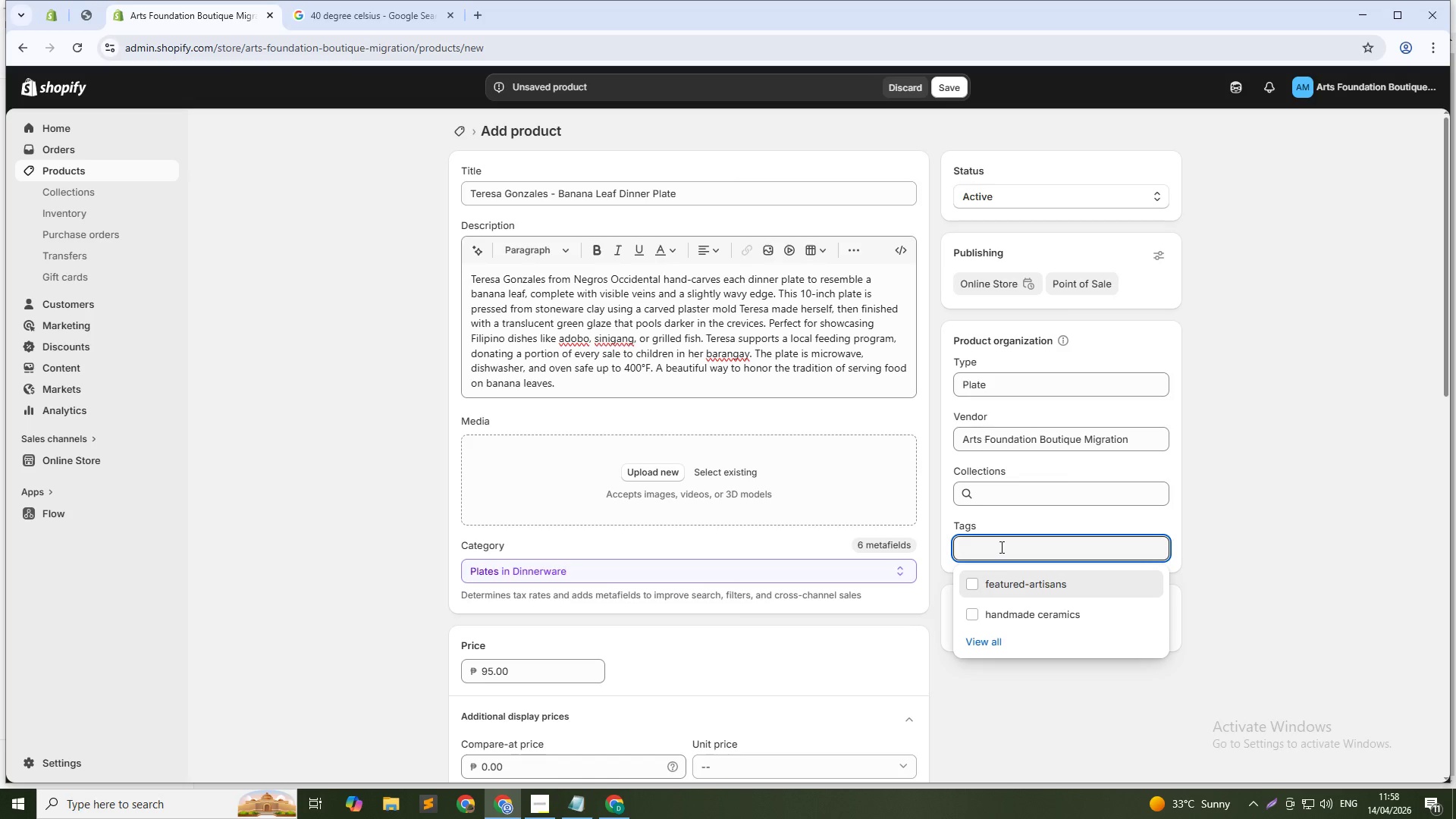 
type(handmade ceramics)
 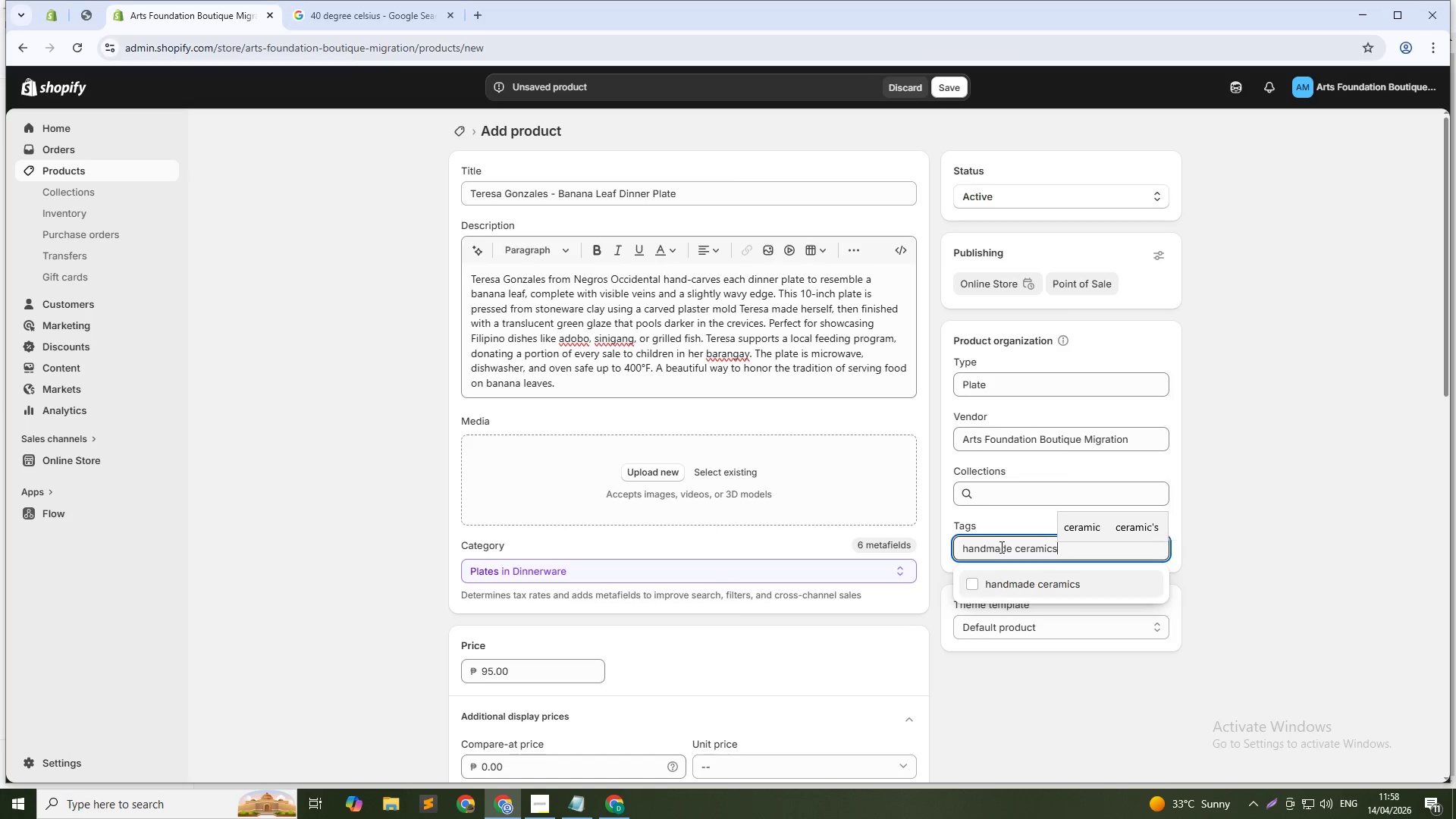 
key(Enter)
 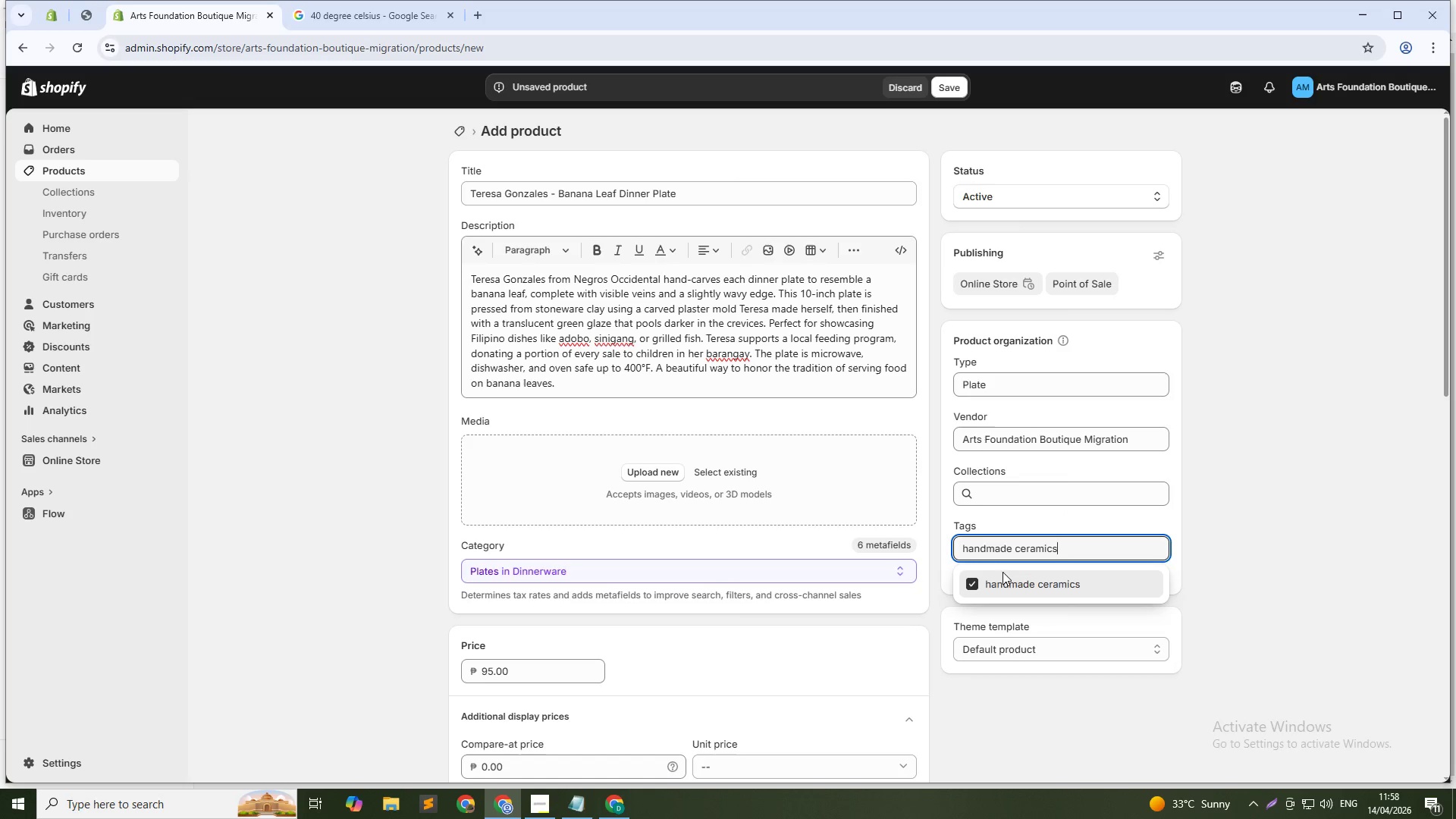 
left_click([1223, 577])
 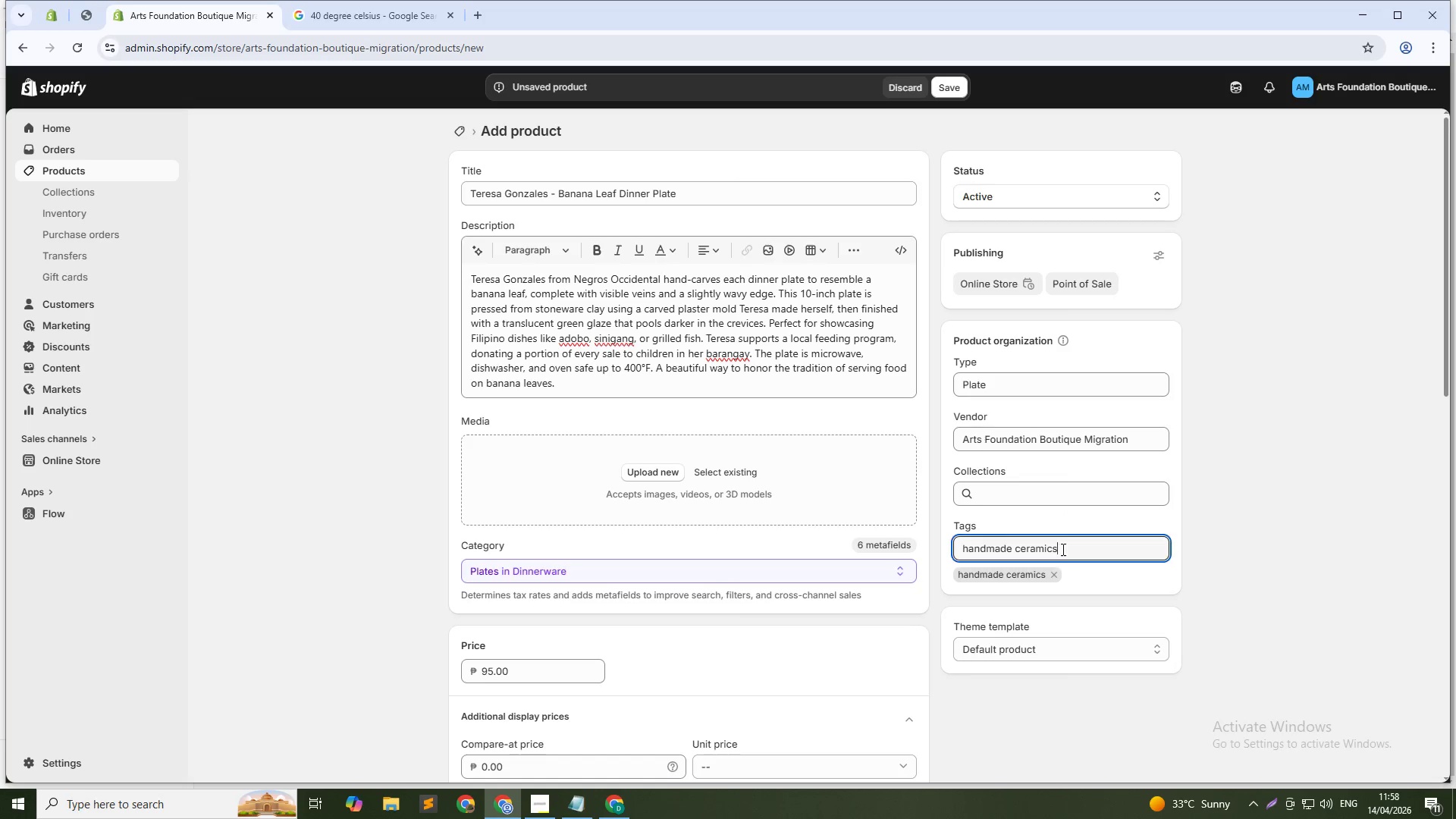 
double_click([1062, 549])
 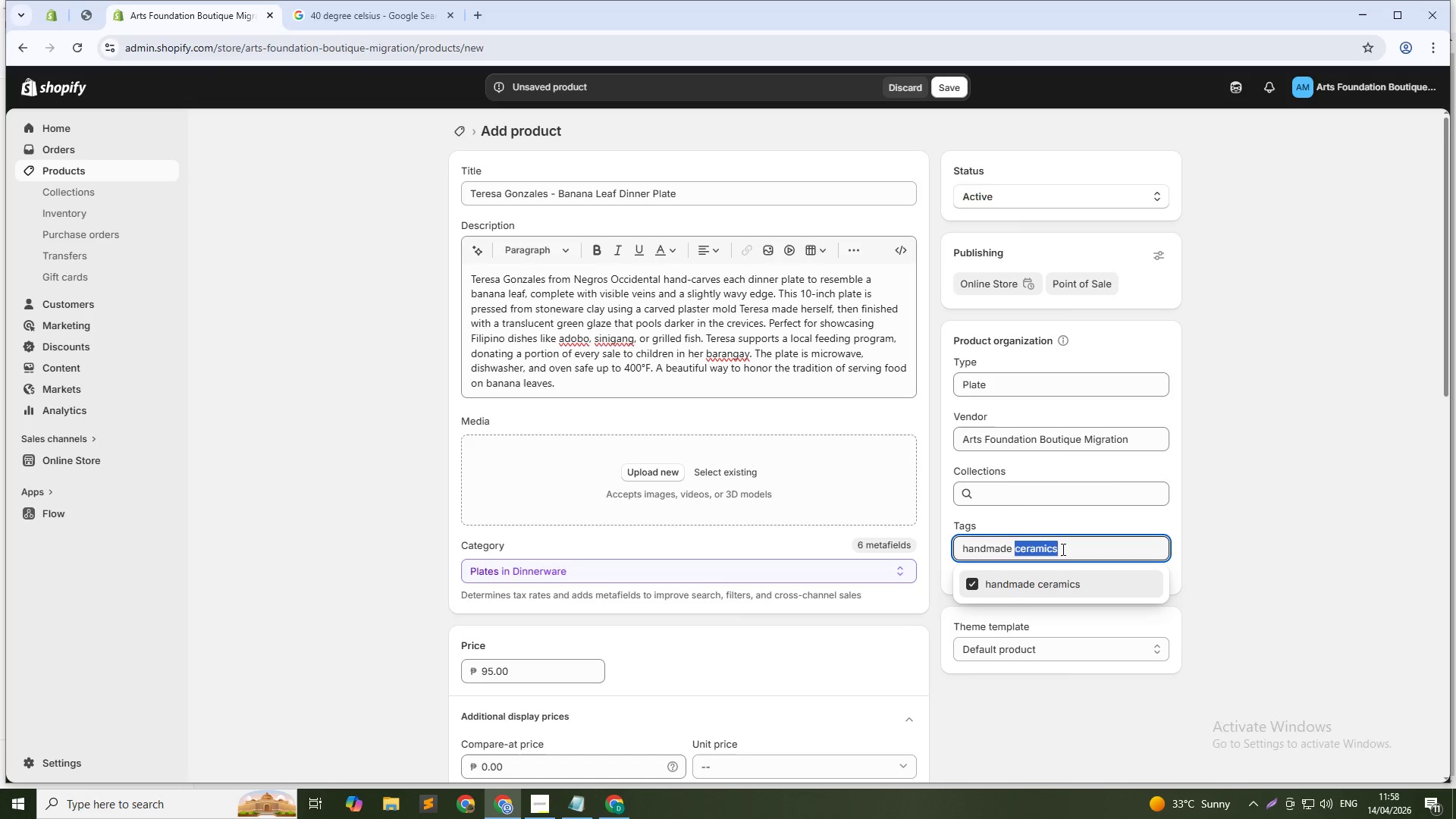 
triple_click([1062, 549])
 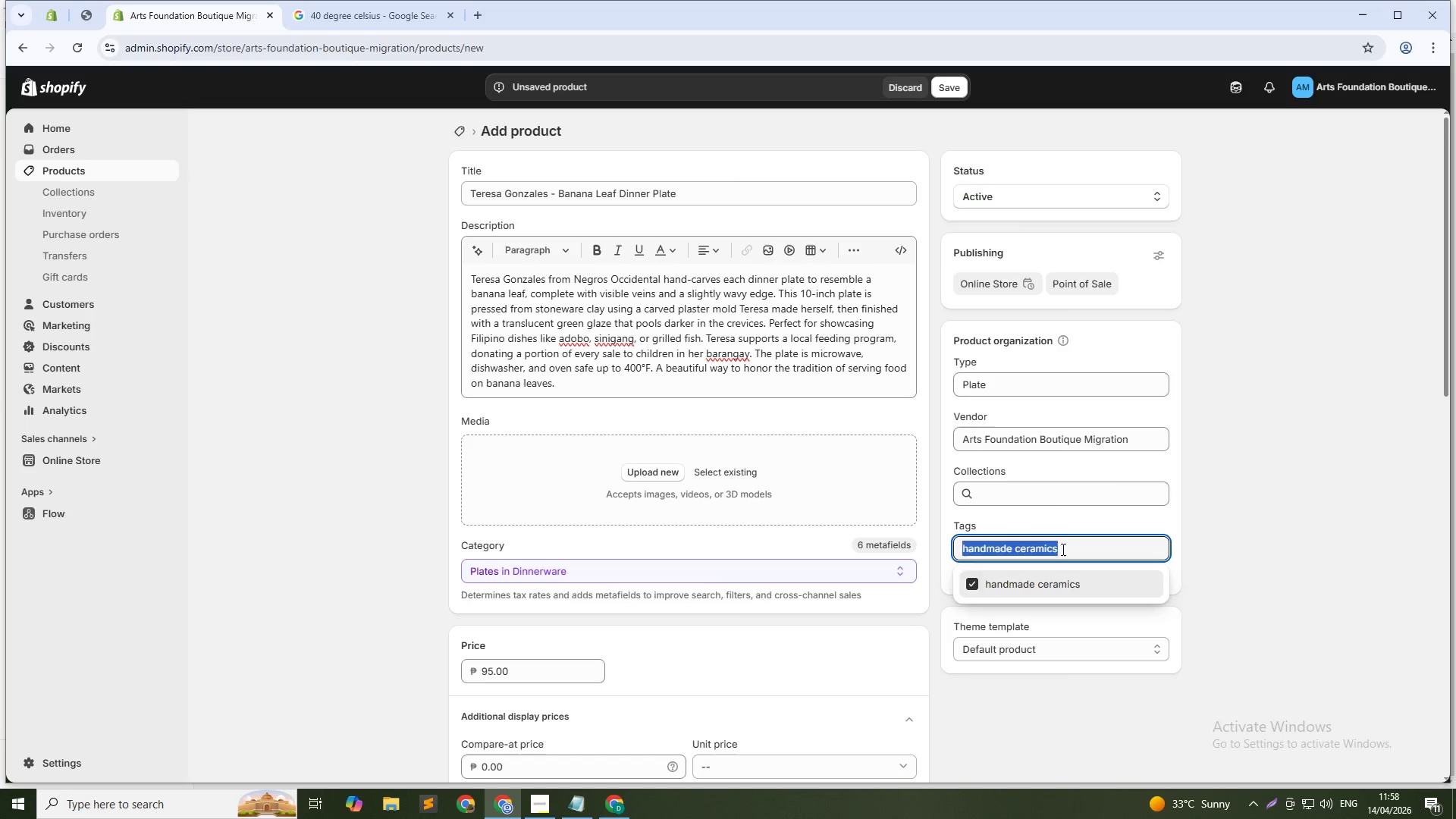 
key(Backspace)
 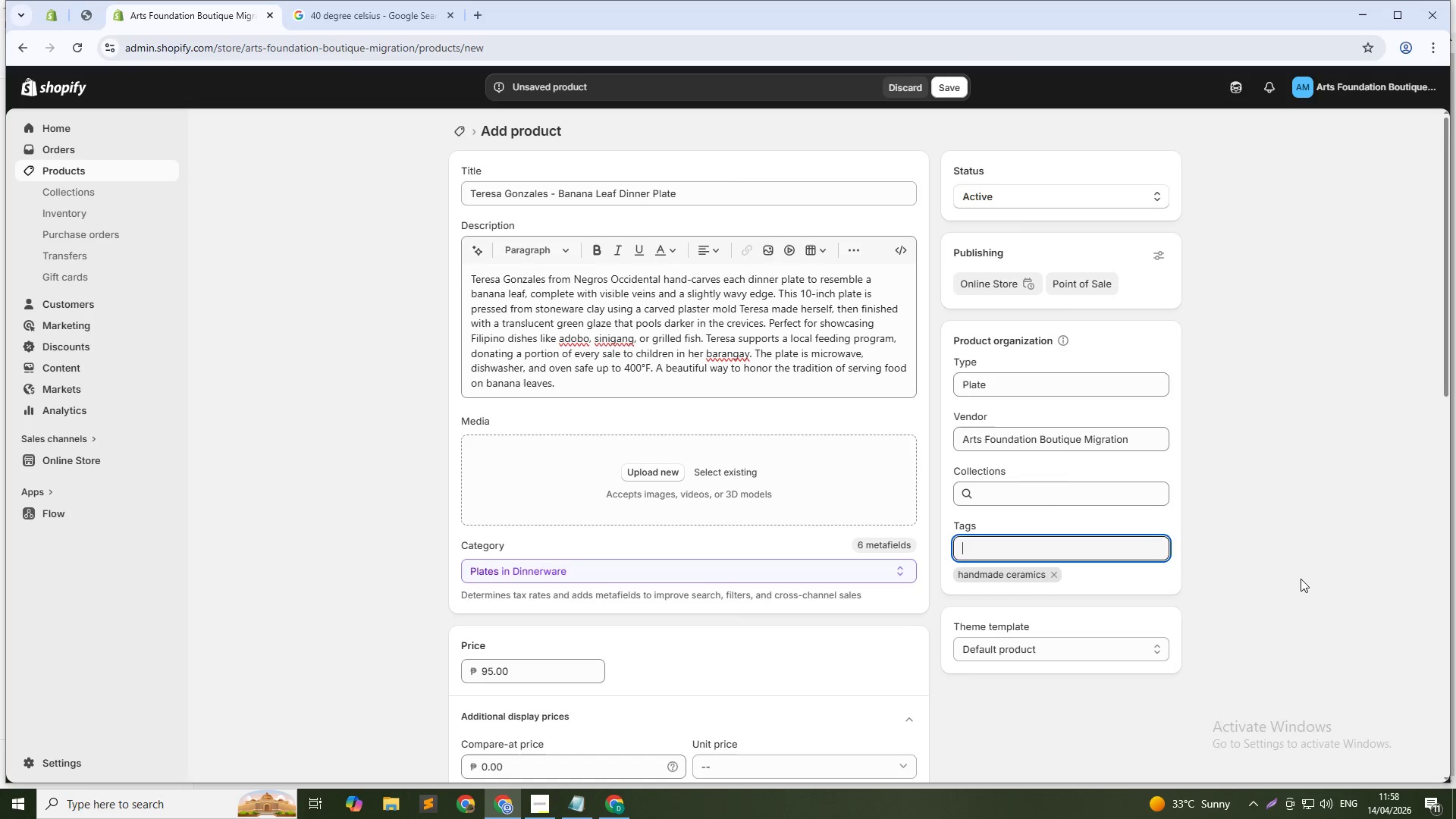 
left_click([1303, 579])
 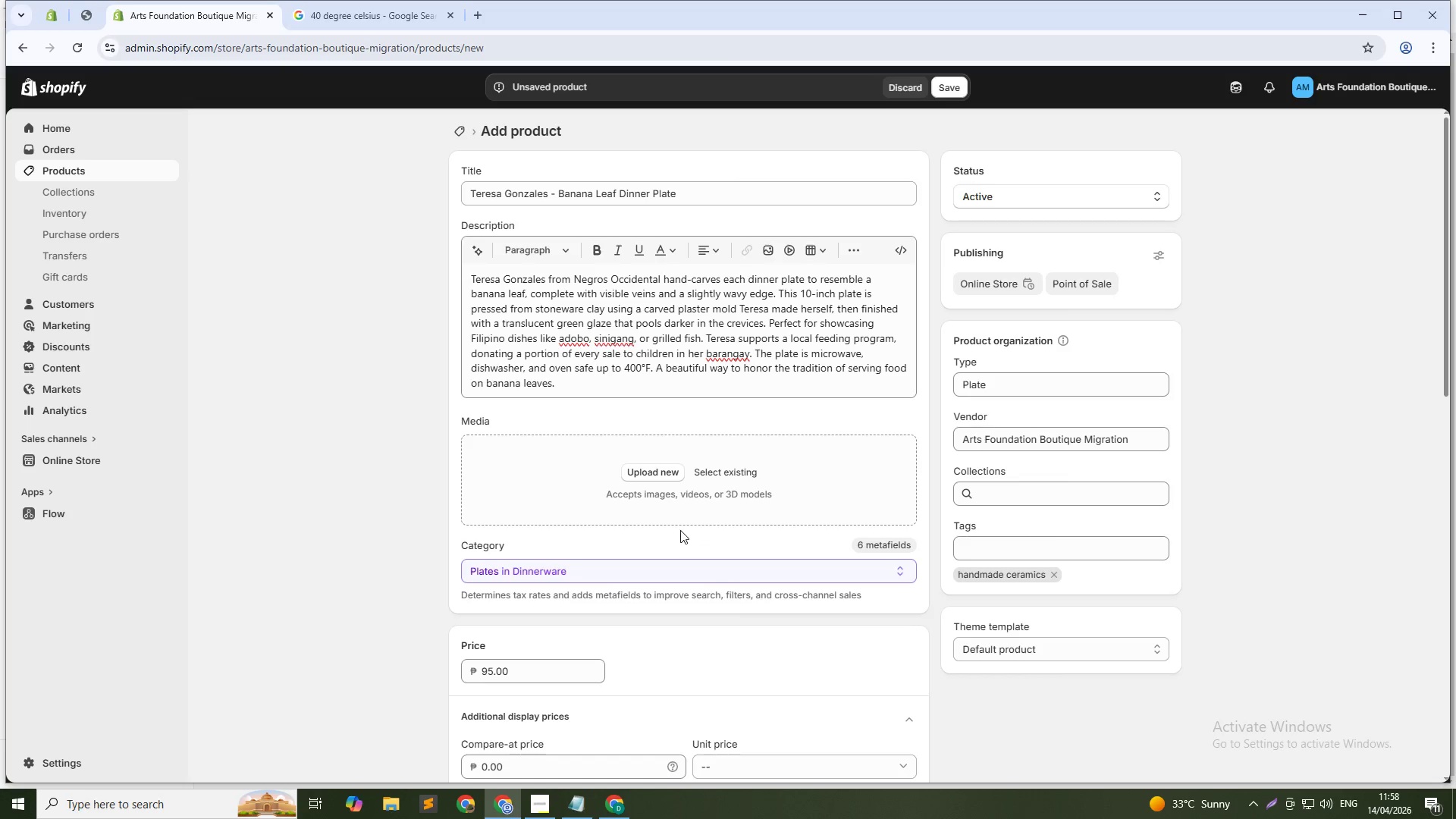 
scroll: coordinate [667, 573], scroll_direction: down, amount: 3.0
 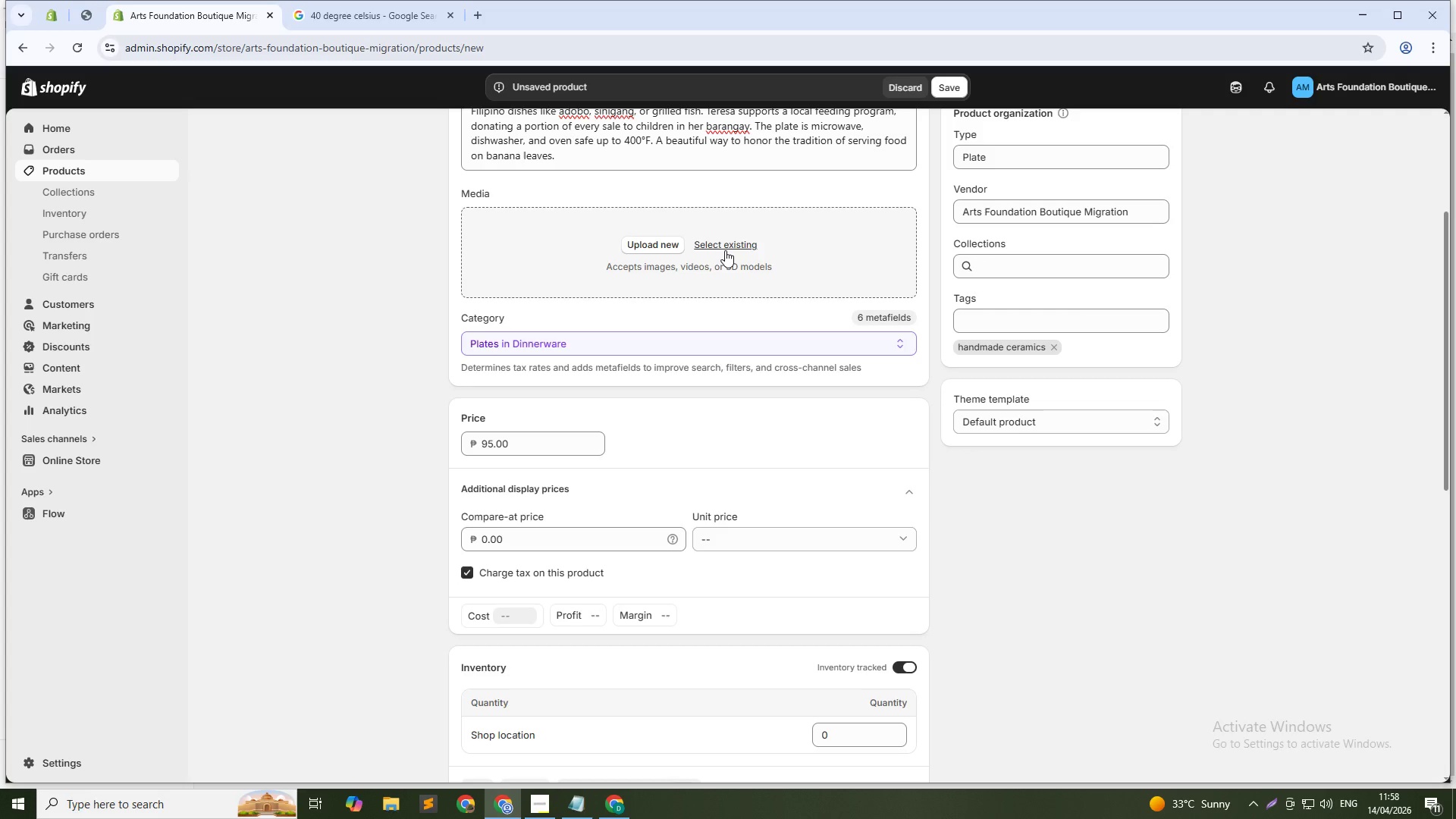 
wait(19.92)
 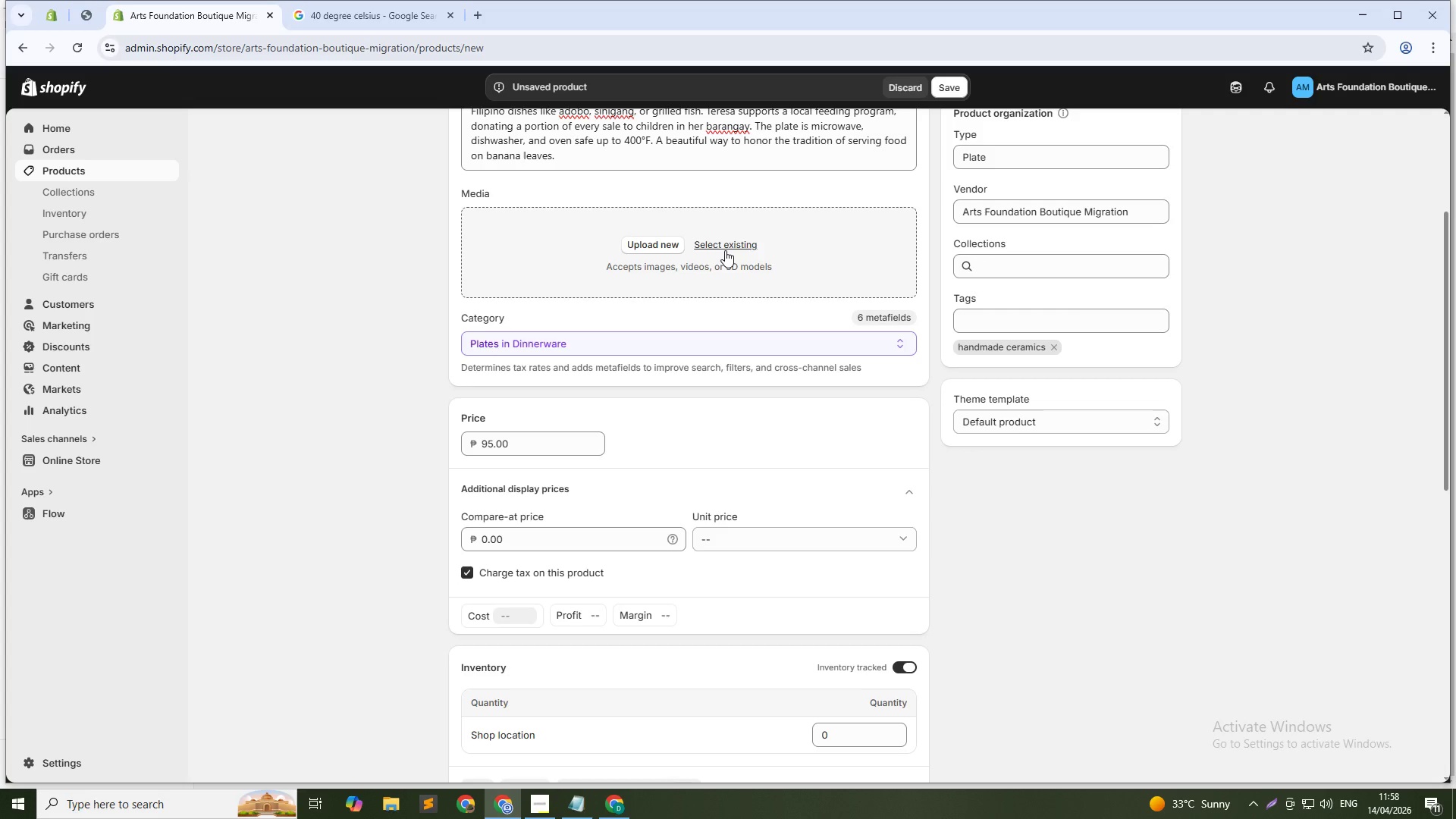 
left_click([720, 238])
 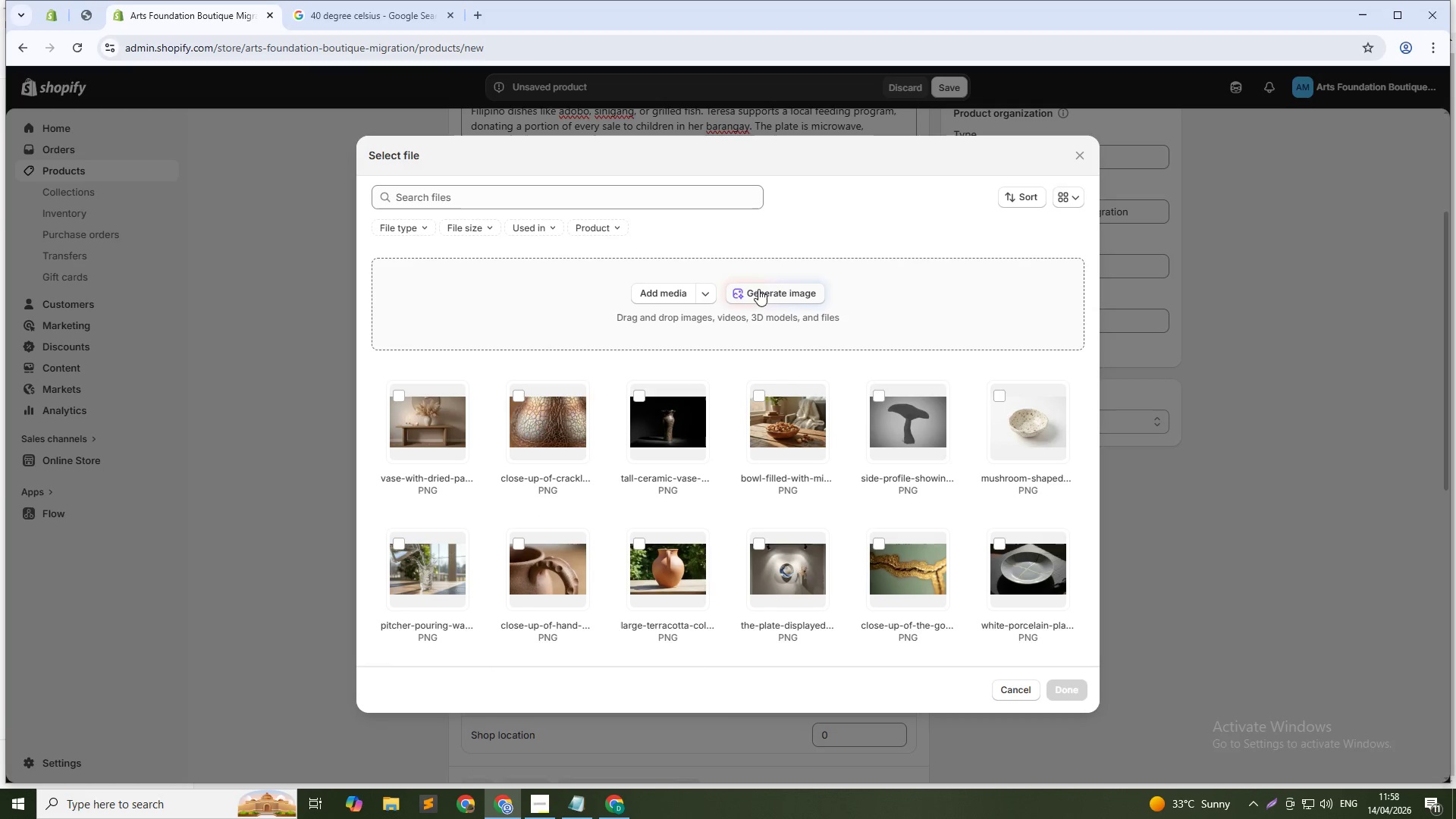 
left_click([762, 293])
 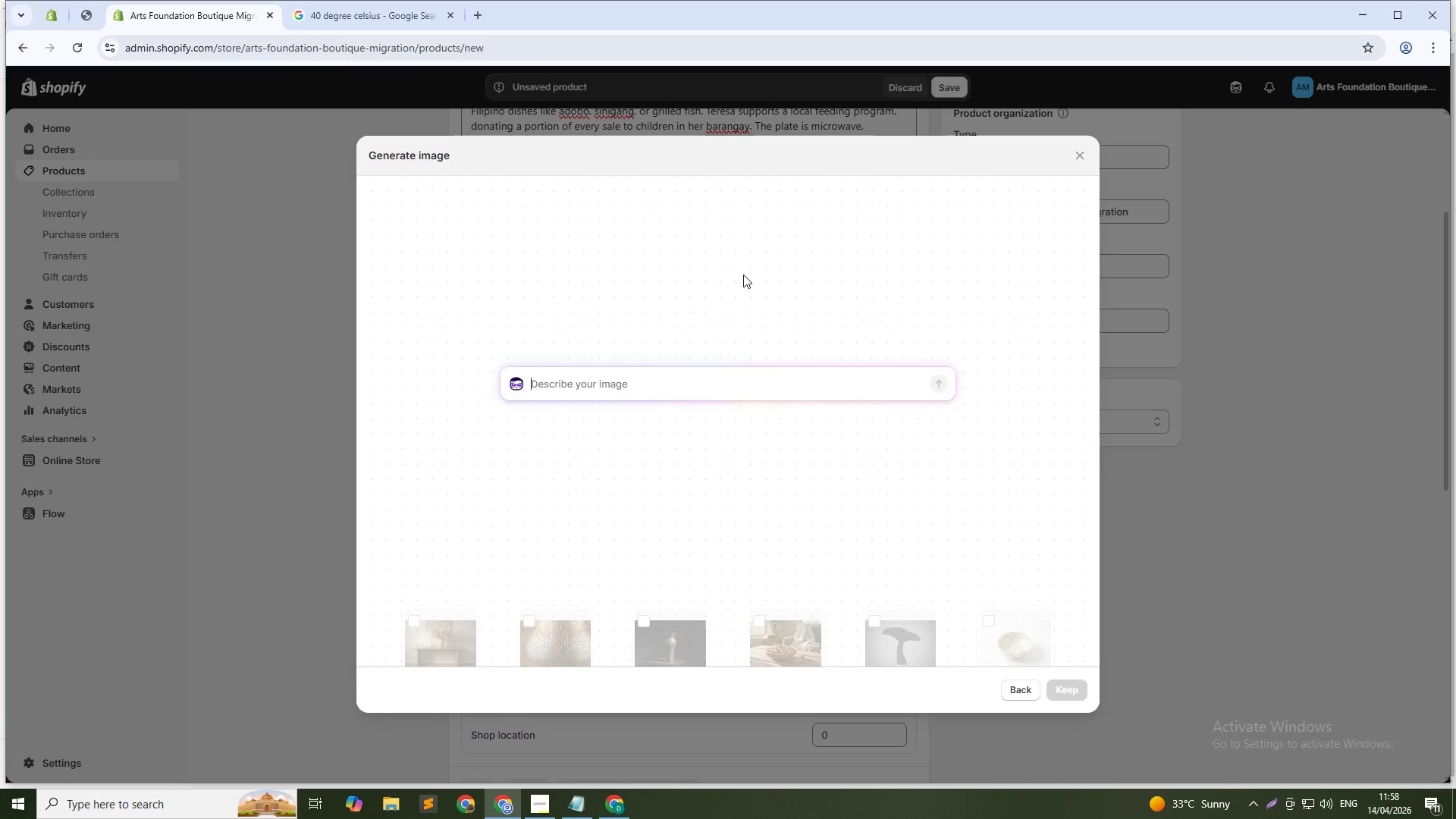 
wait(9.42)
 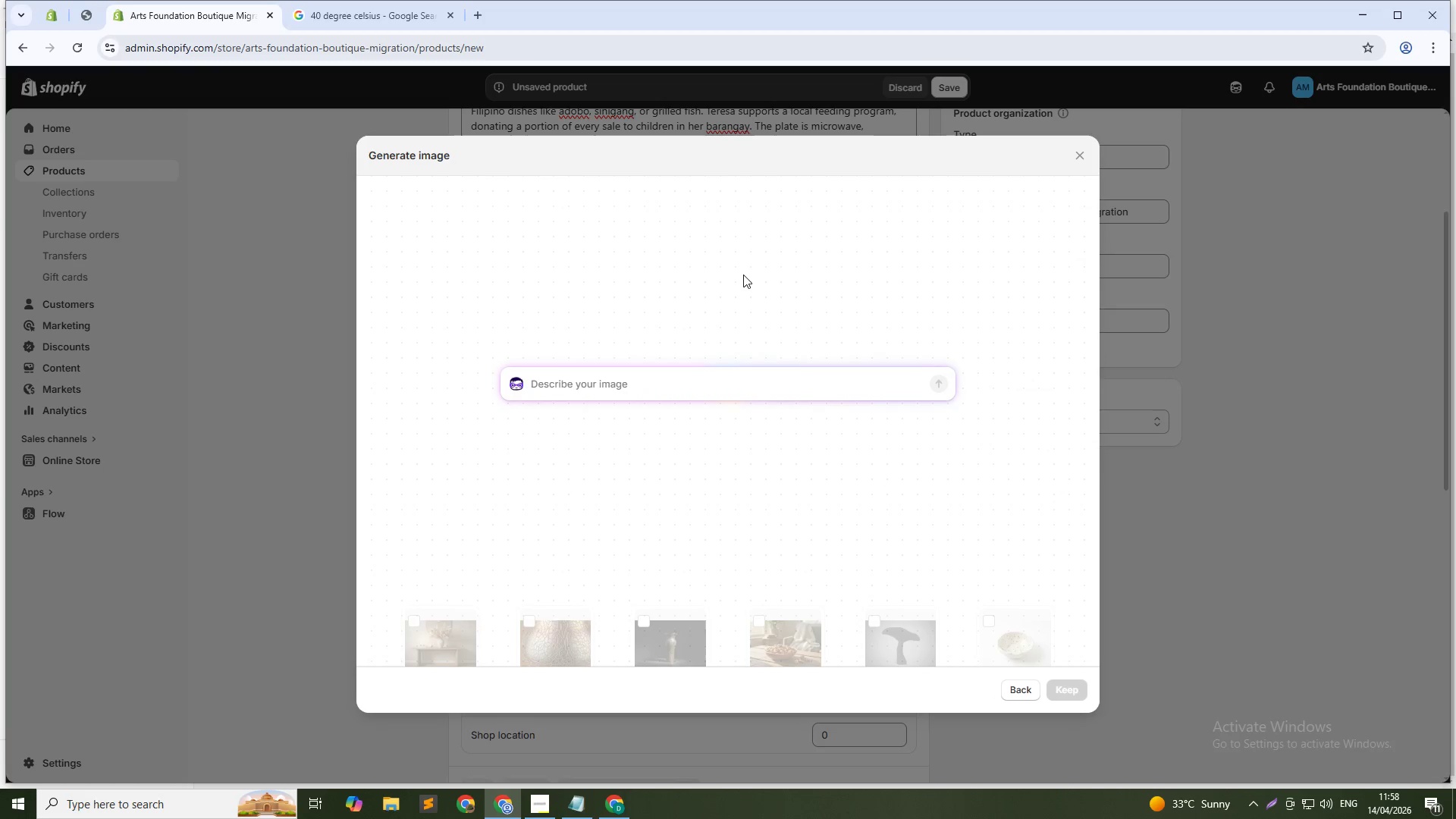 
type(Green cr)
key(Backspace)
type(ermic dinner)
 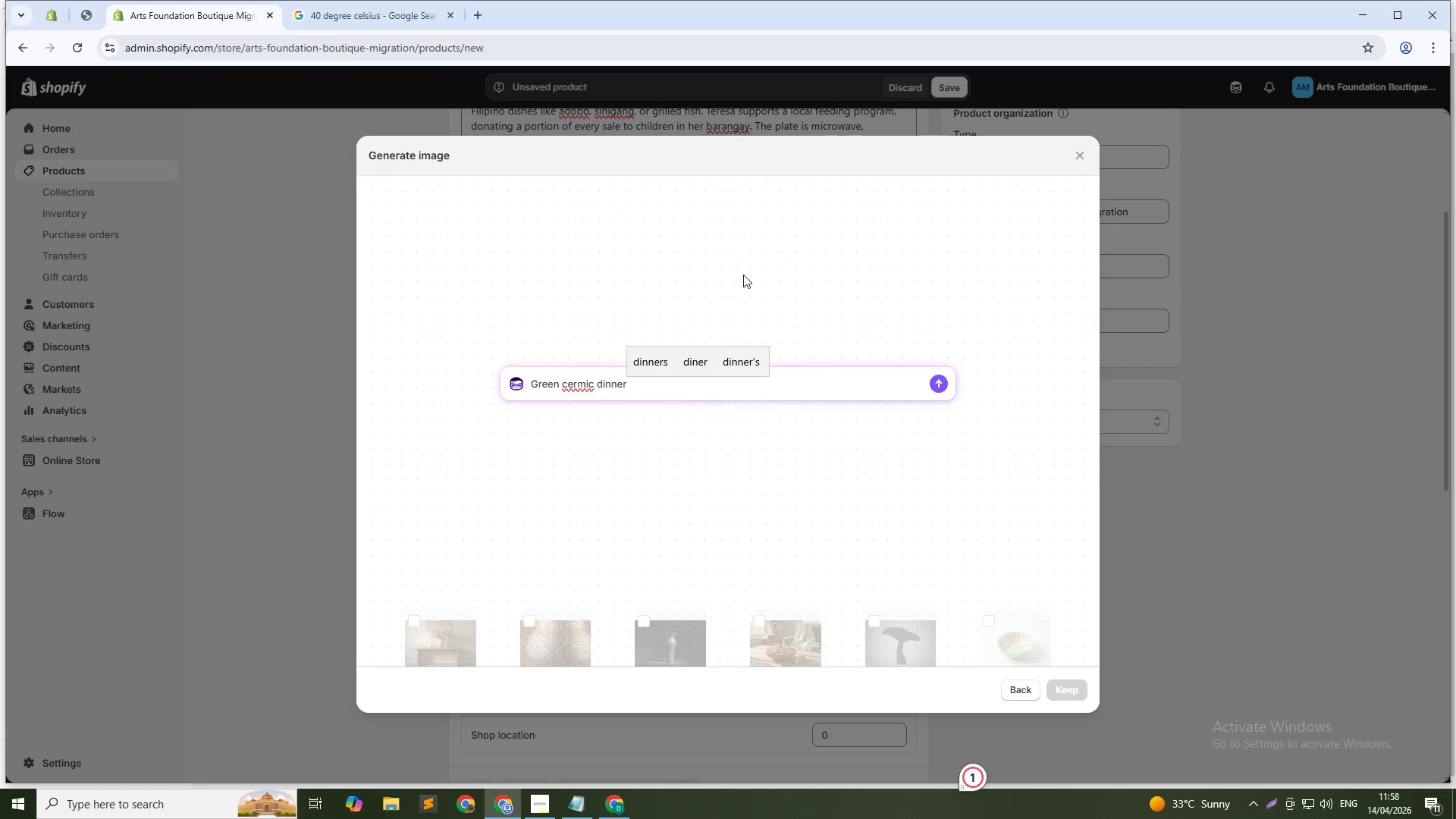 
hold_key(key=ArrowLeft, duration=0.73)
 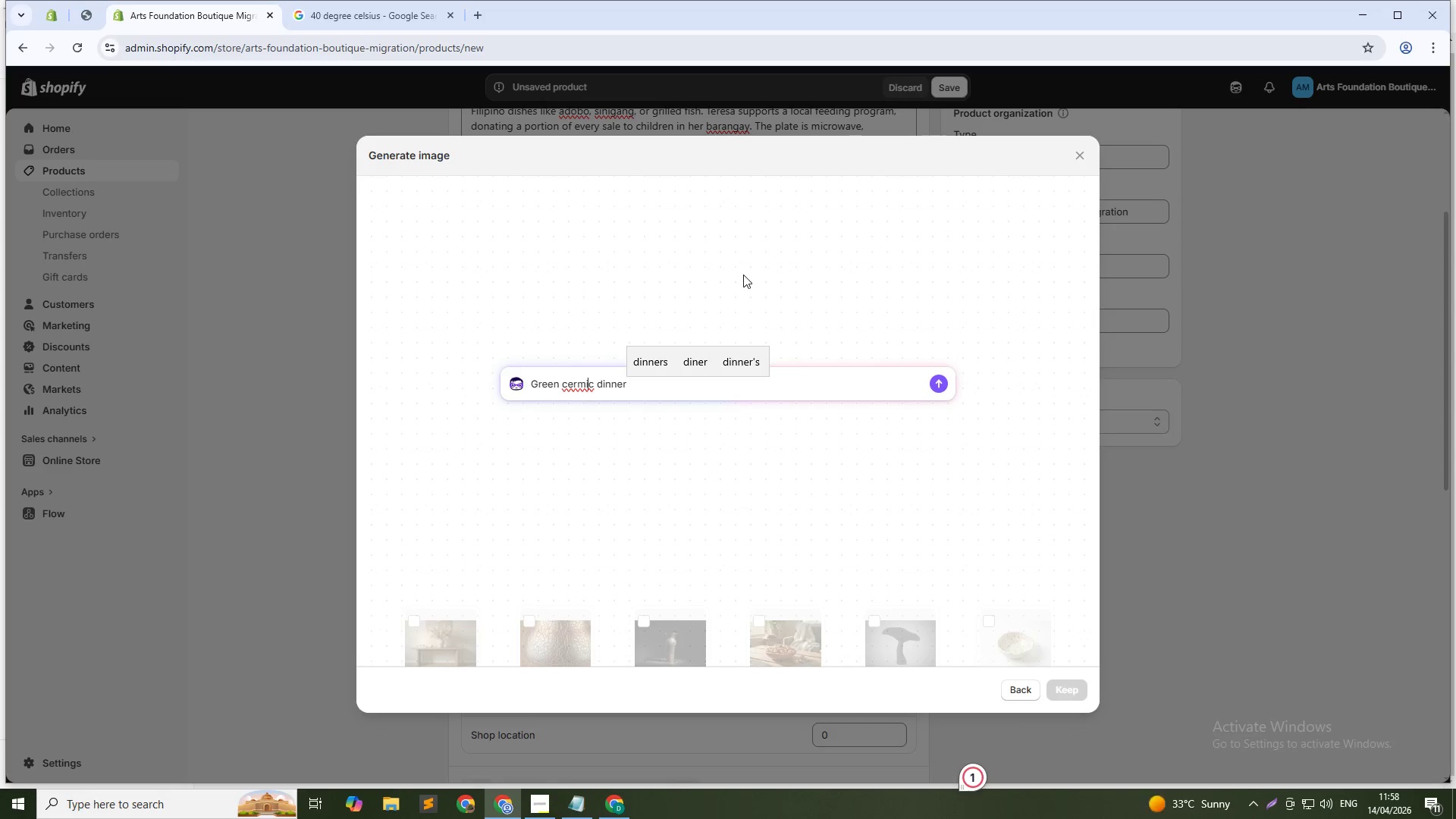 
key(ArrowLeft)
 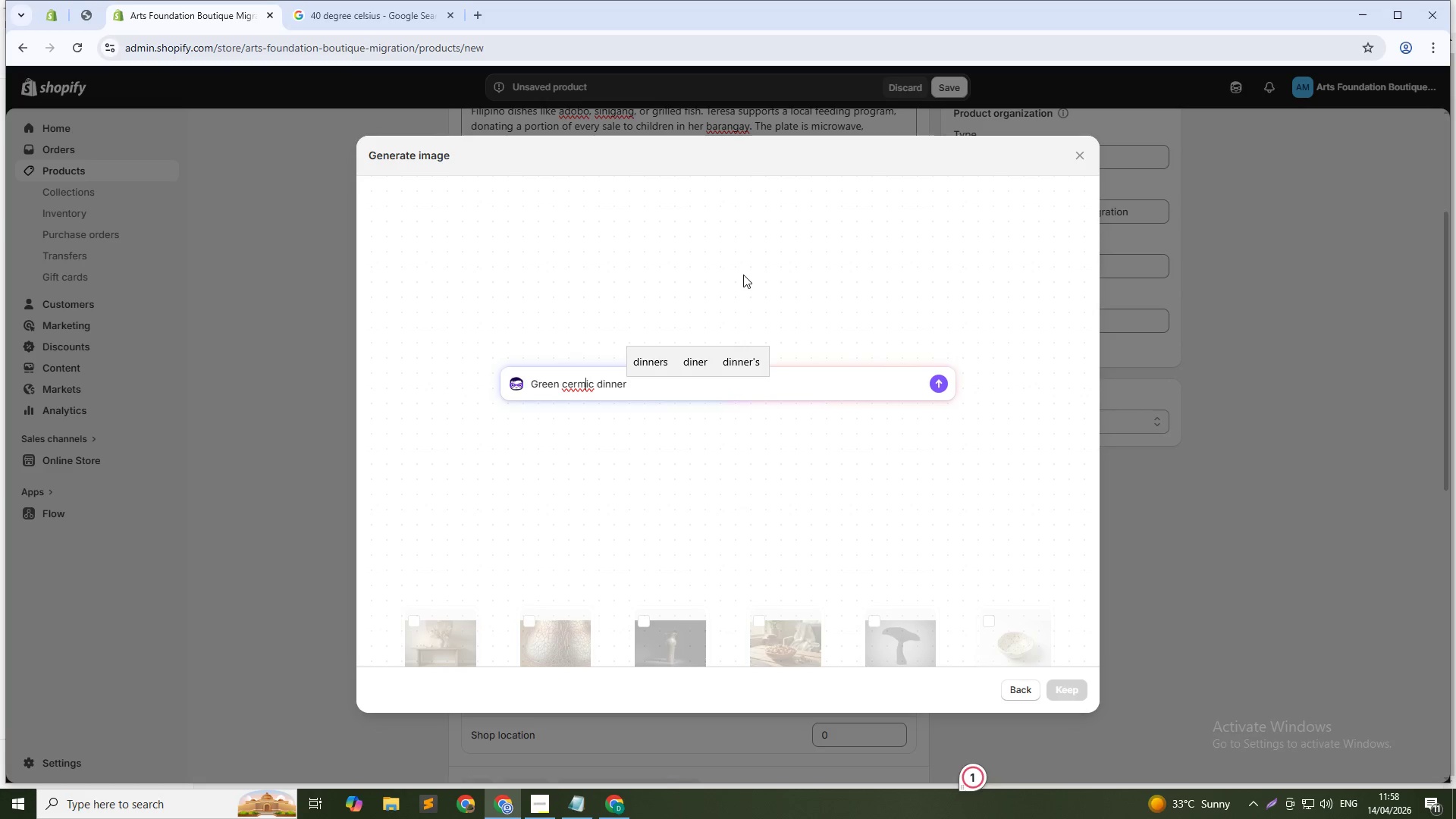 
key(ArrowLeft)
 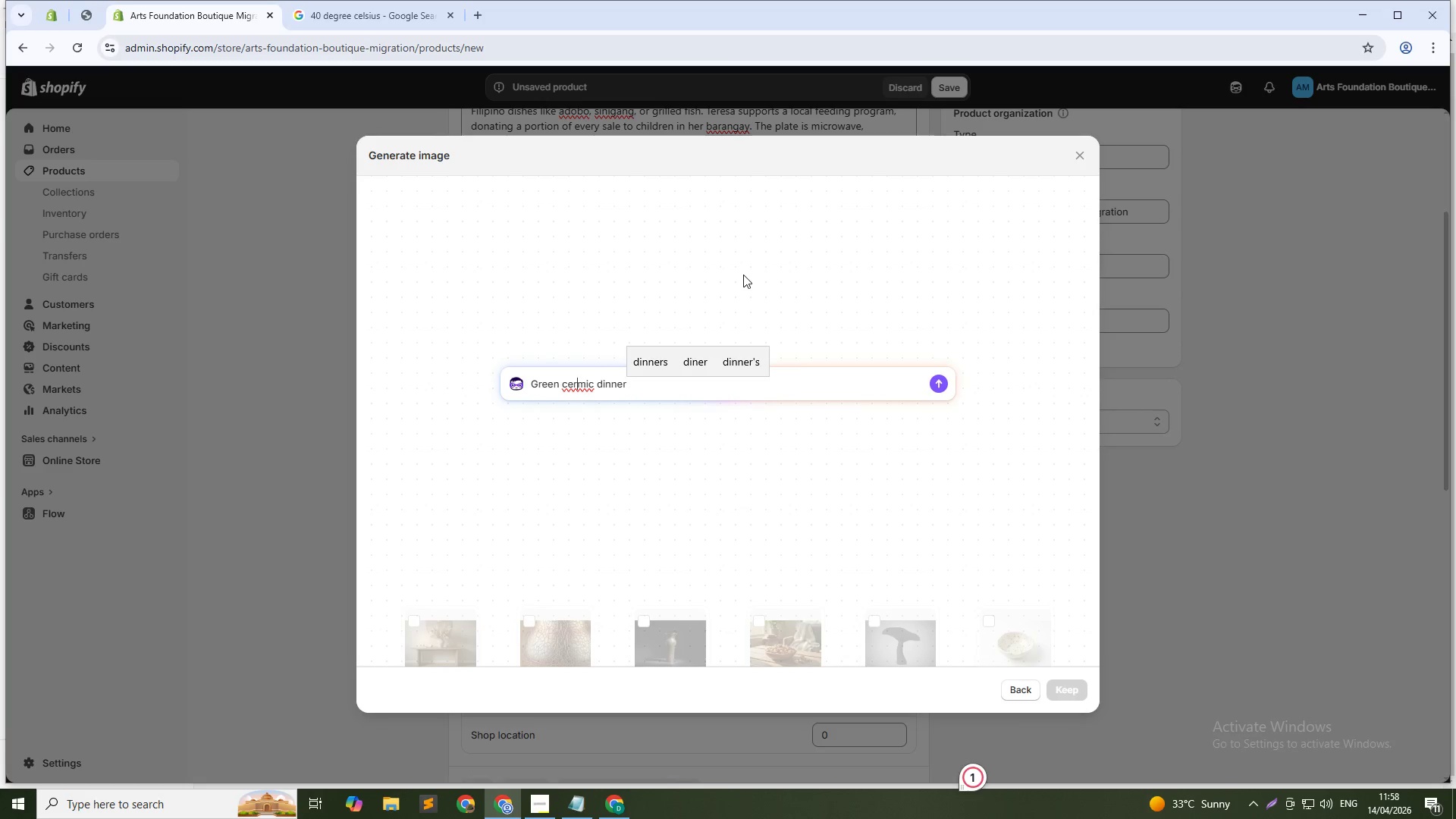 
key(A)
 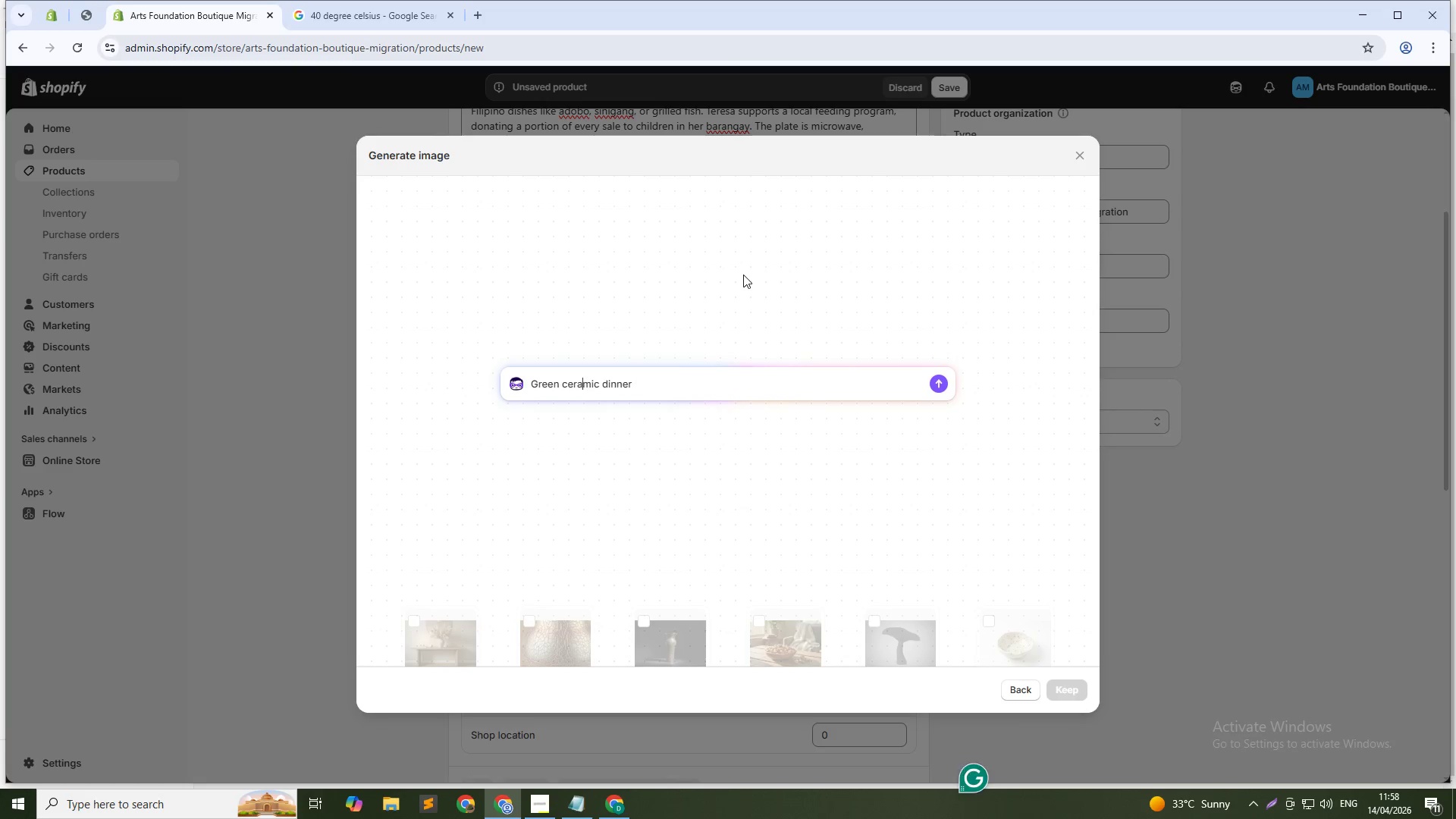 
key(ArrowDown)
 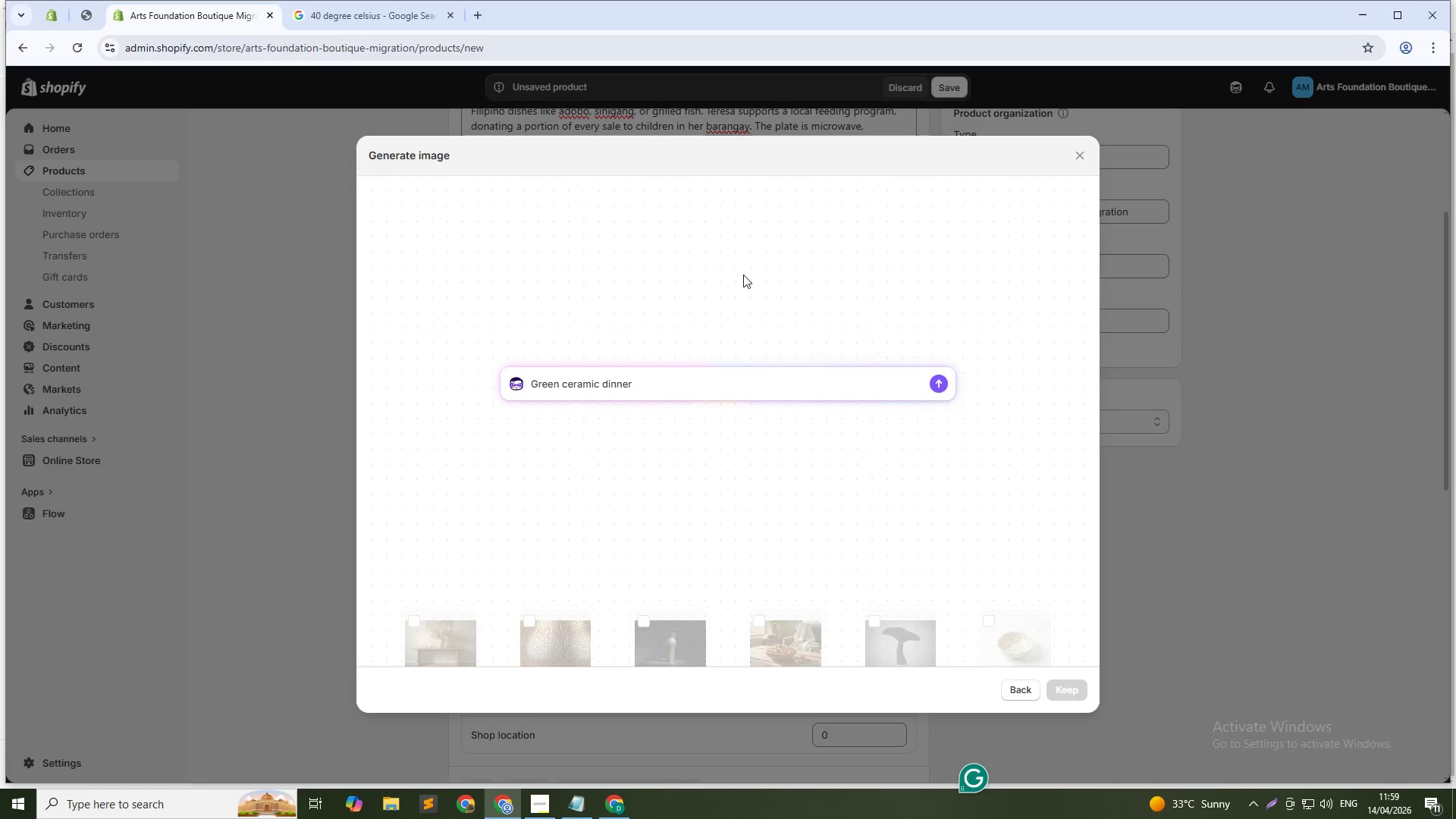 
type( plate shaped like banana leaf with visible veins, Filipino food on plate, top-down view, natural light)
 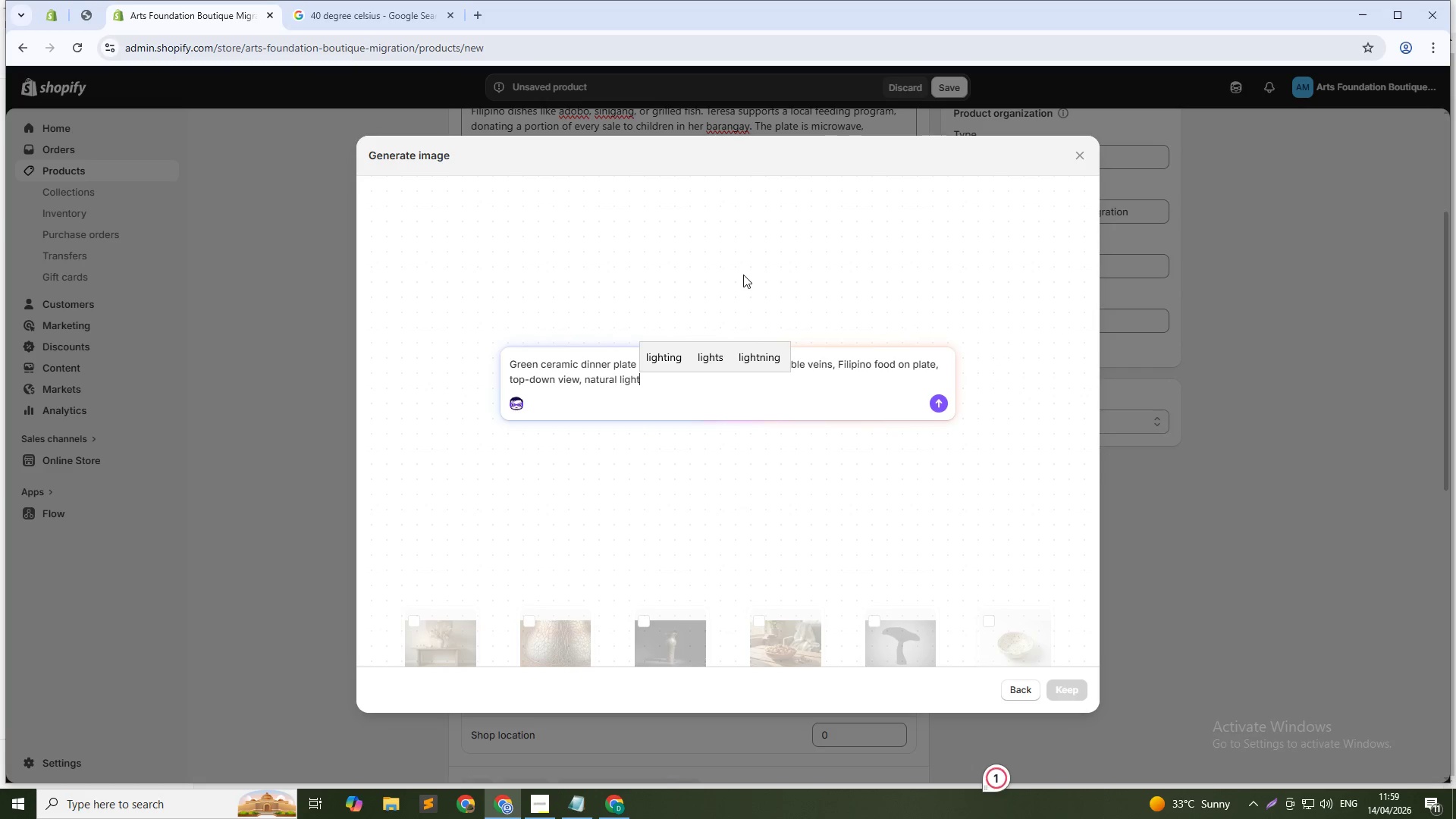 
key(Enter)
 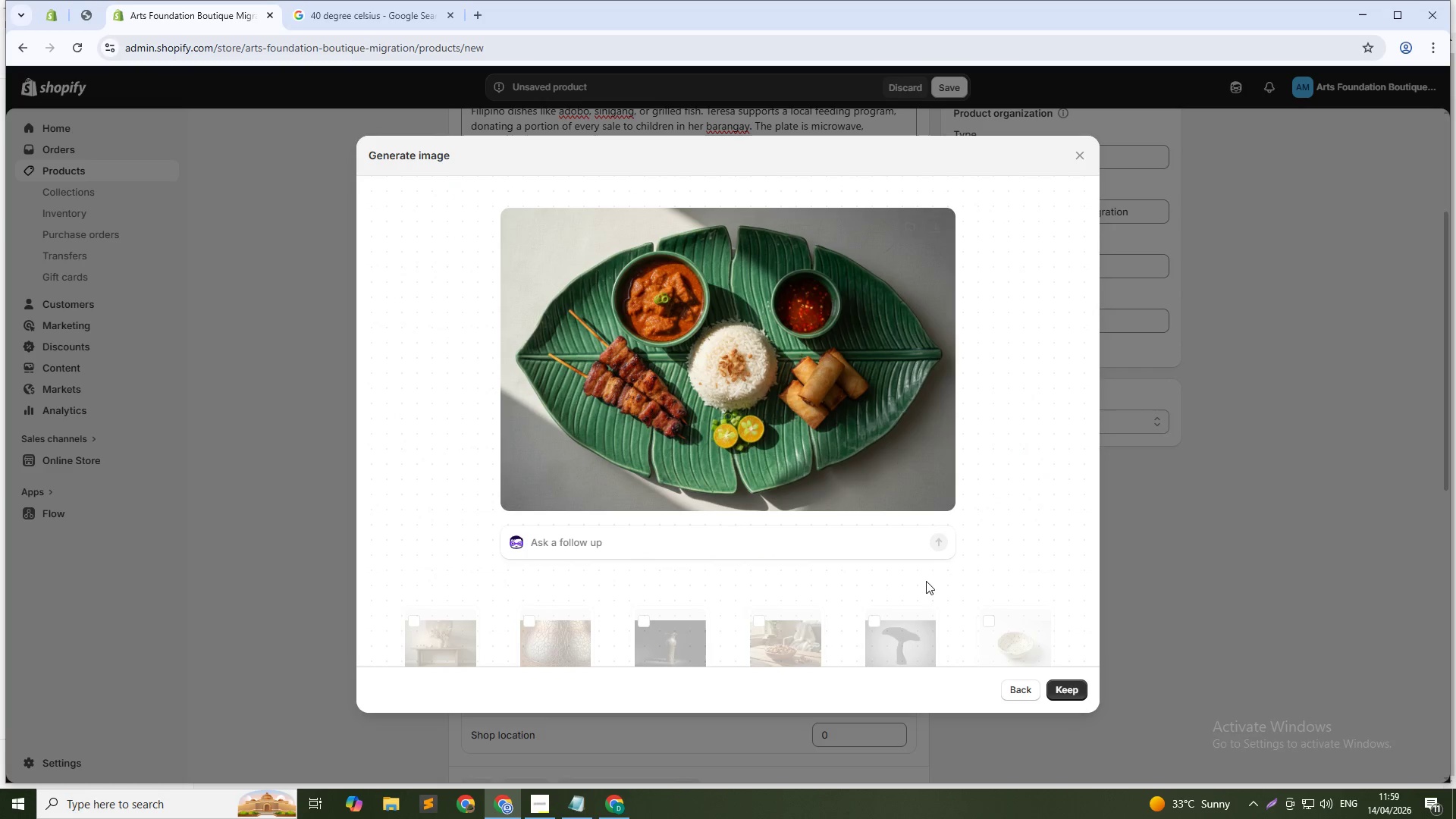 
wait(33.7)
 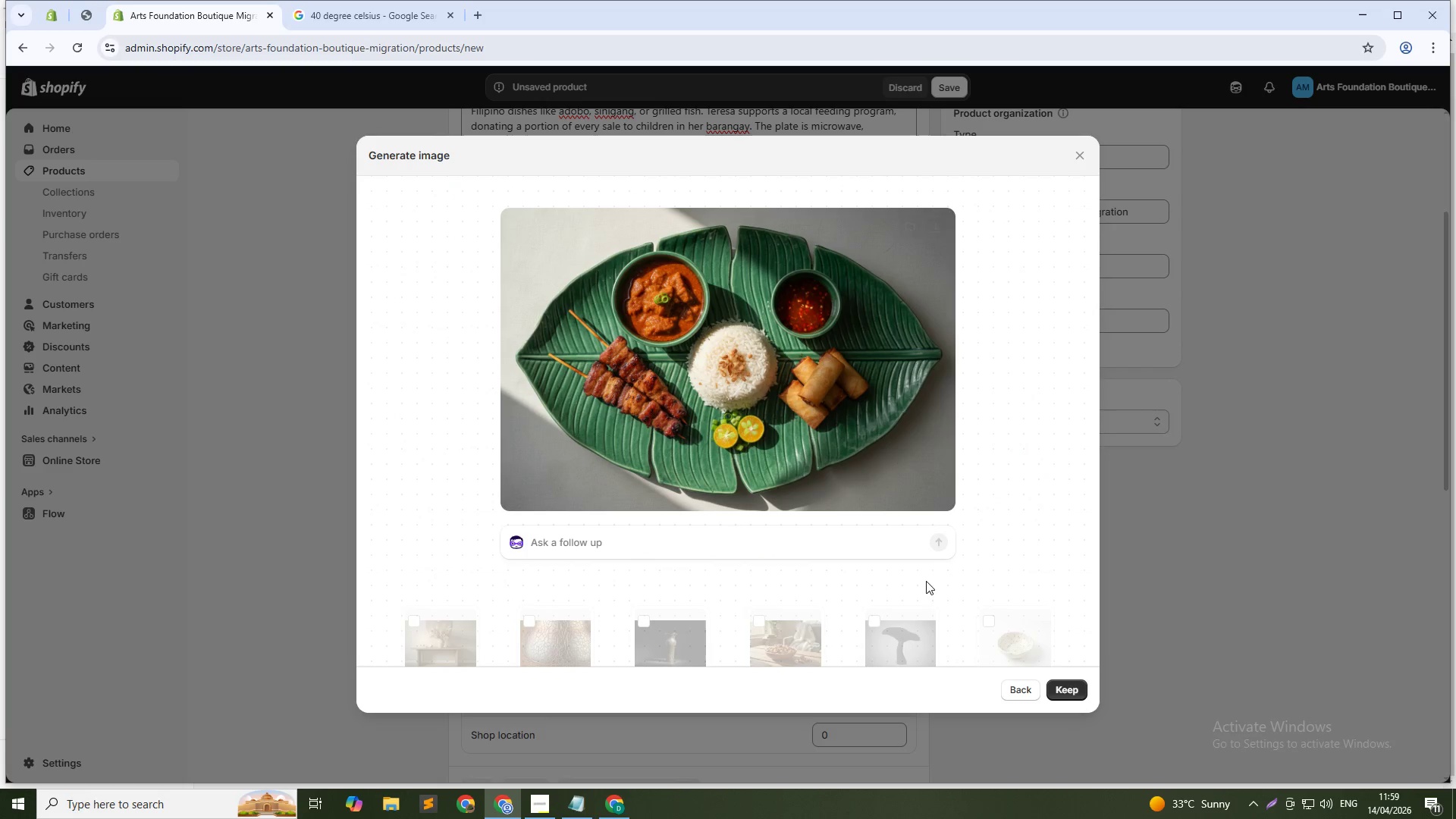 
left_click([1064, 682])
 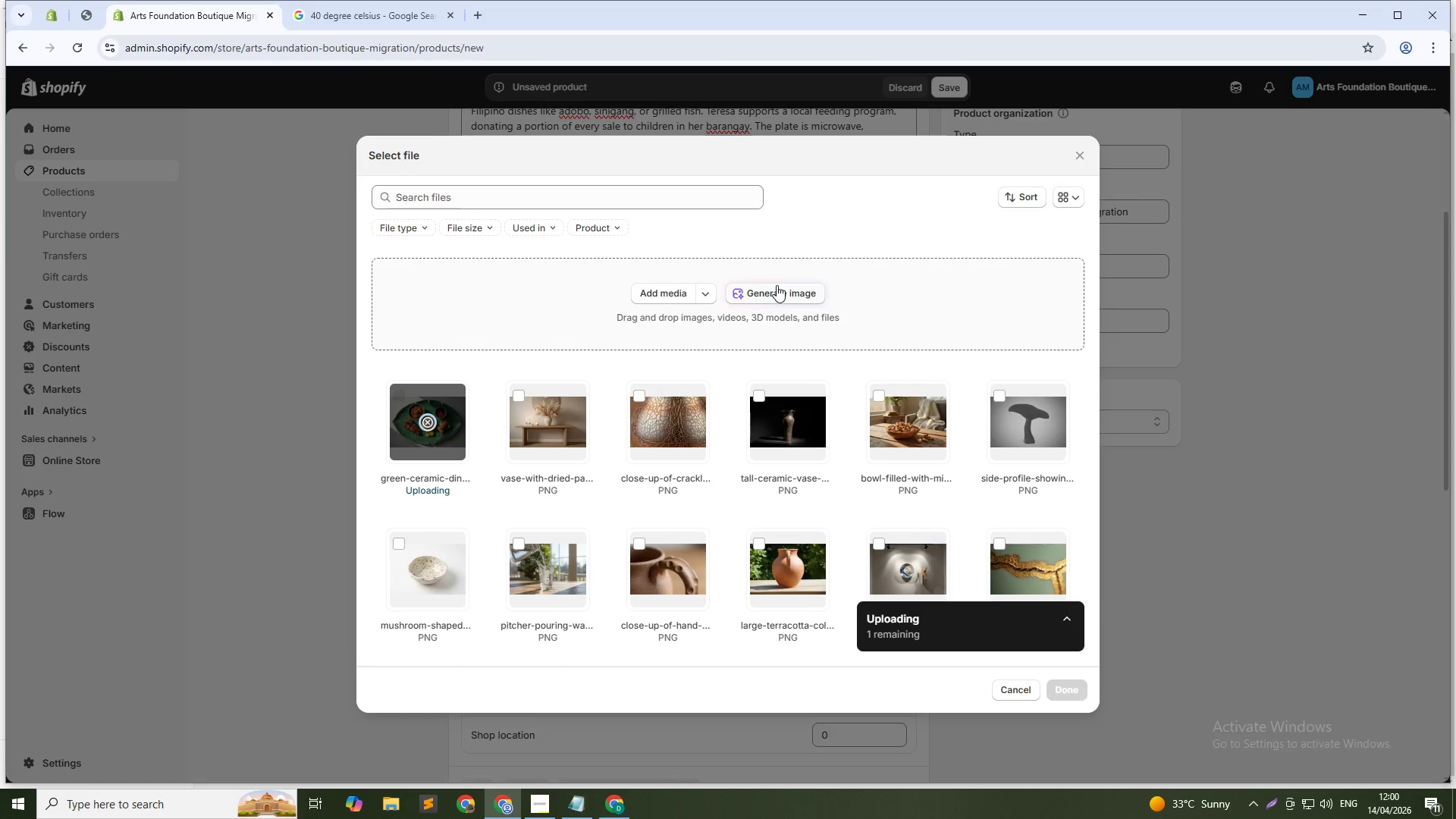 
left_click([780, 297])
 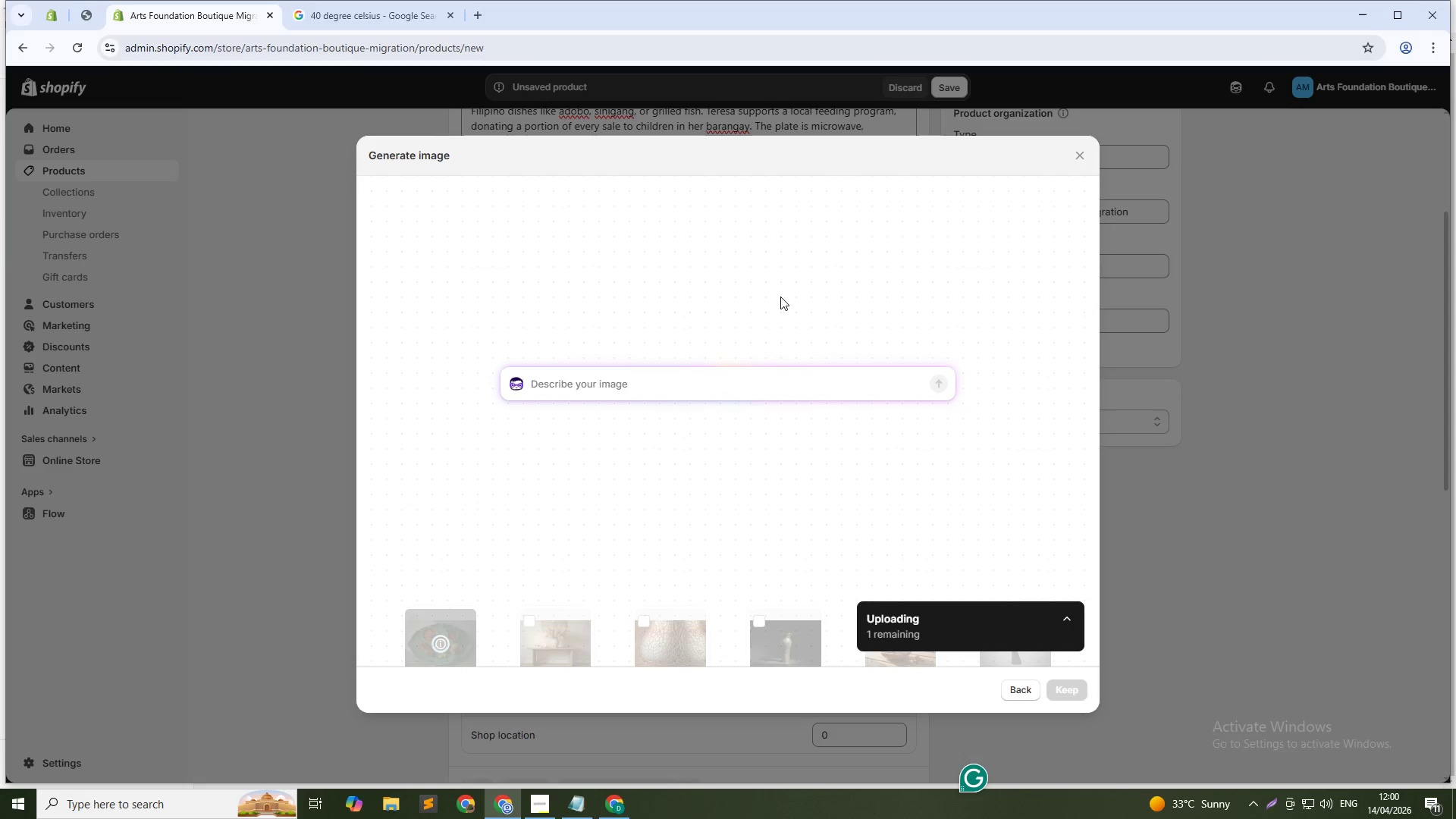 
type(Empty plate showing wavy edge and translucn)
key(Backspace)
type(ent green glaze, side angle, neutral background, studion lighitng)
key(Backspace)
key(Backspace)
type( lighting)
 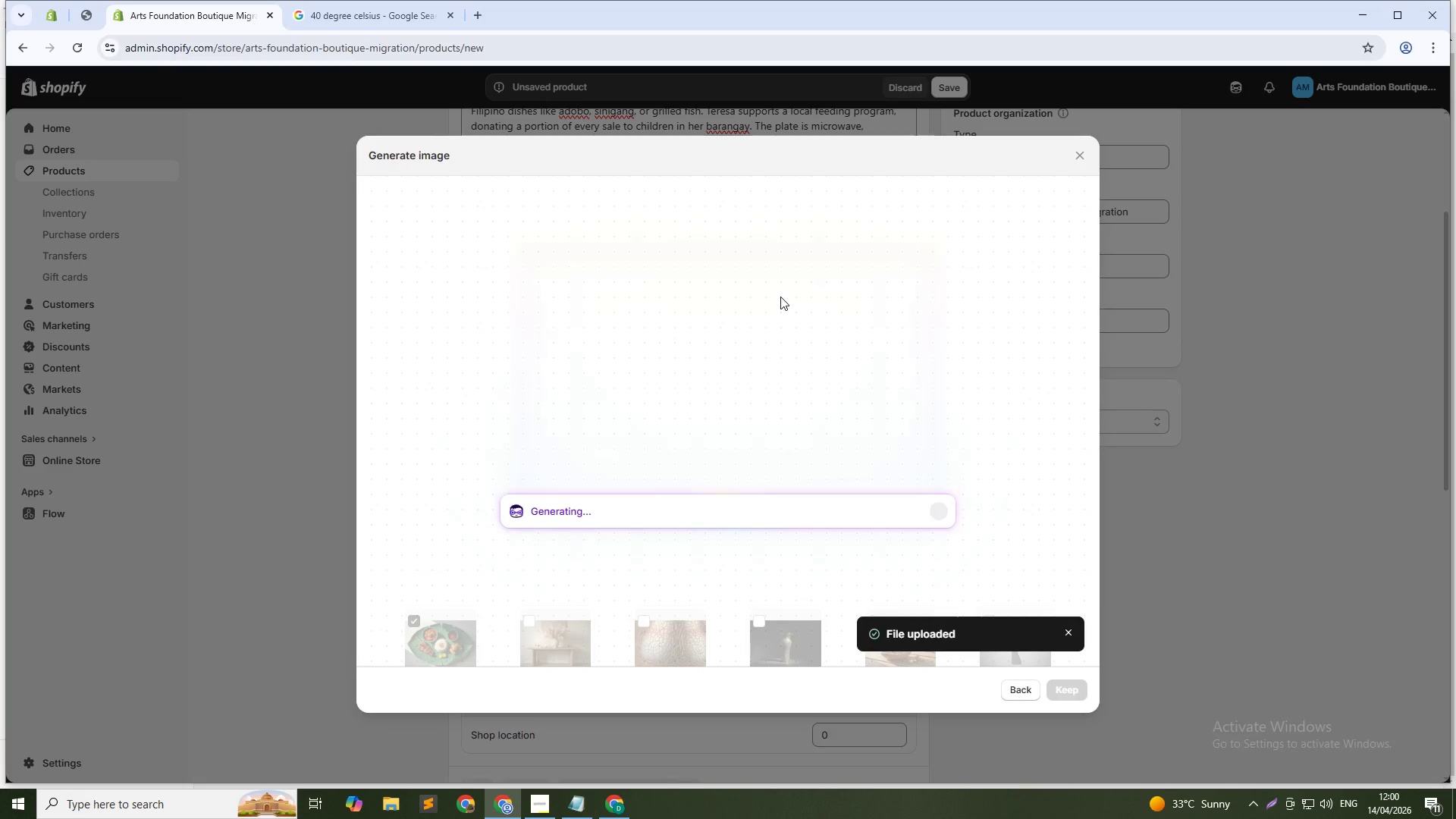 
key(Enter)
 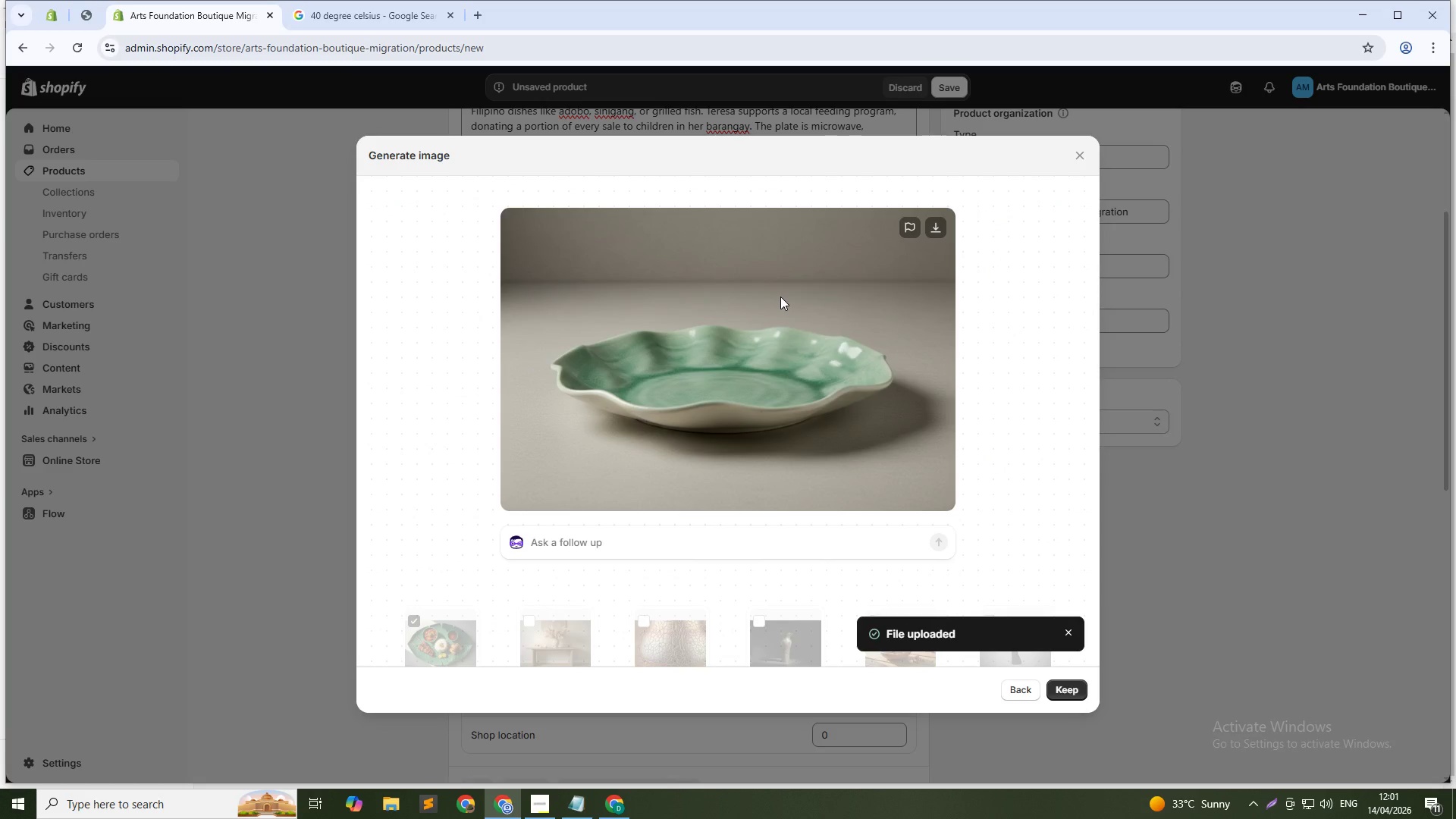 
wait(32.98)
 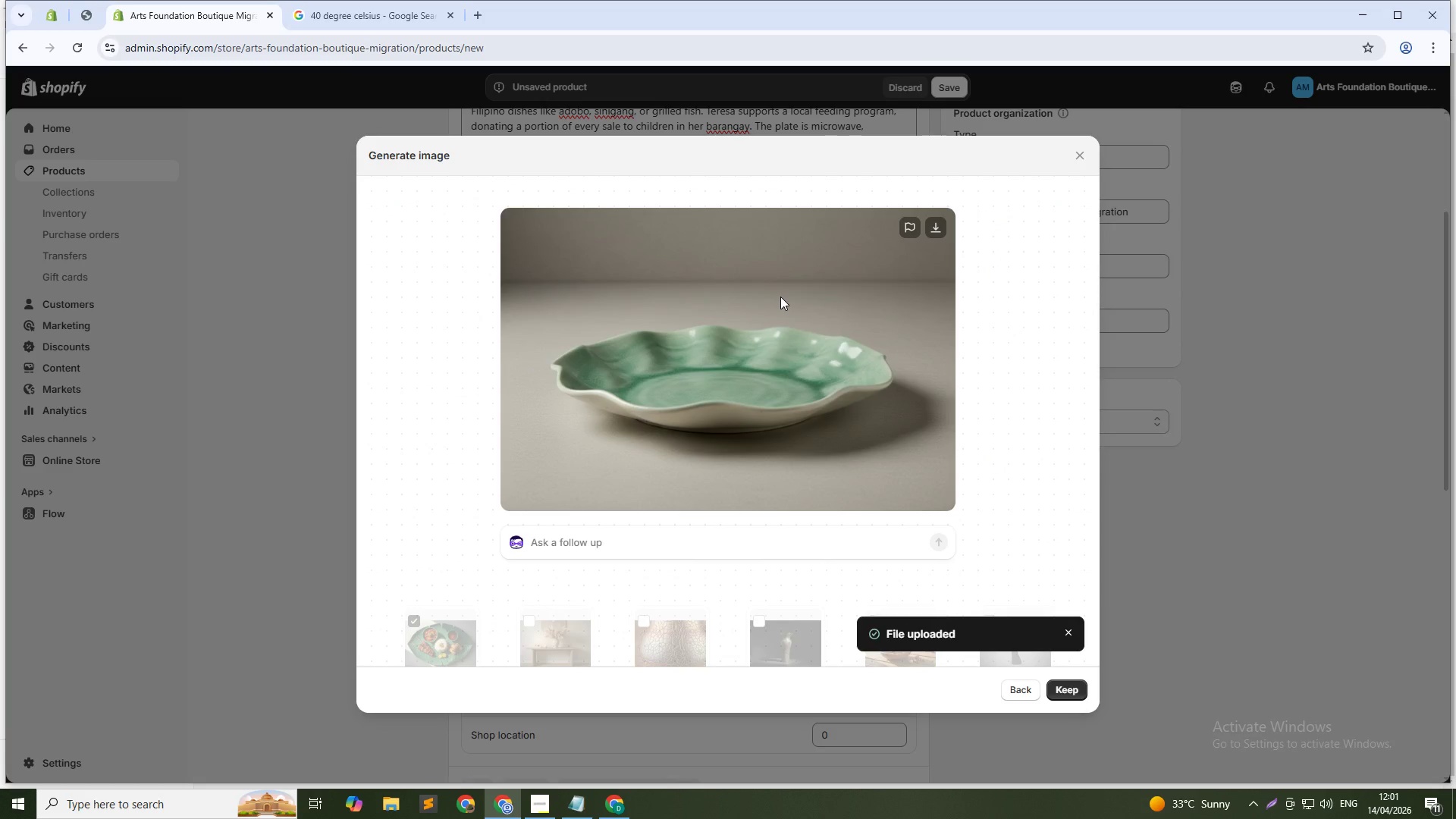 
left_click([1066, 688])
 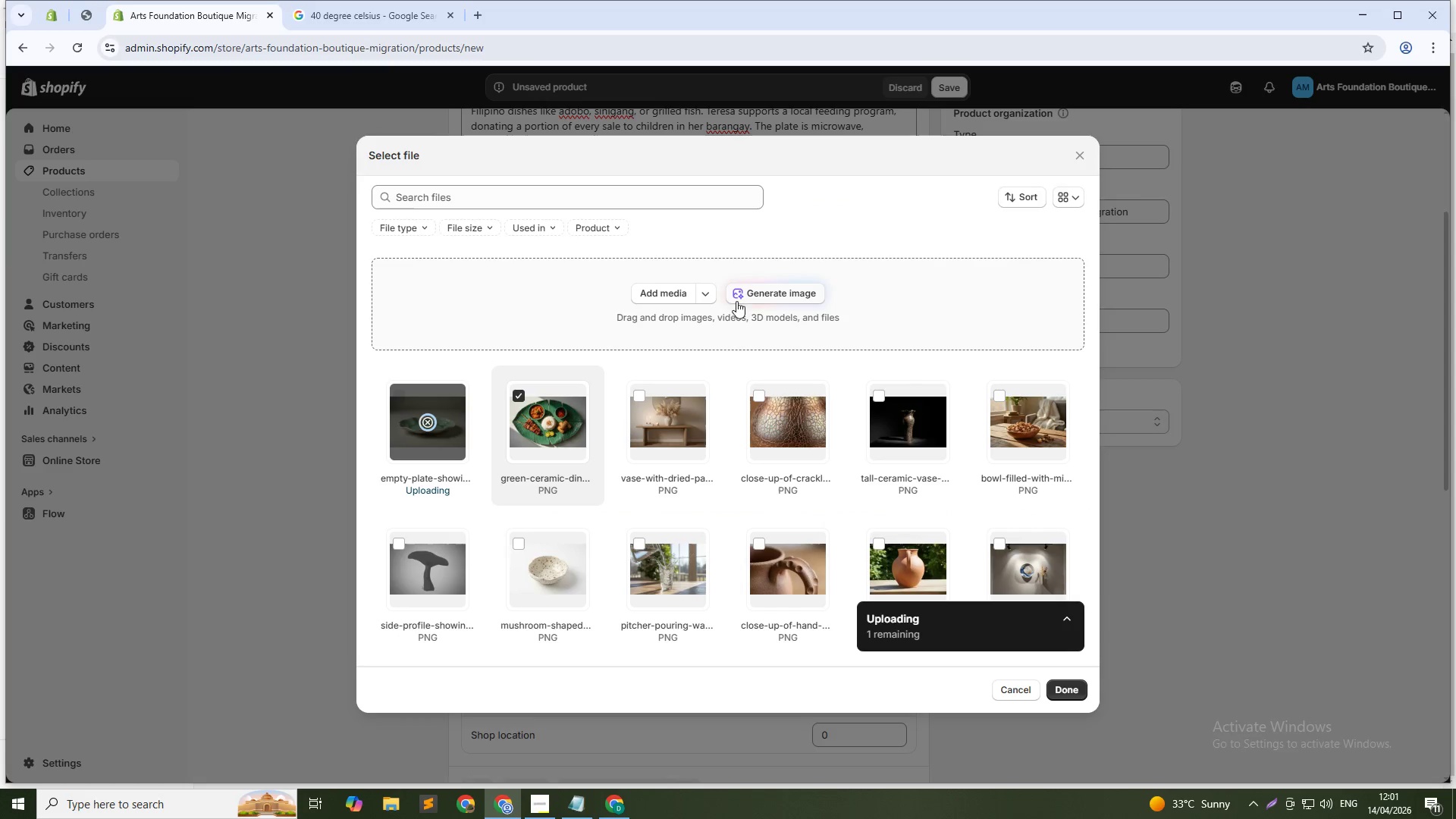 
left_click([758, 290])
 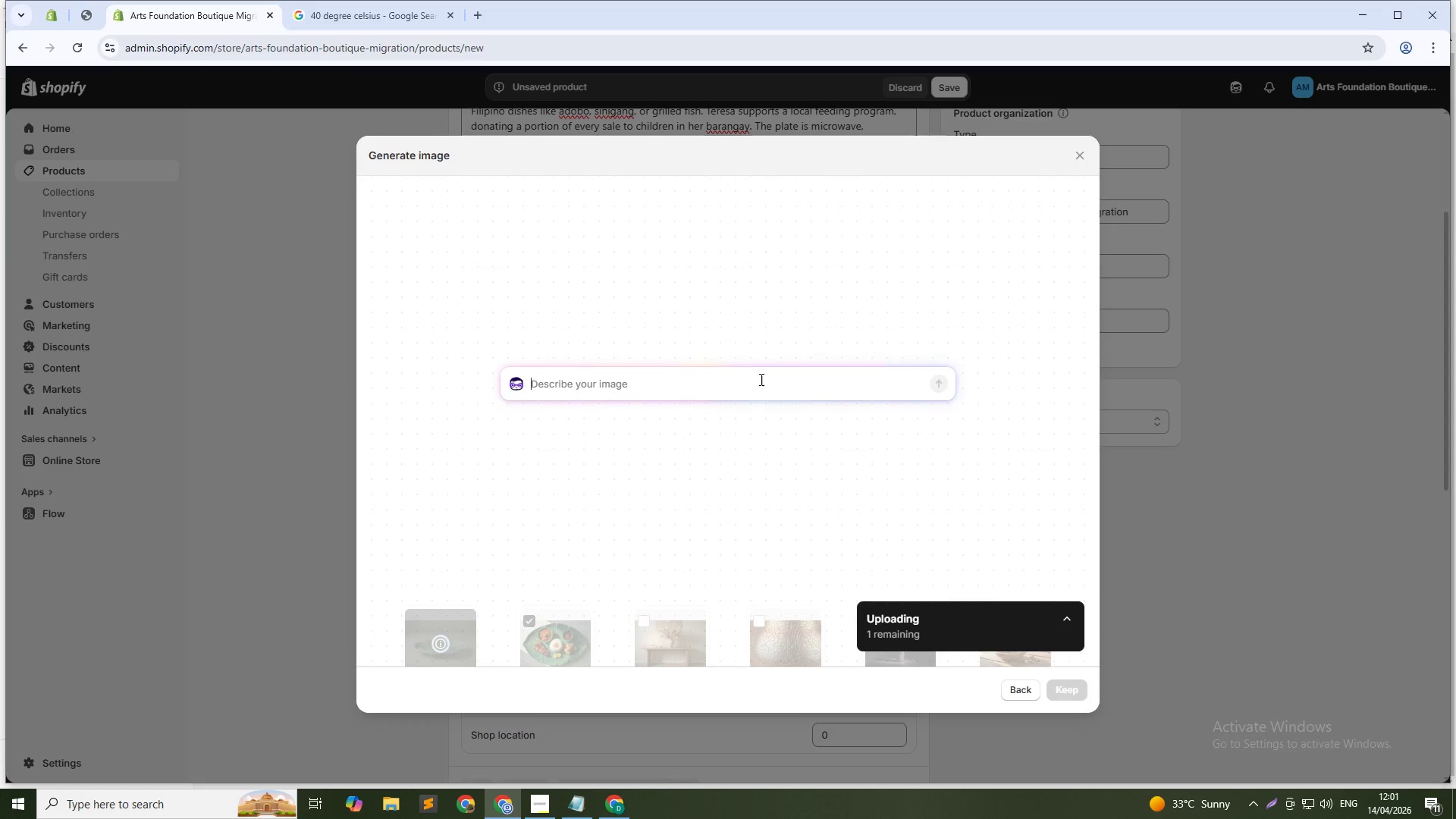 
left_click([759, 382])
 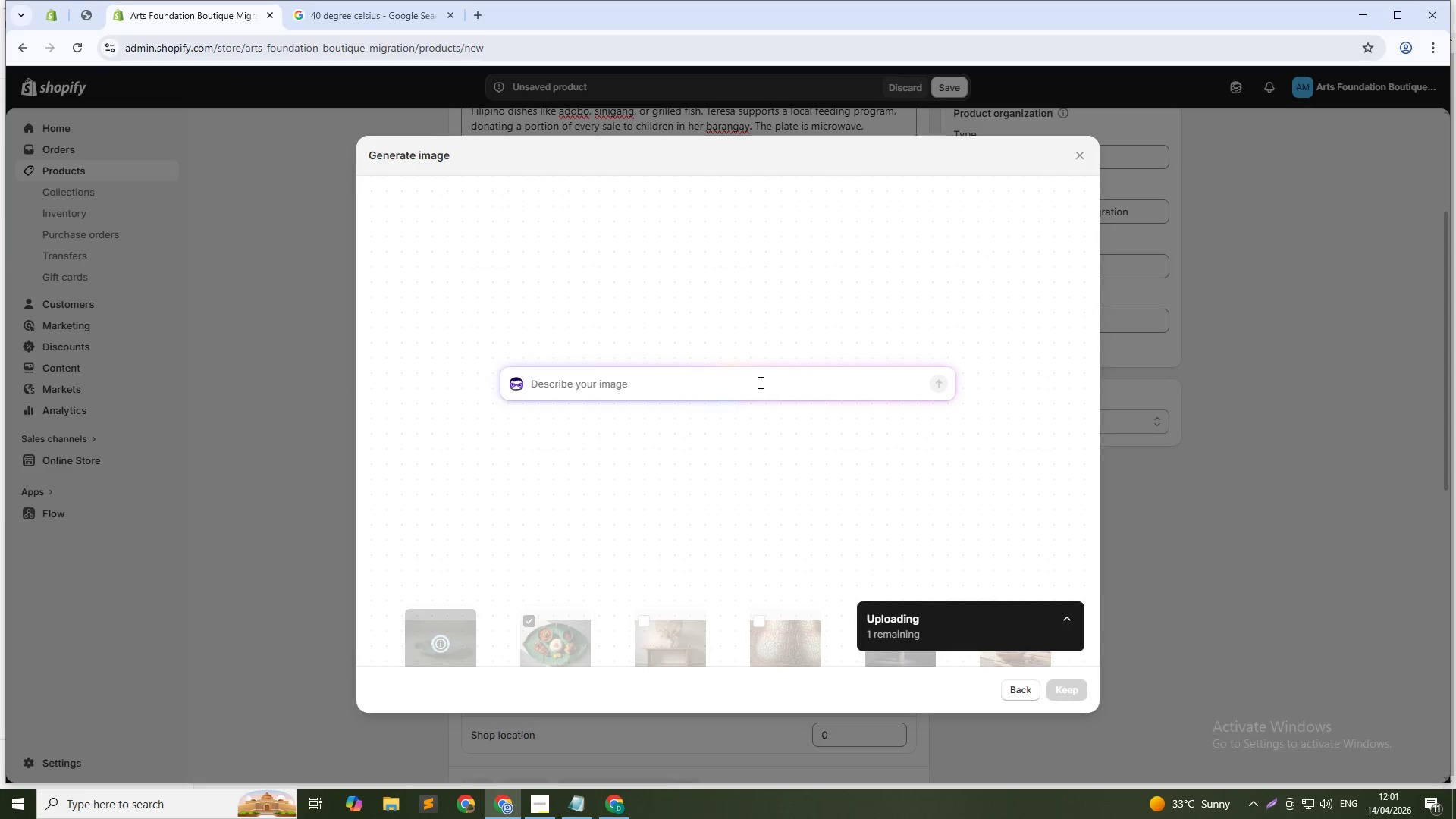 
type(CLoe)
key(Backspace)
key(Backspace)
key(Backspace)
type(lose-up of carved vein detial on plate durface, marc)
key(Backspace)
key(Backspace)
key(Backspace)
key(Backspace)
key(Backspace)
type(surface, macro shot, sho)
key(Backspace)
type(o)
key(Backspace)
key(Backspace)
type(oft lighting showing glaze pooling)
 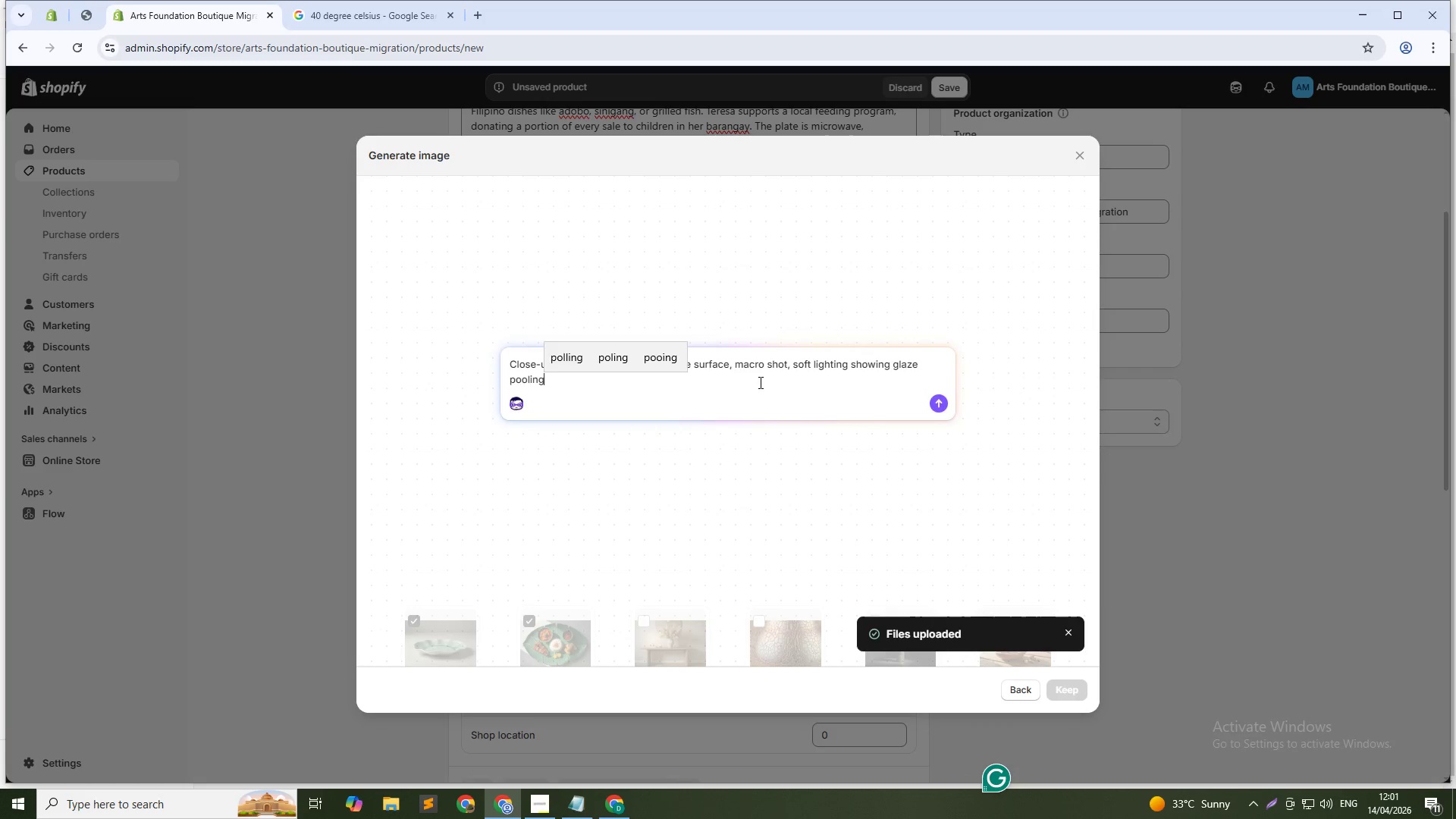 
key(Enter)
 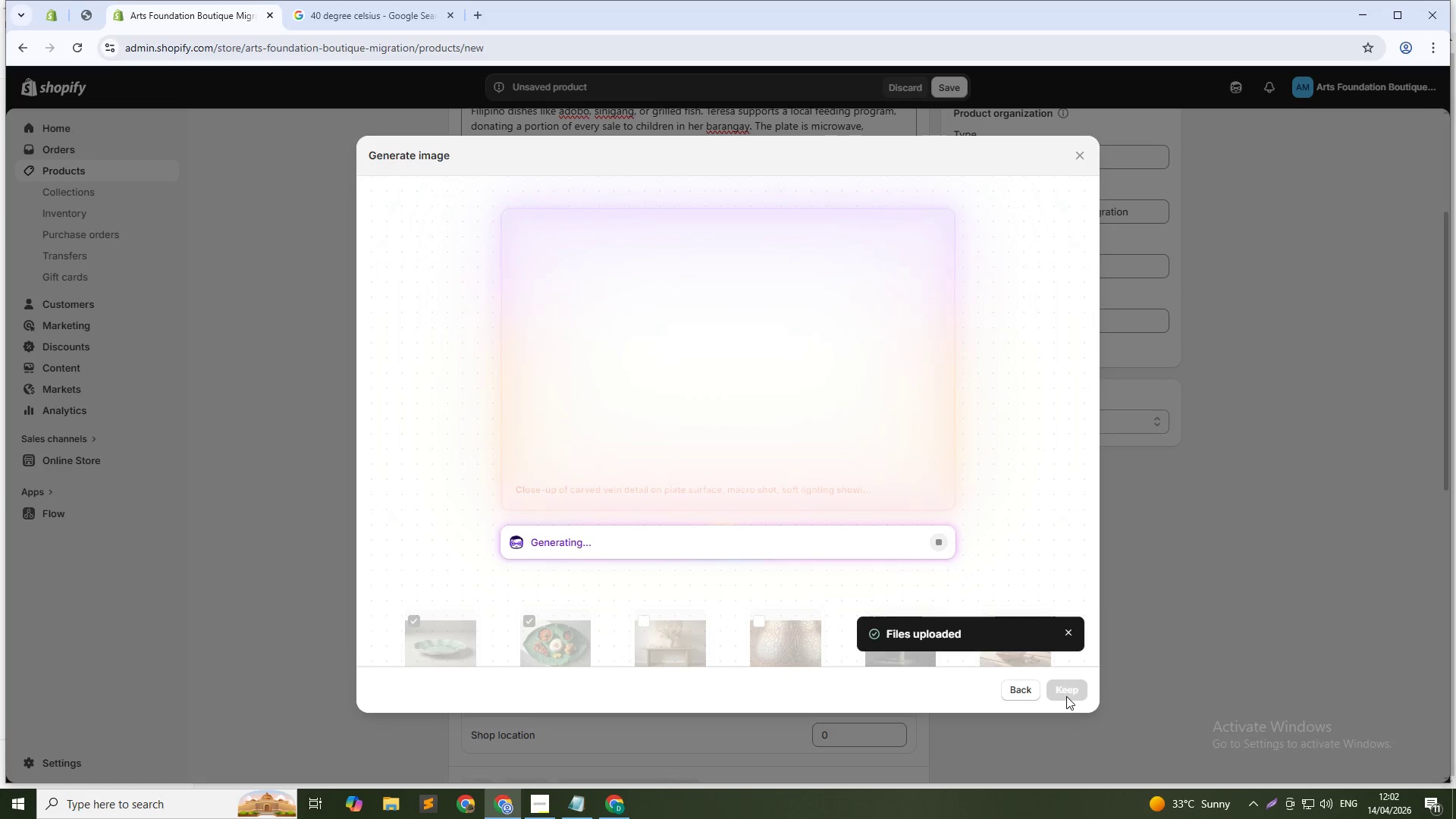 
wait(28.75)
 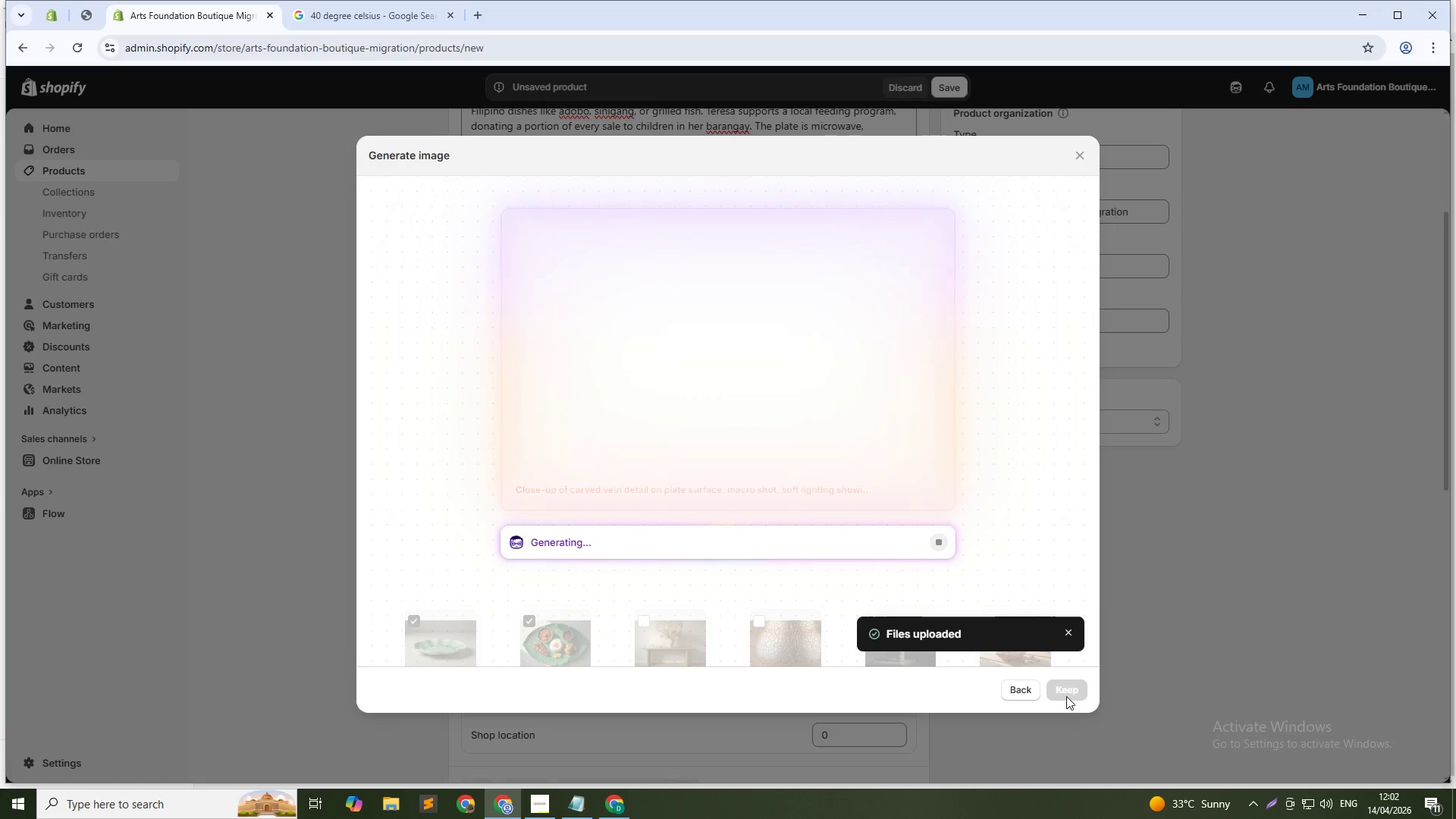 
left_click([1065, 686])
 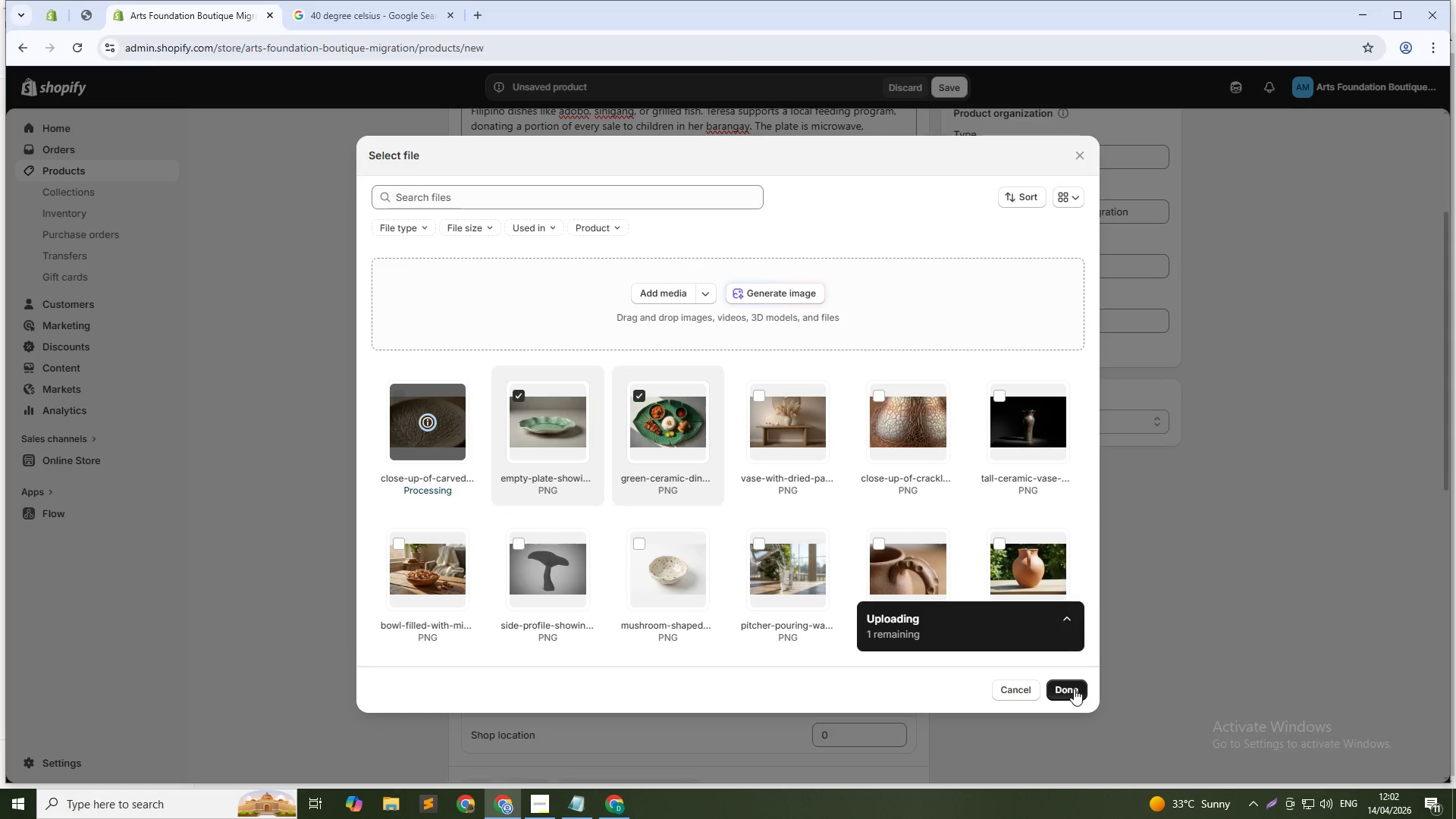 
wait(6.2)
 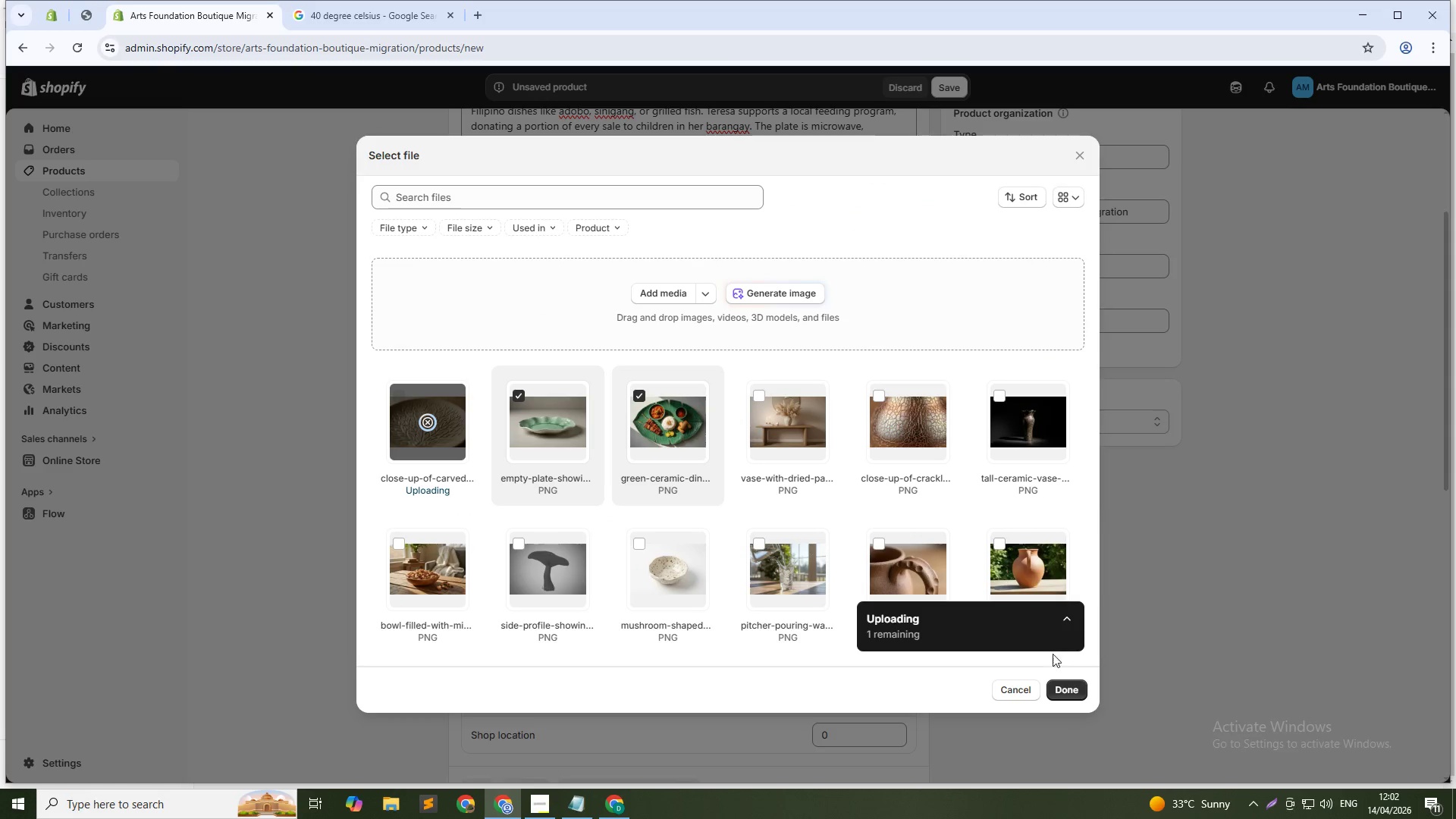 
left_click([1074, 689])
 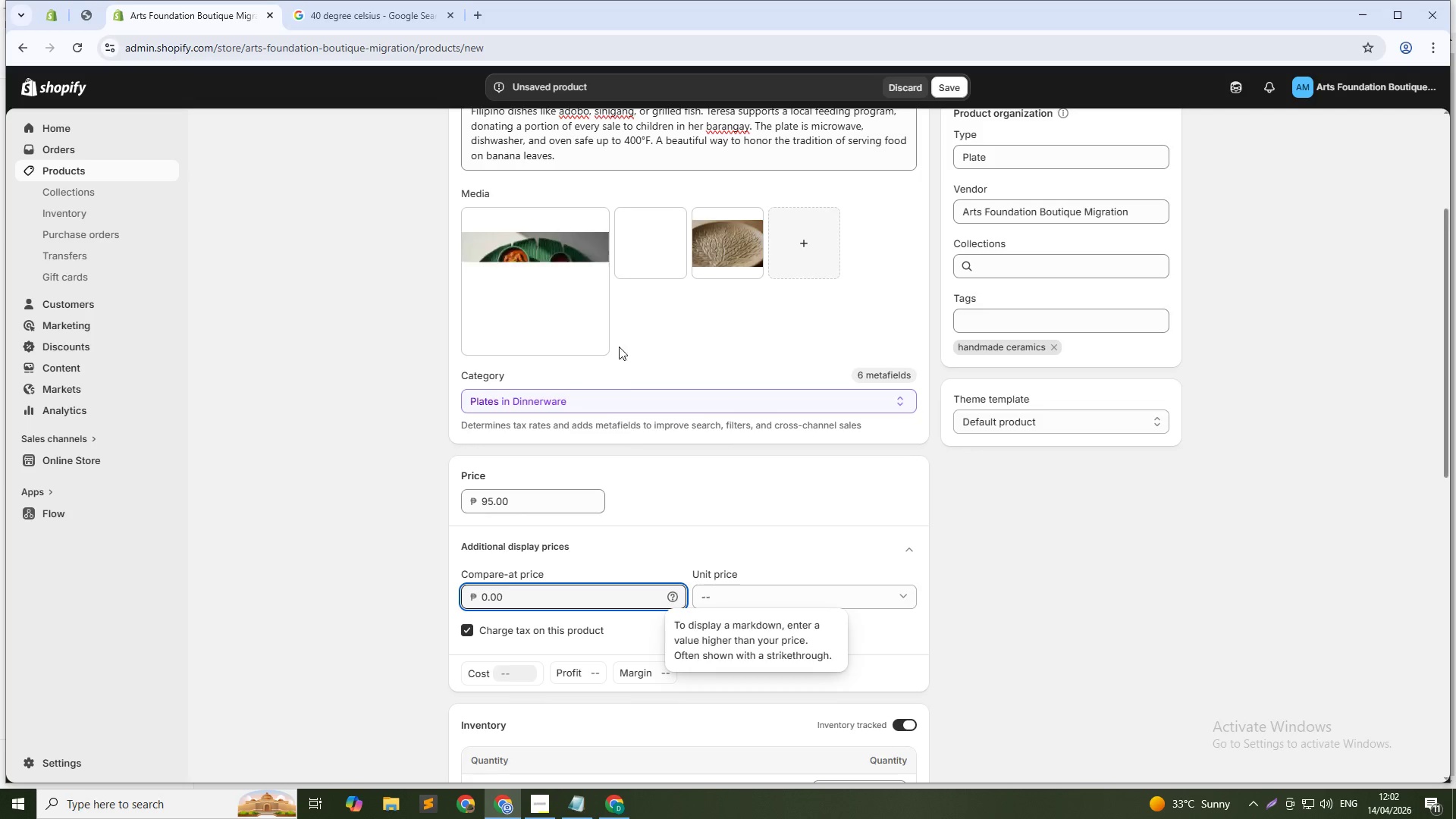 
left_click([566, 302])
 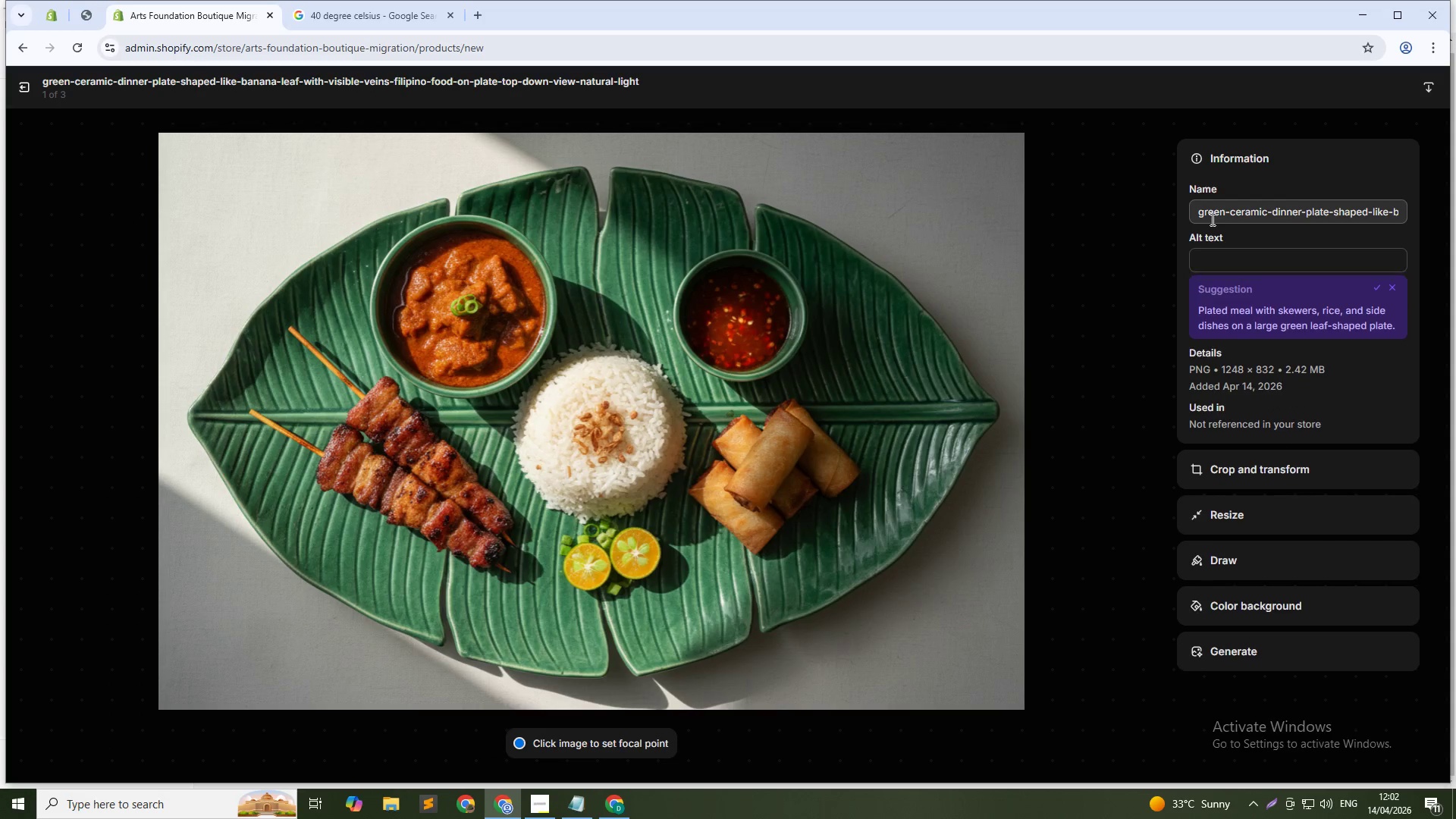 
left_click([1260, 259])
 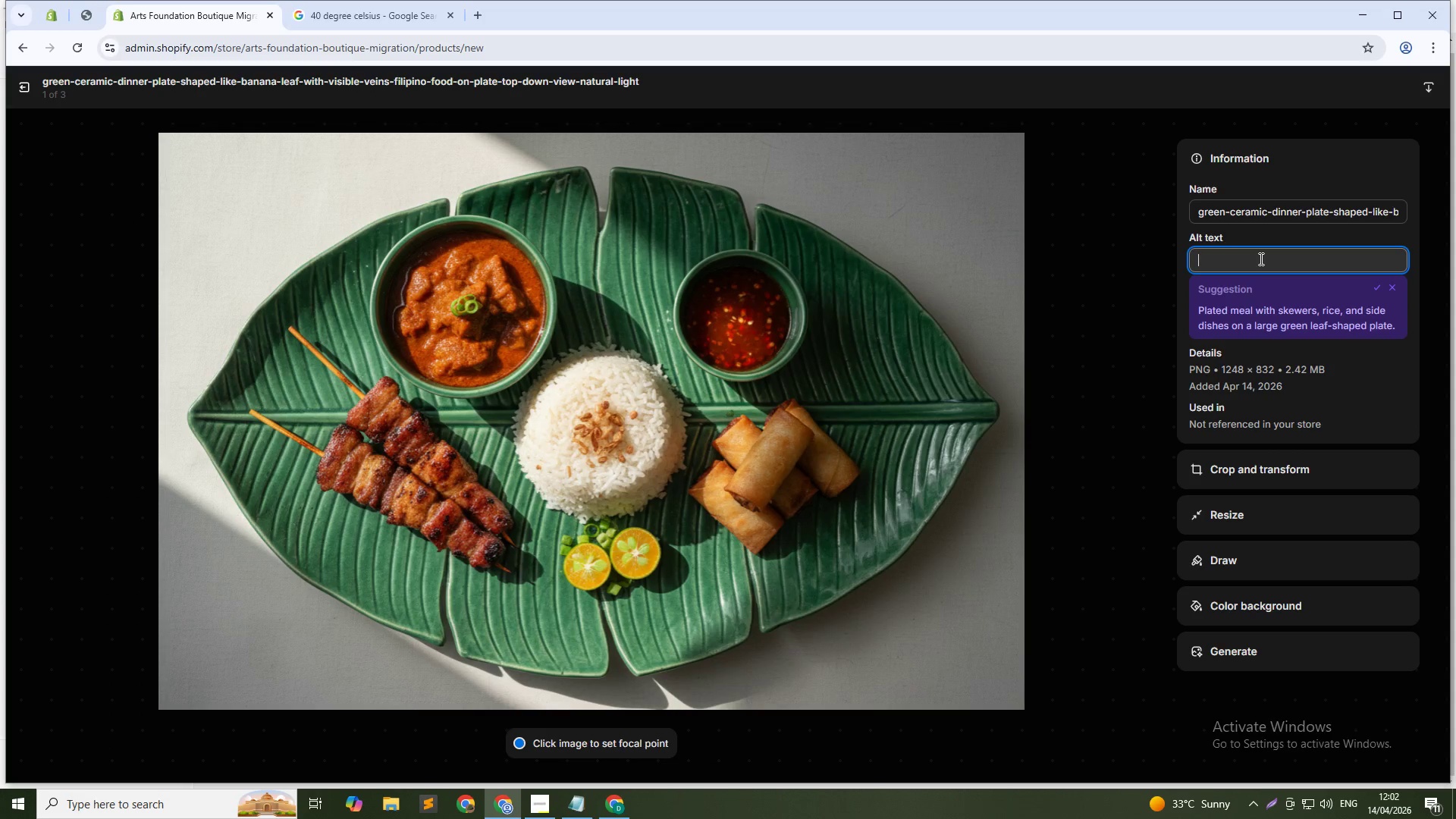 
type(Teresa Gonzales banana leaf inspired handmade dinner plate with Filipino food - artisan pottery)
 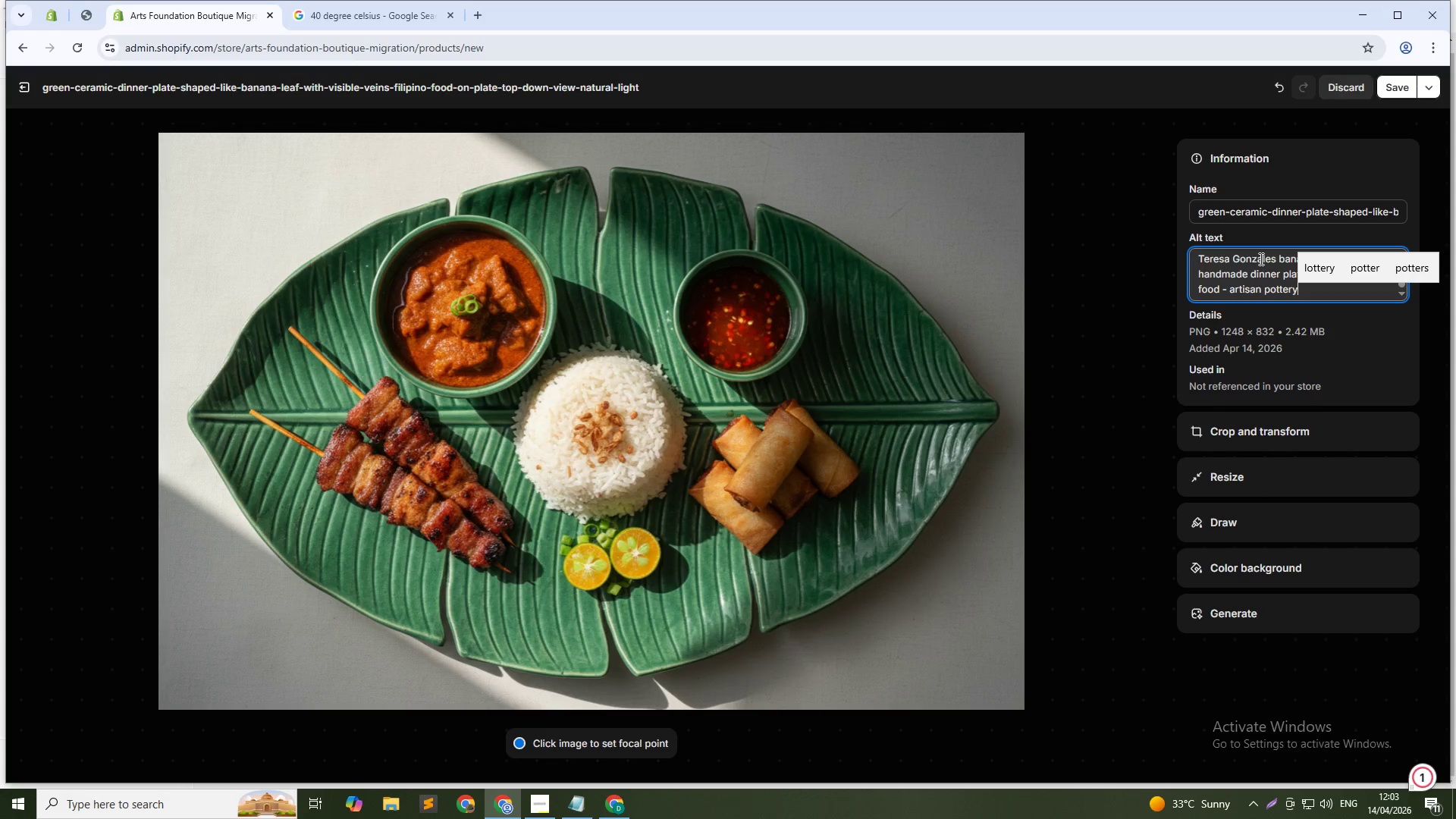 
left_click([1401, 98])
 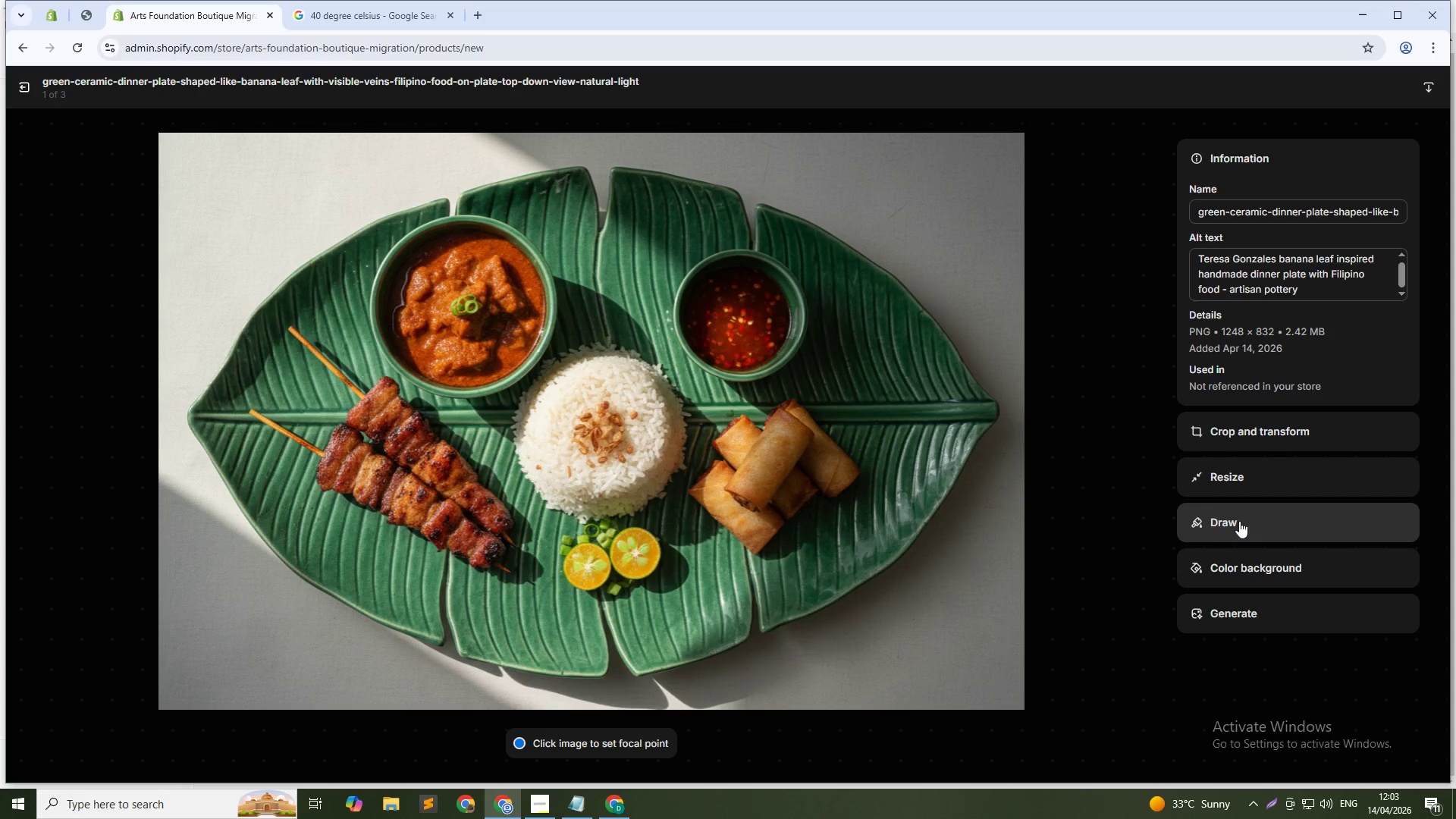 
left_click([1149, 449])
 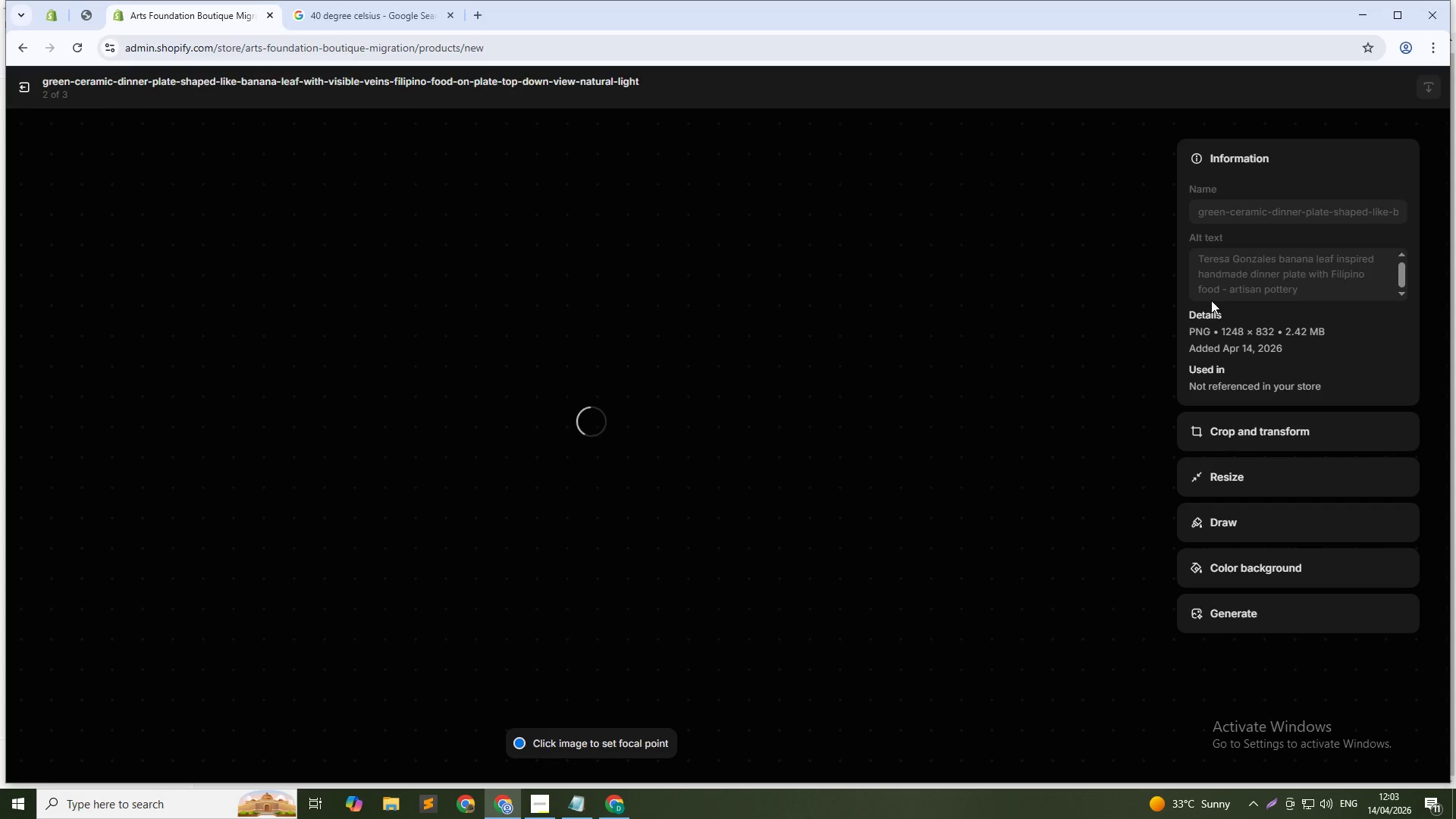 
left_click([1237, 268])
 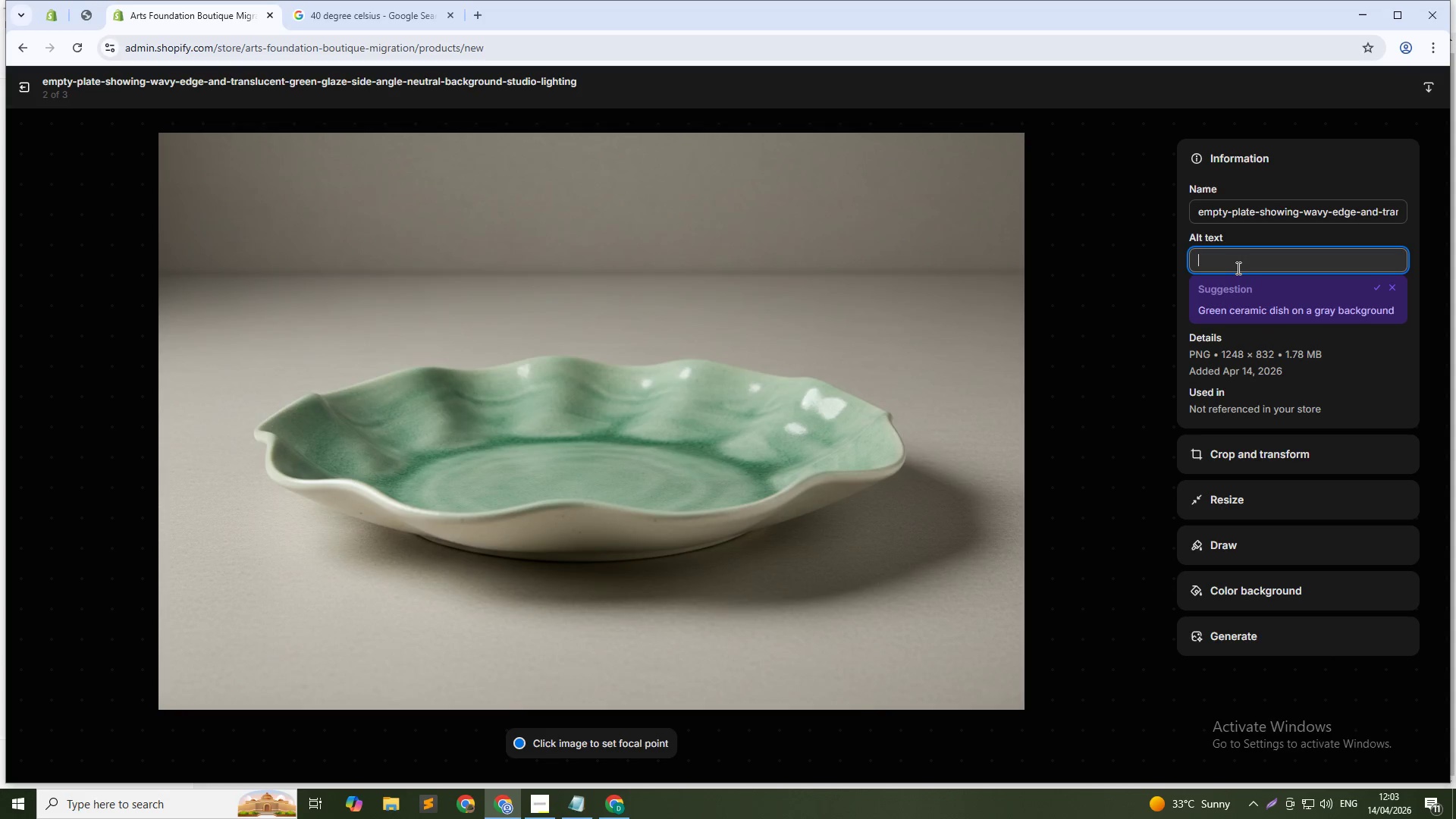 
type(Hand carved banana leaf dinner plate by Filipion potter Teresa Gonzales - handmade ceramics)
 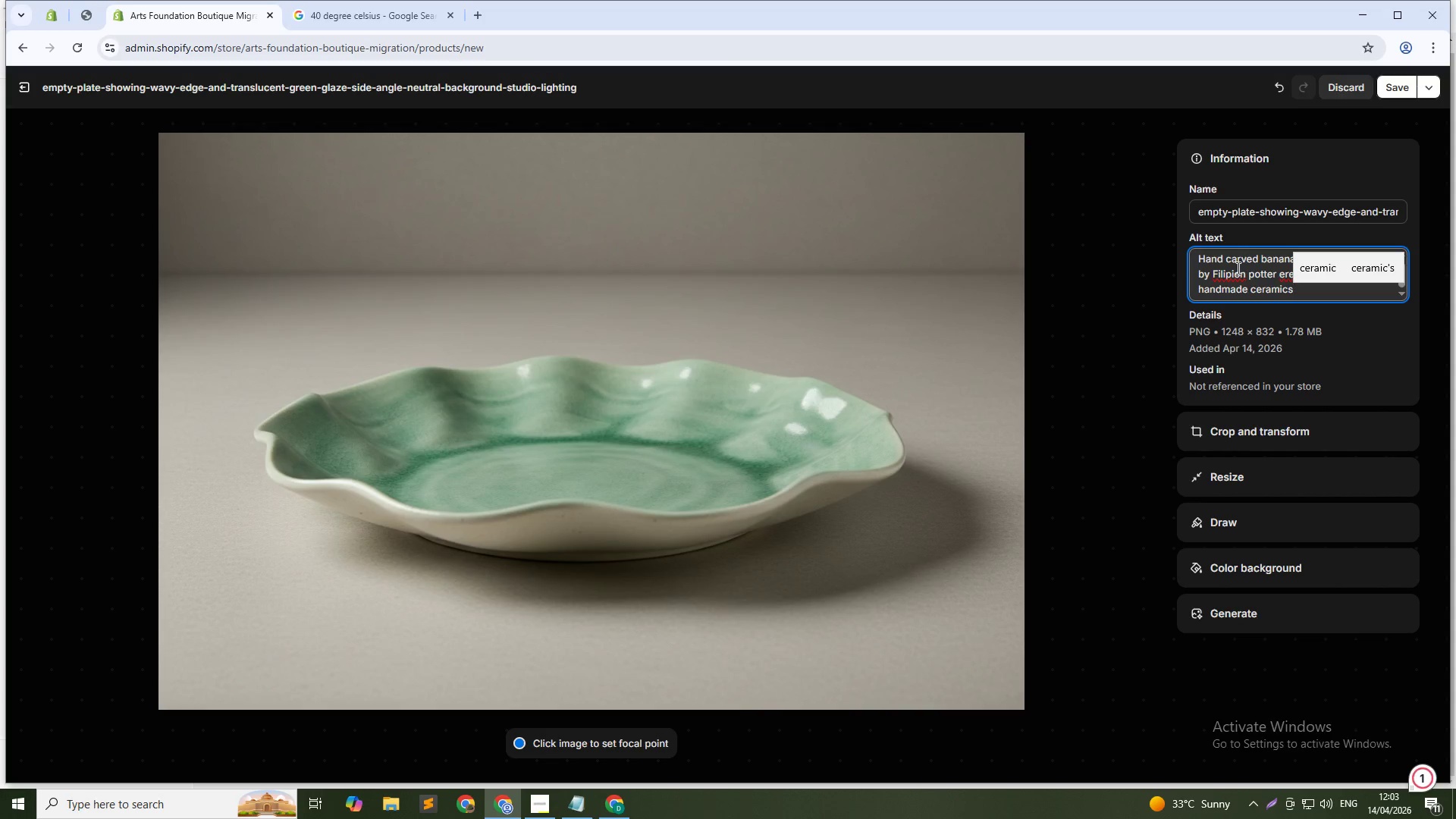 
left_click([1236, 275])
 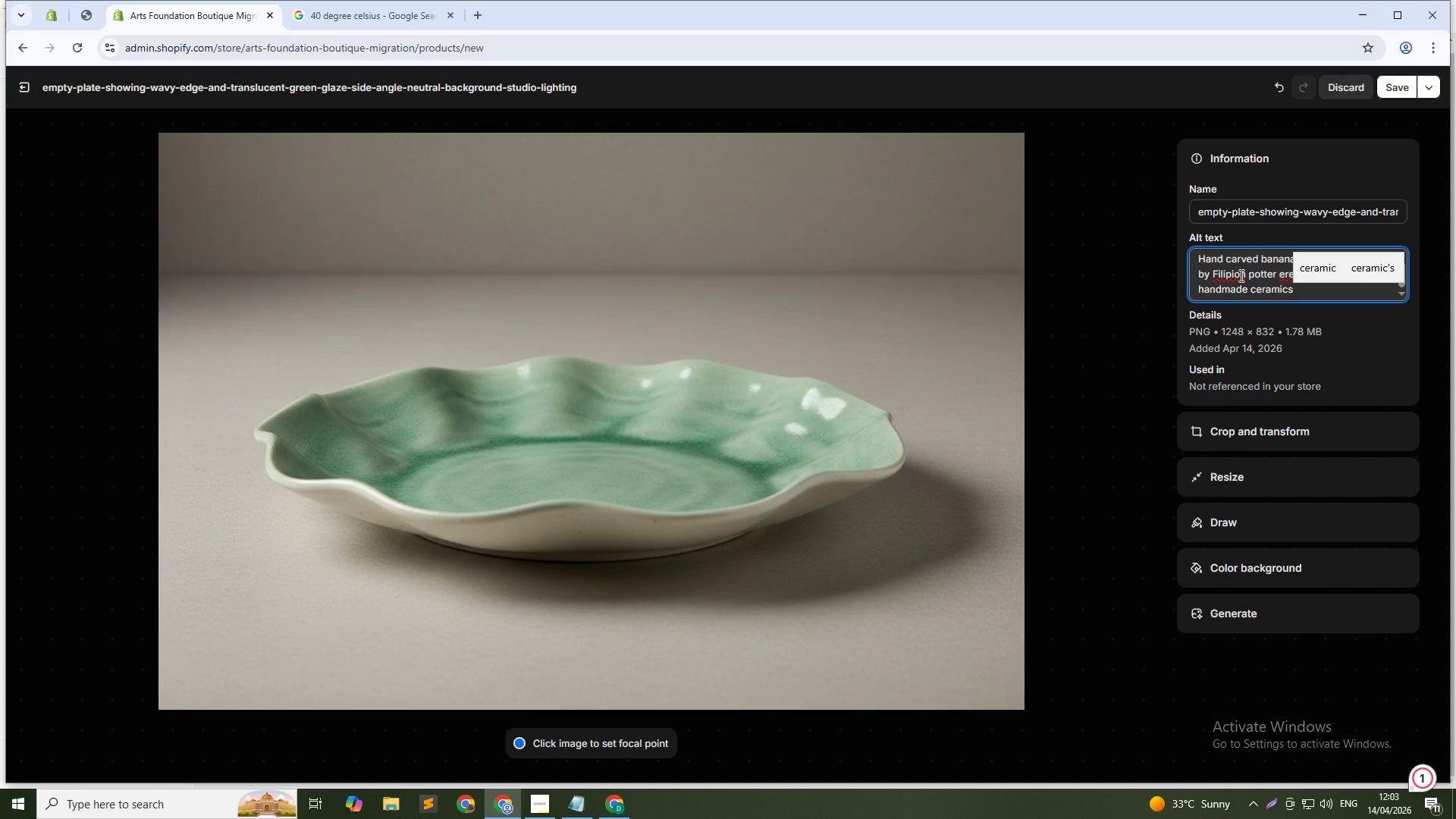 
type([Delete][Delete]m)
key(Backspace)
type(no)
 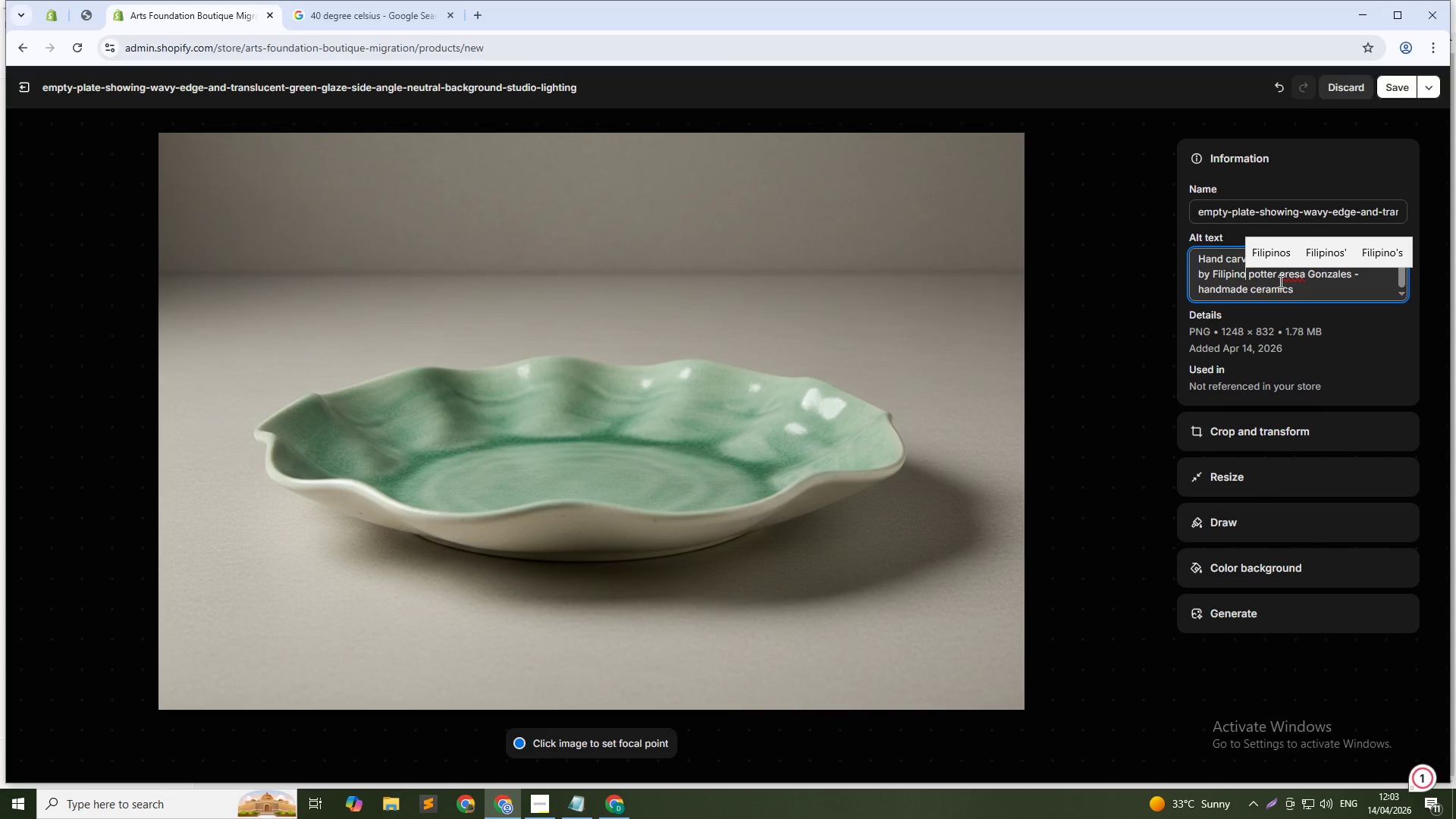 
left_click([1280, 278])
 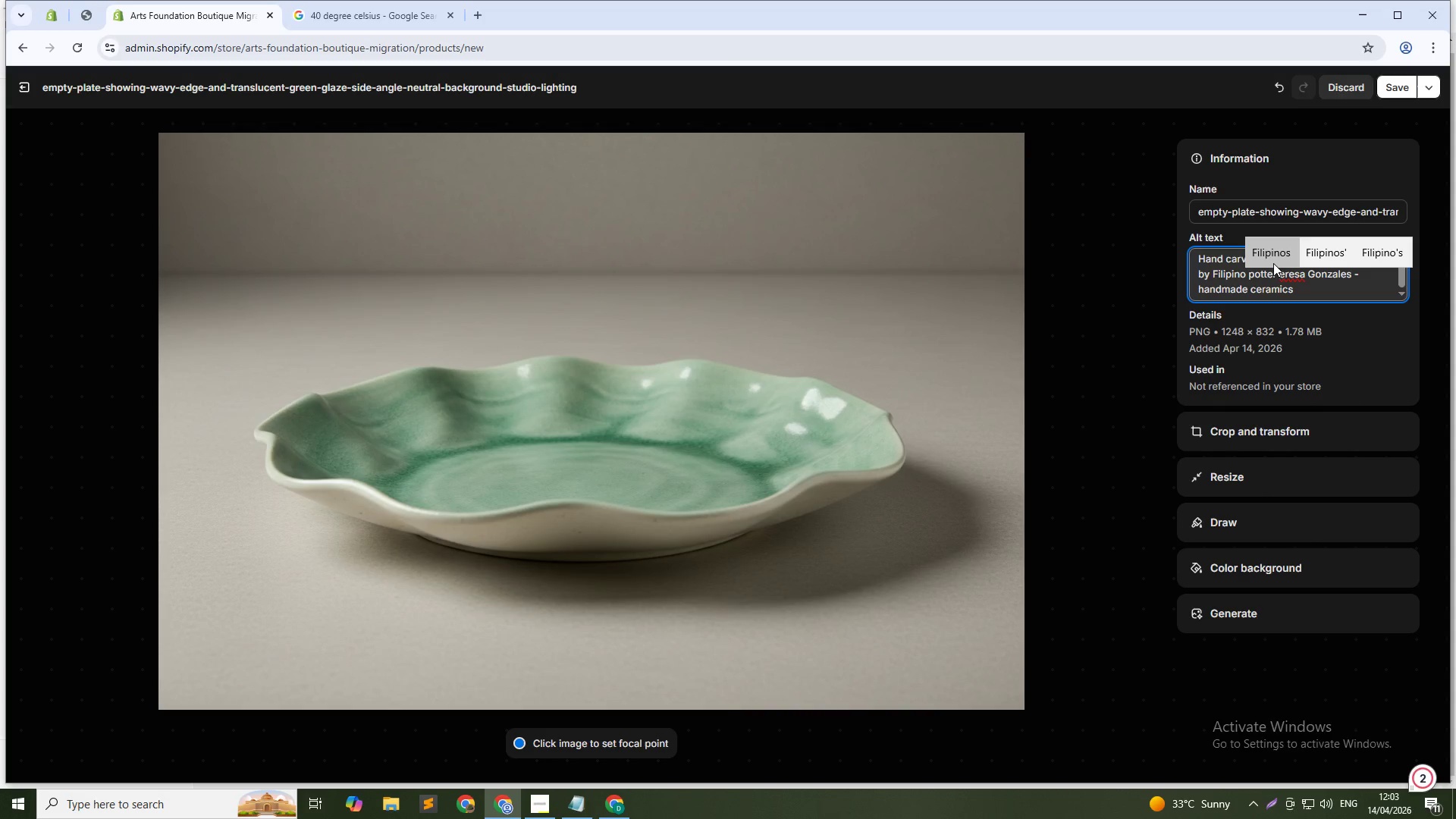 
wait(5.59)
 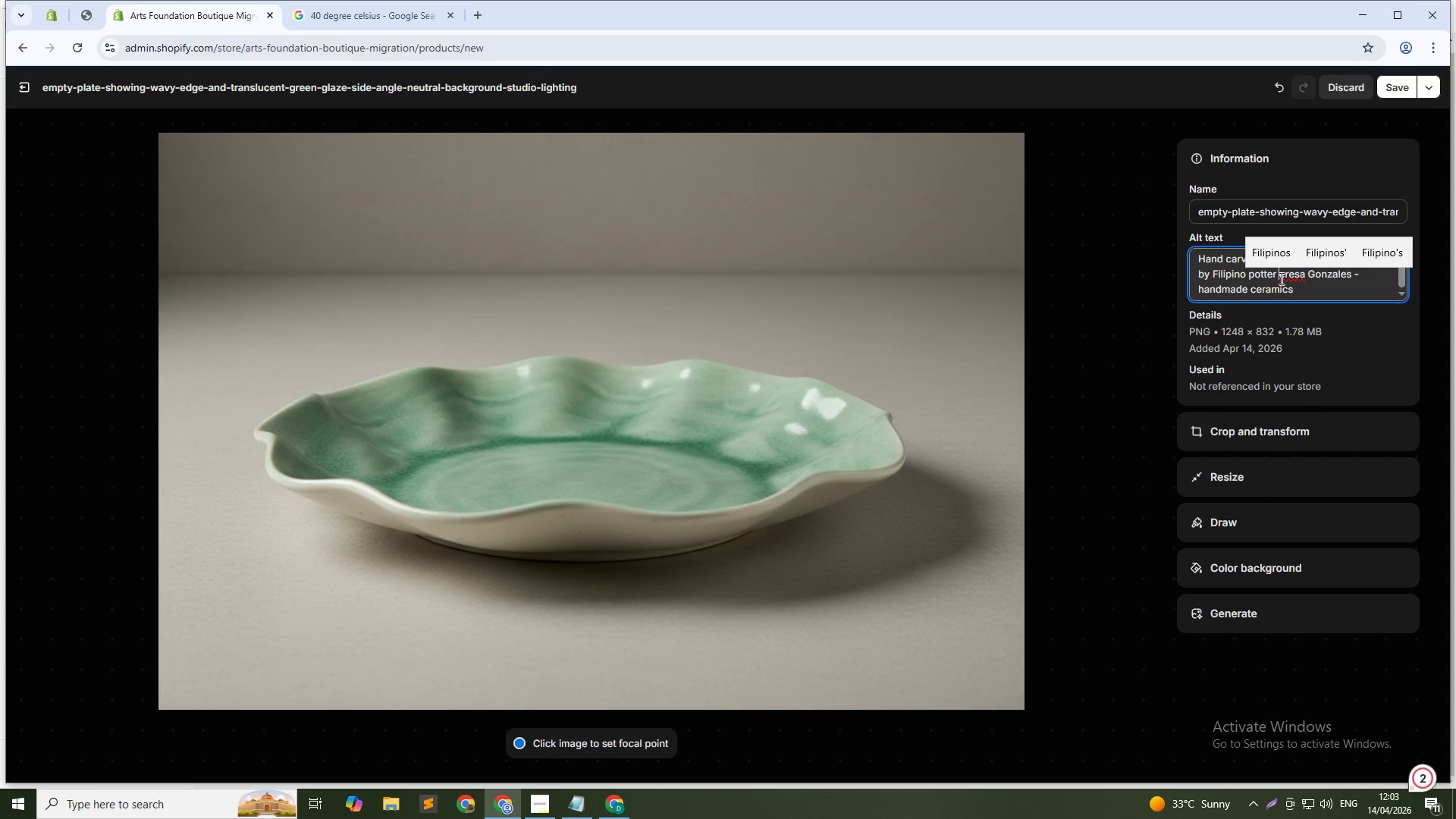 
key(Shift+T)
 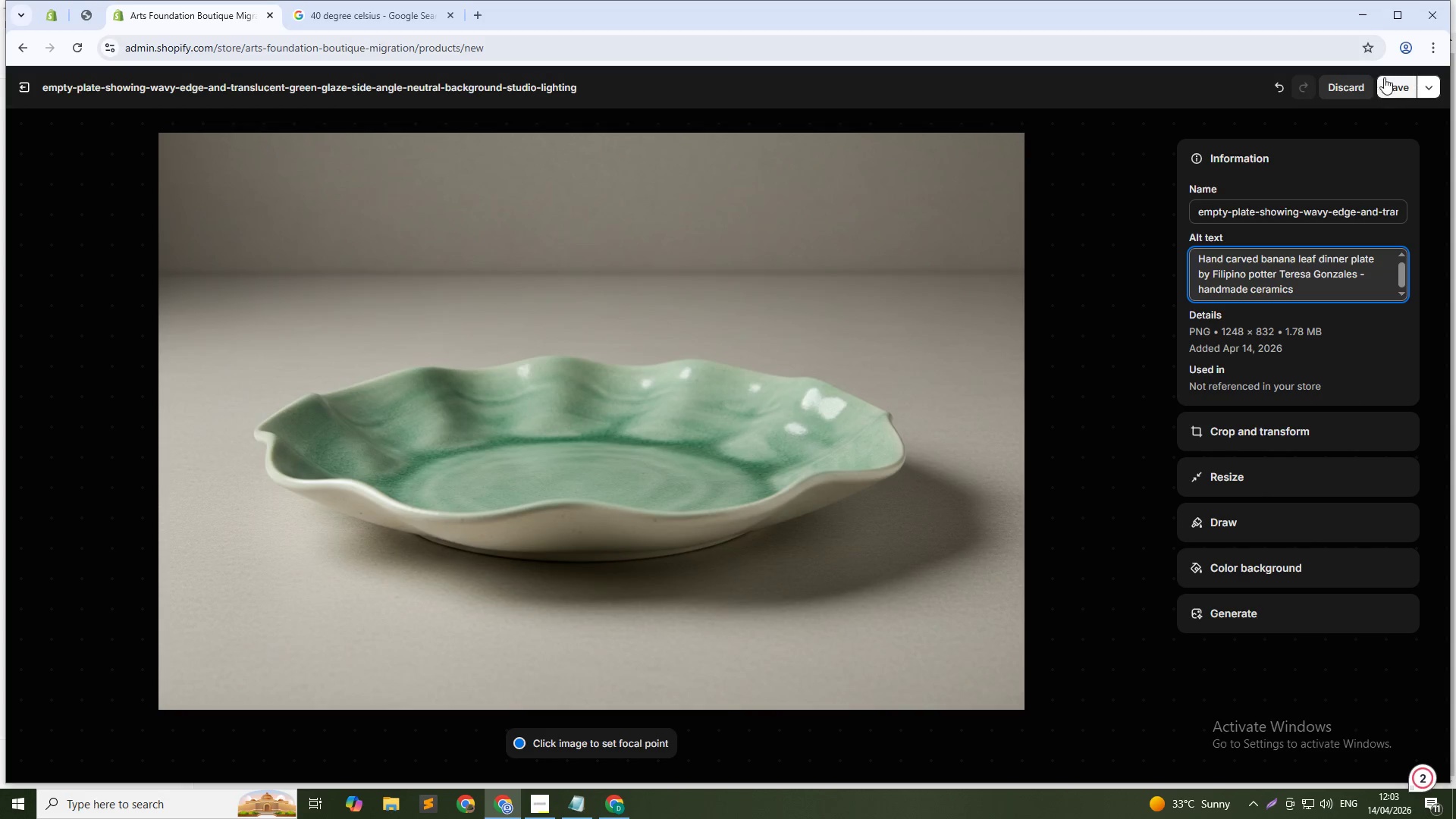 
left_click([1392, 86])
 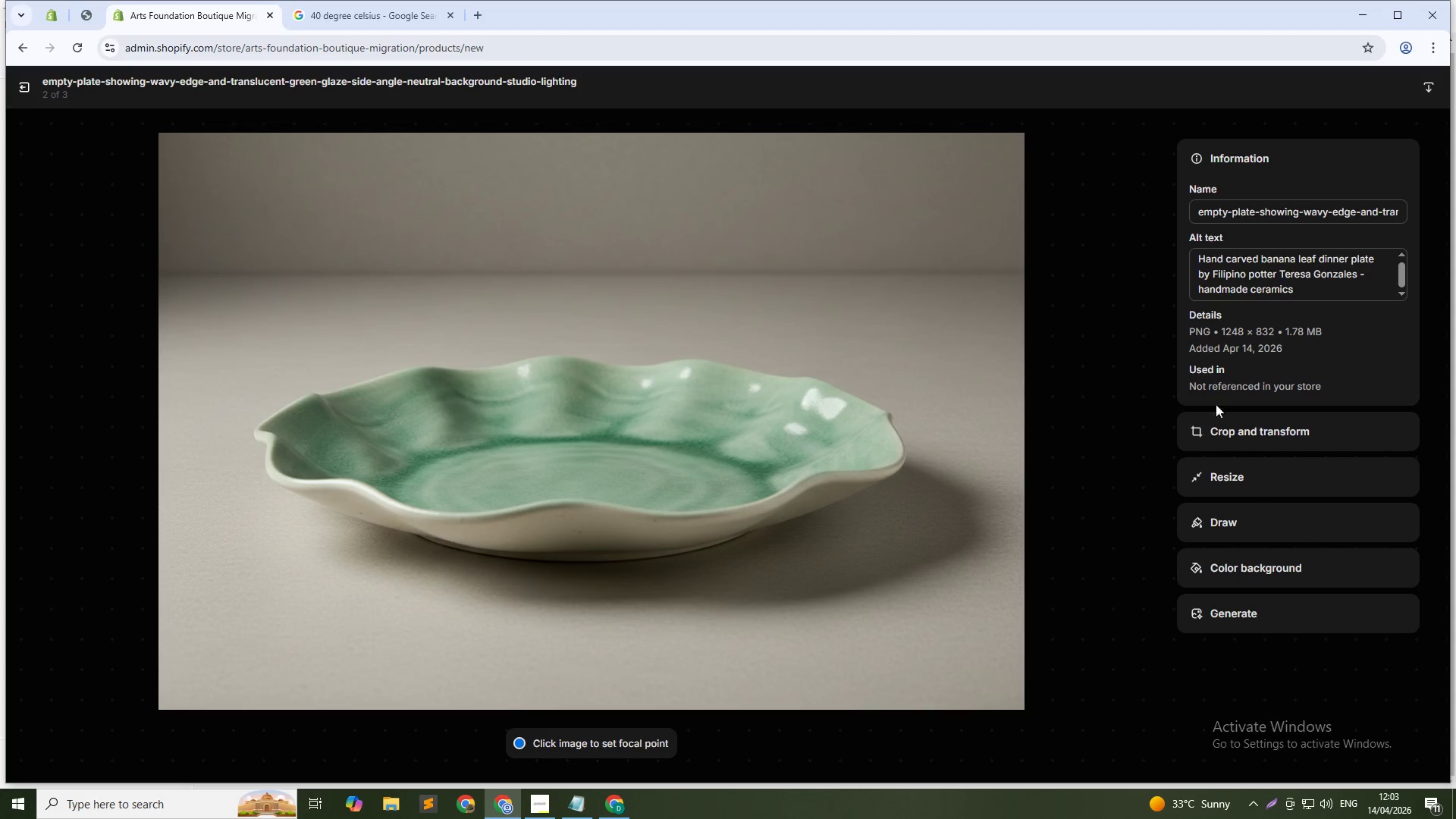 
left_click([1141, 440])
 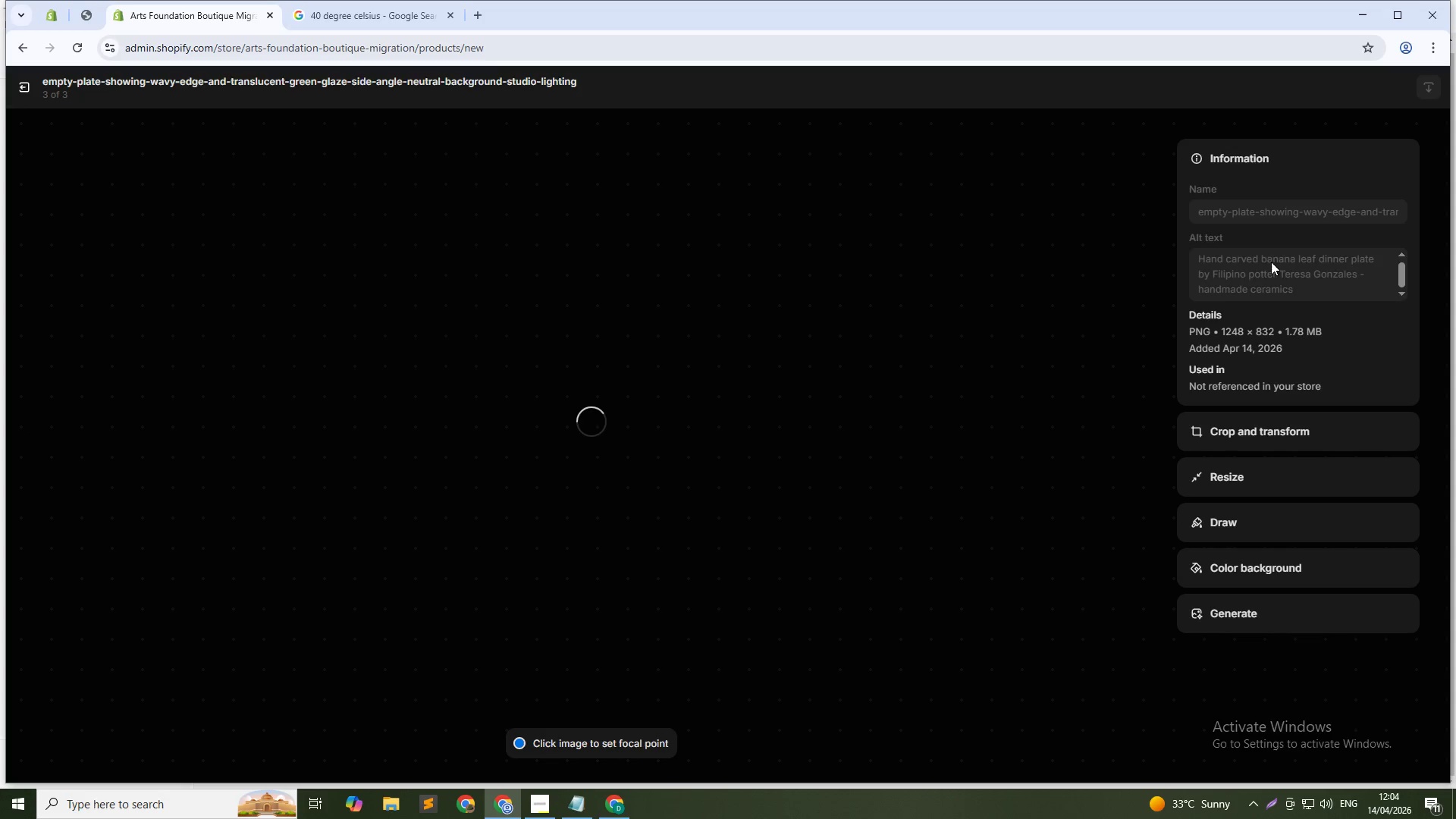 
left_click([1274, 262])
 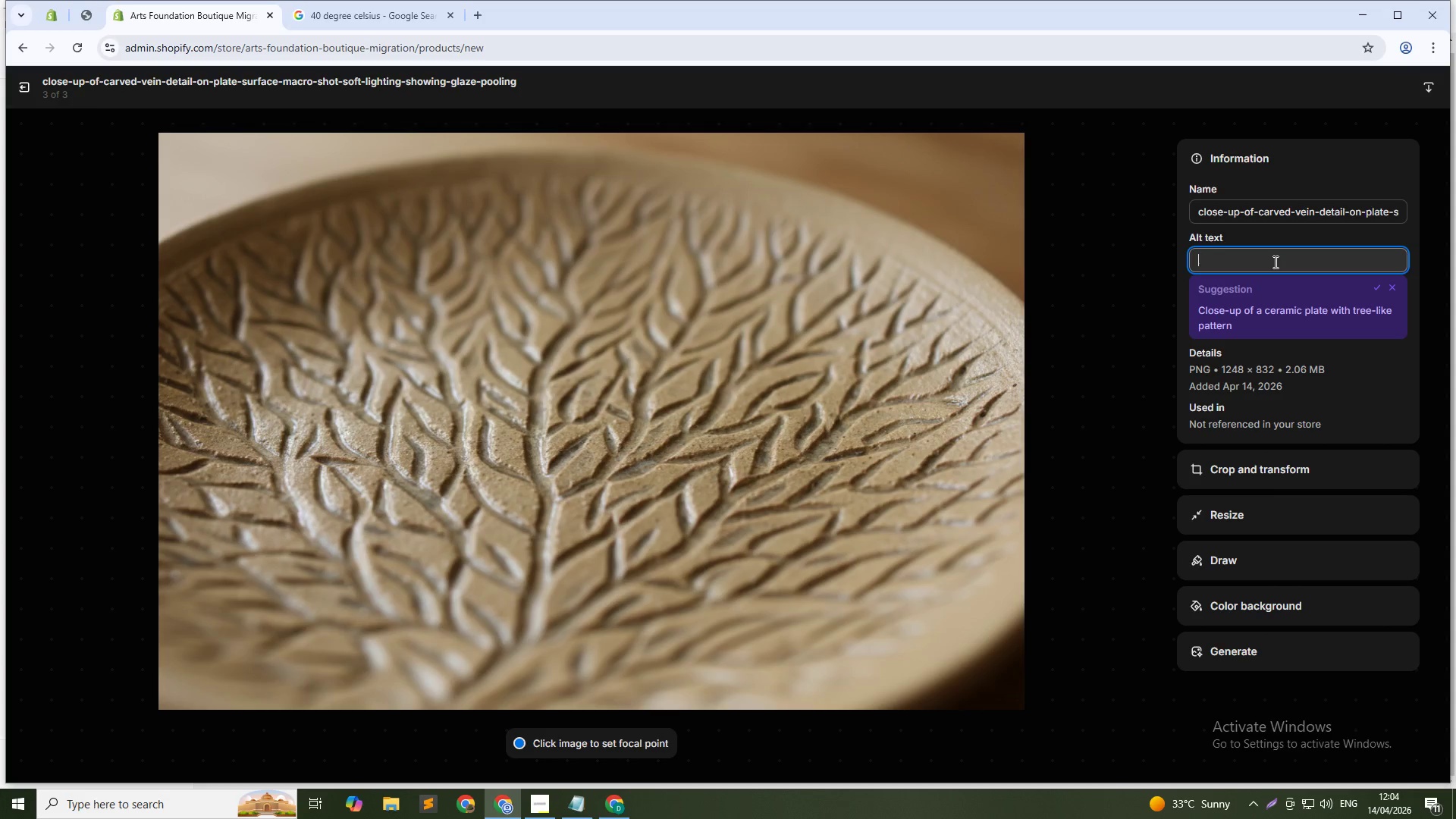 
type(Close-up of banana leaf vein carving on ceramic i)
key(Backspace)
type(dinner plate-artisan pottery from Philipi)
key(Backspace)
type(pines)
 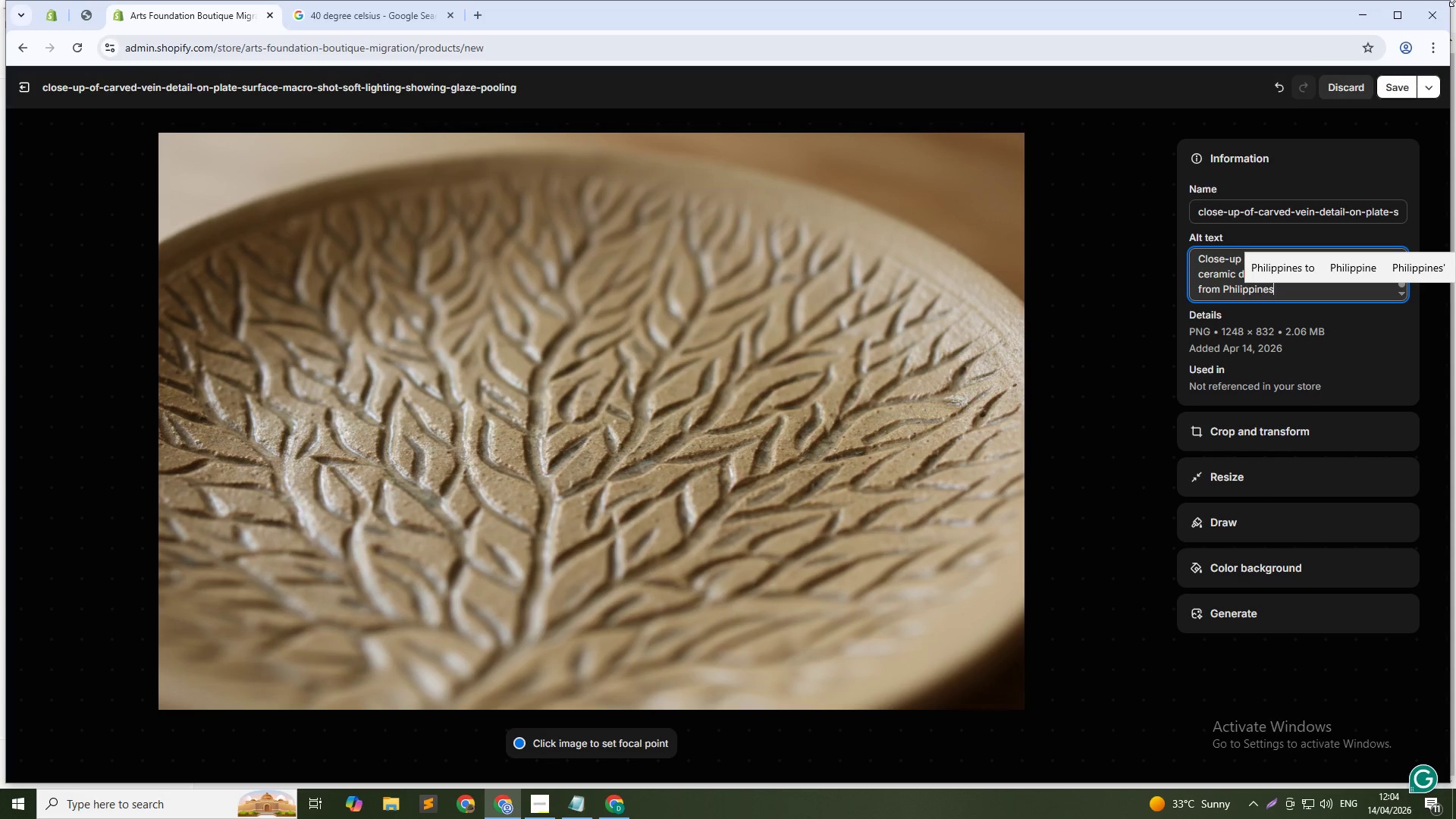 
left_click([1392, 89])
 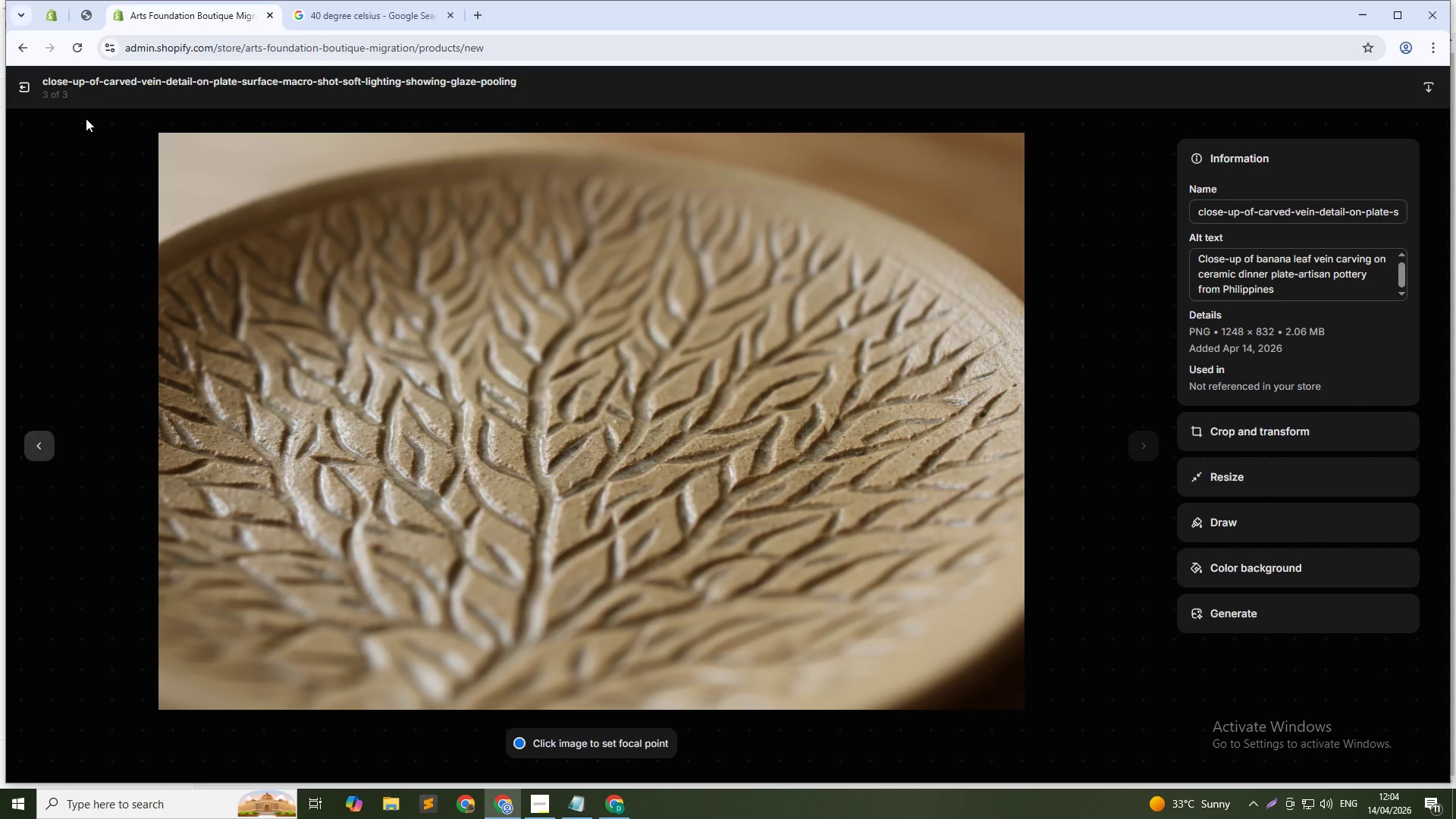 
left_click([32, 93])
 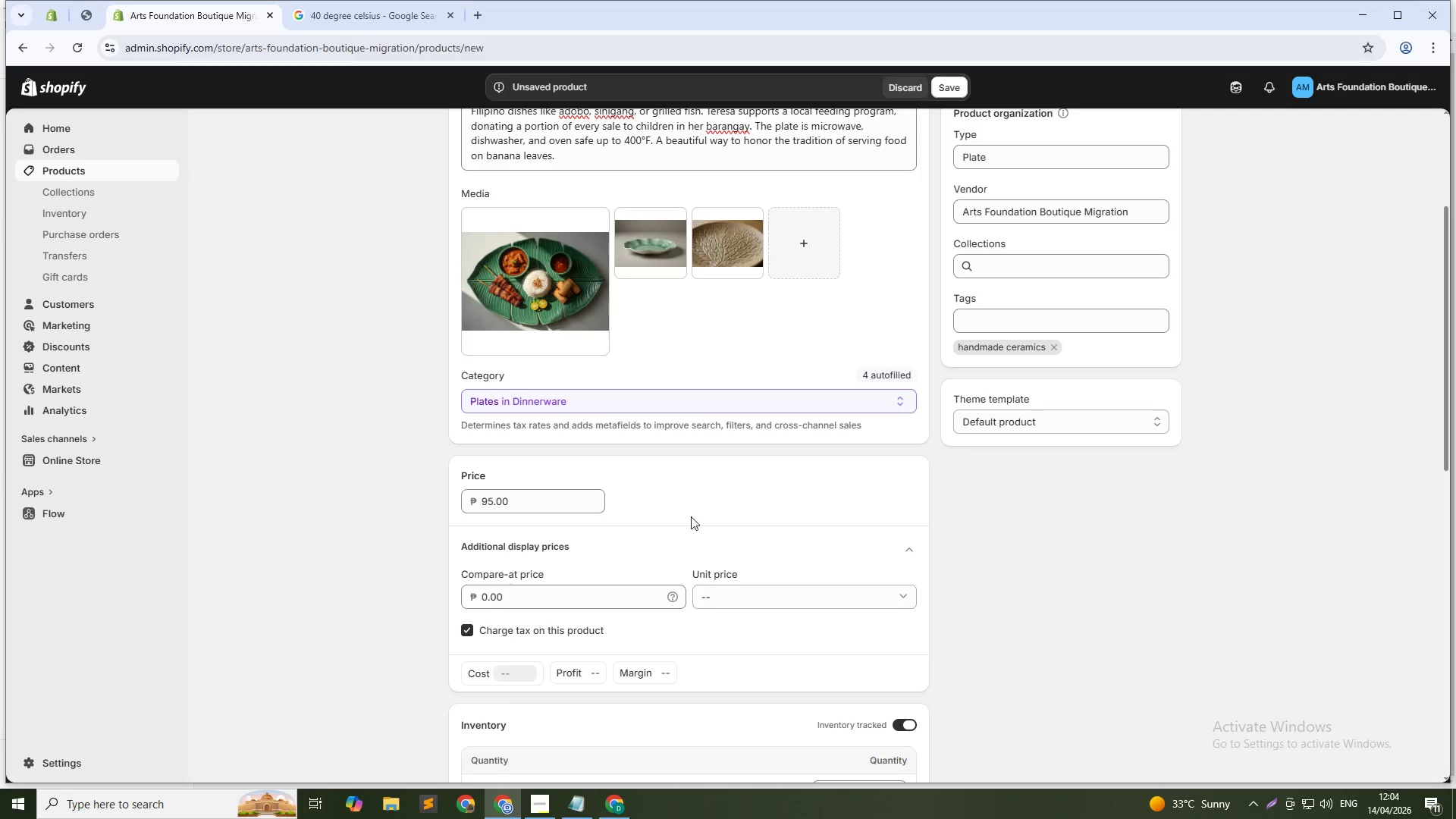 
scroll: coordinate [713, 616], scroll_direction: down, amount: 6.0
 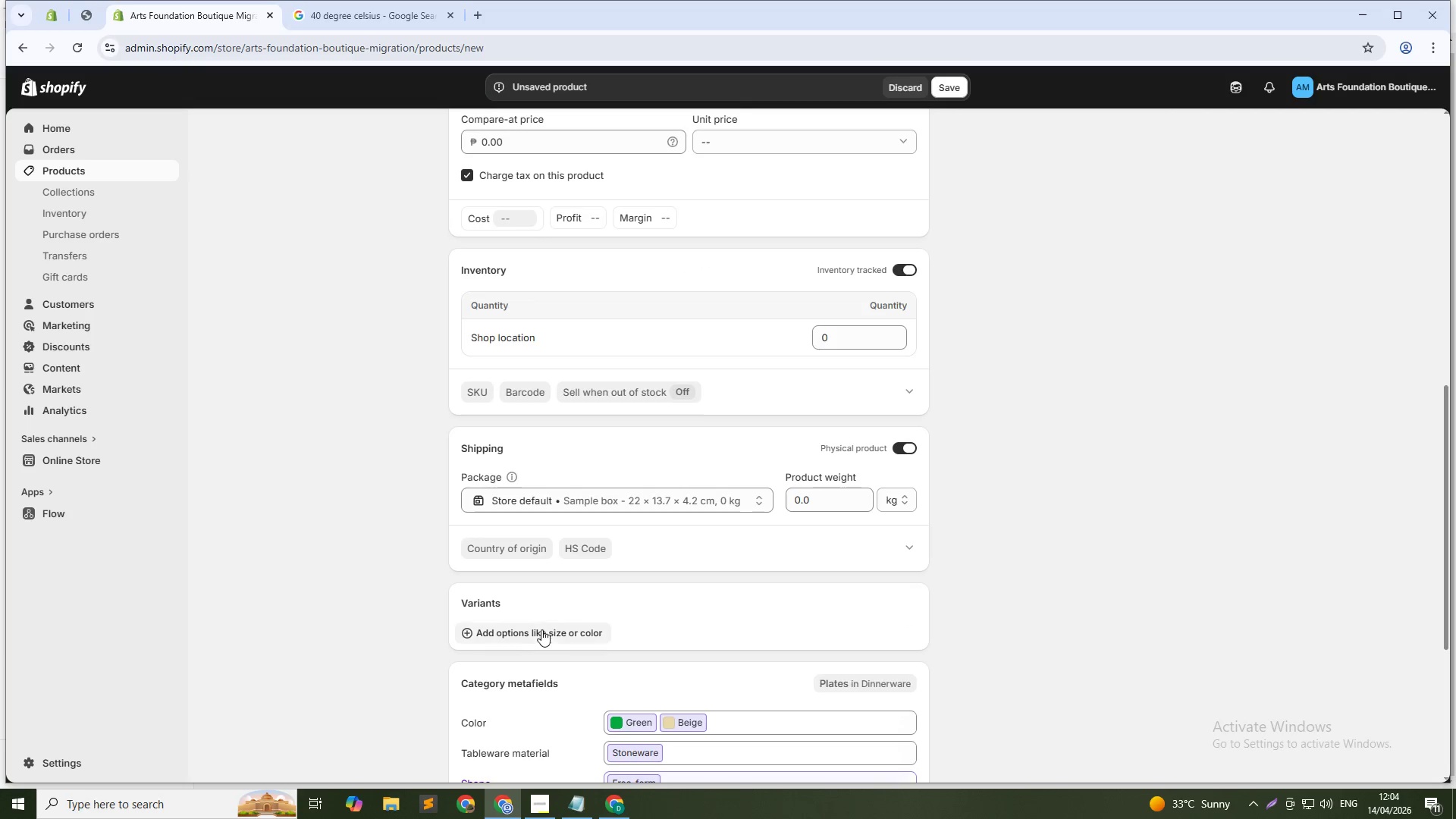 
left_click([542, 632])
 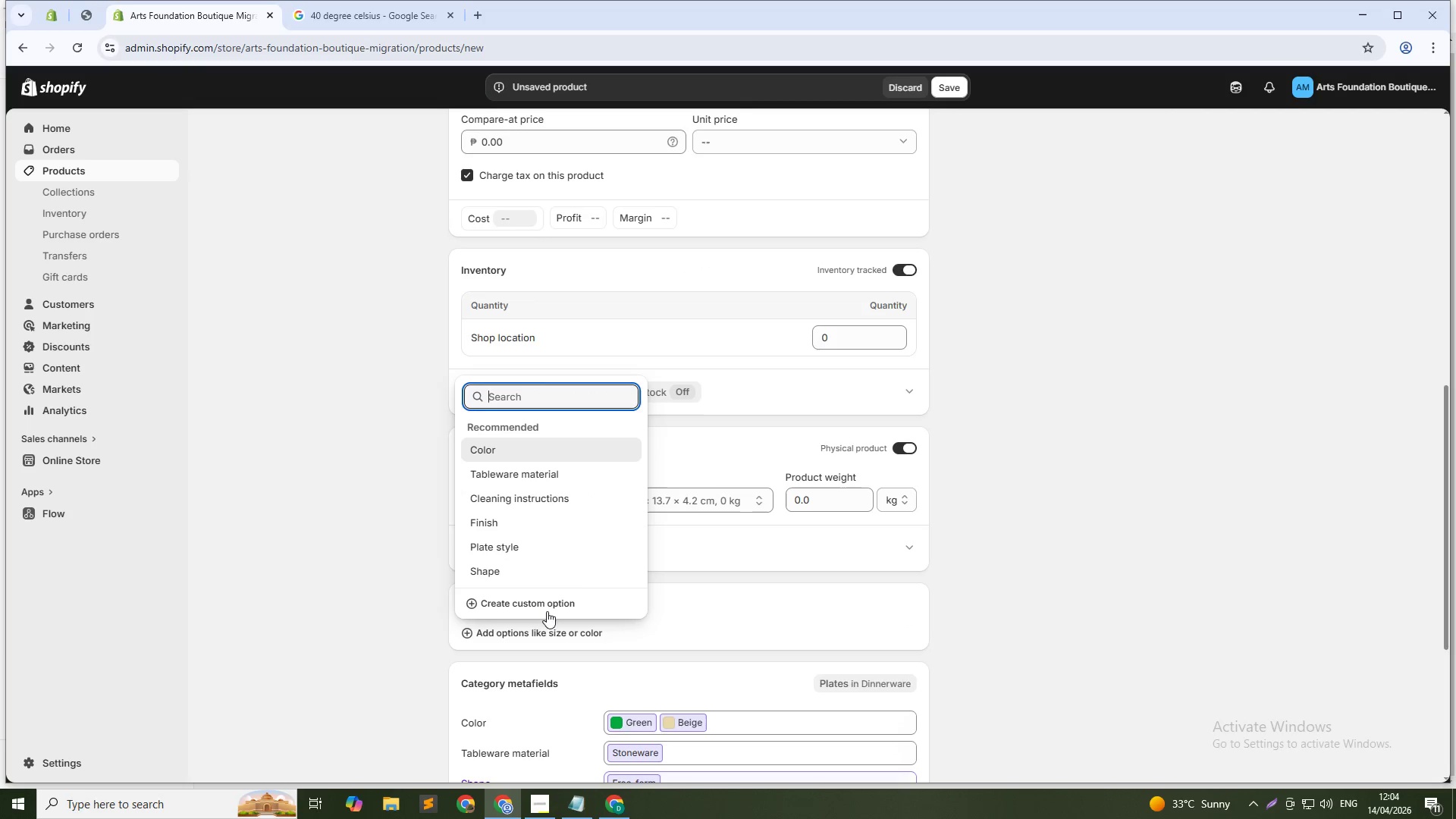 
left_click([548, 606])
 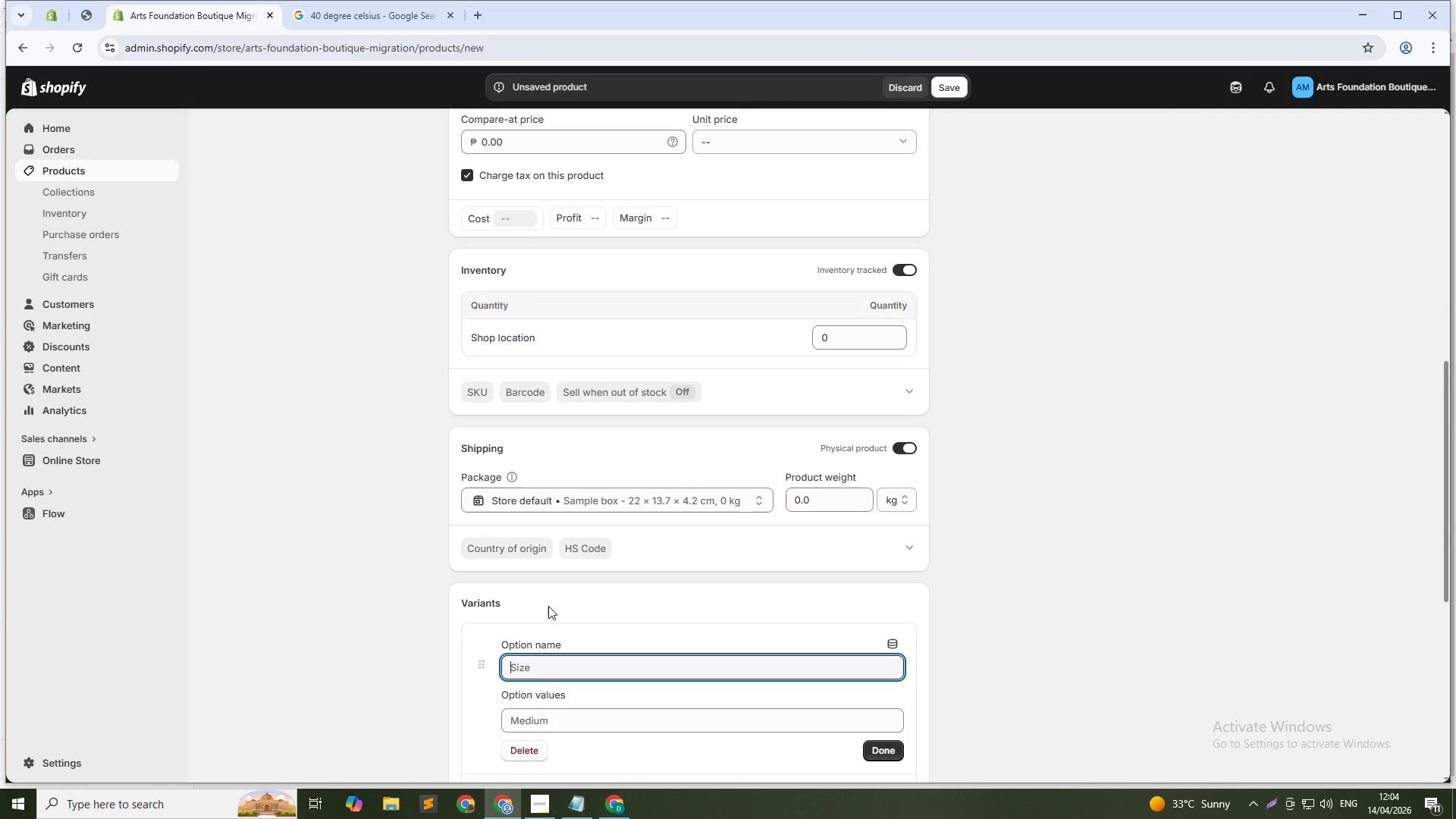 
type(COlo)
key(Backspace)
key(Backspace)
key(Backspace)
type(olor)
 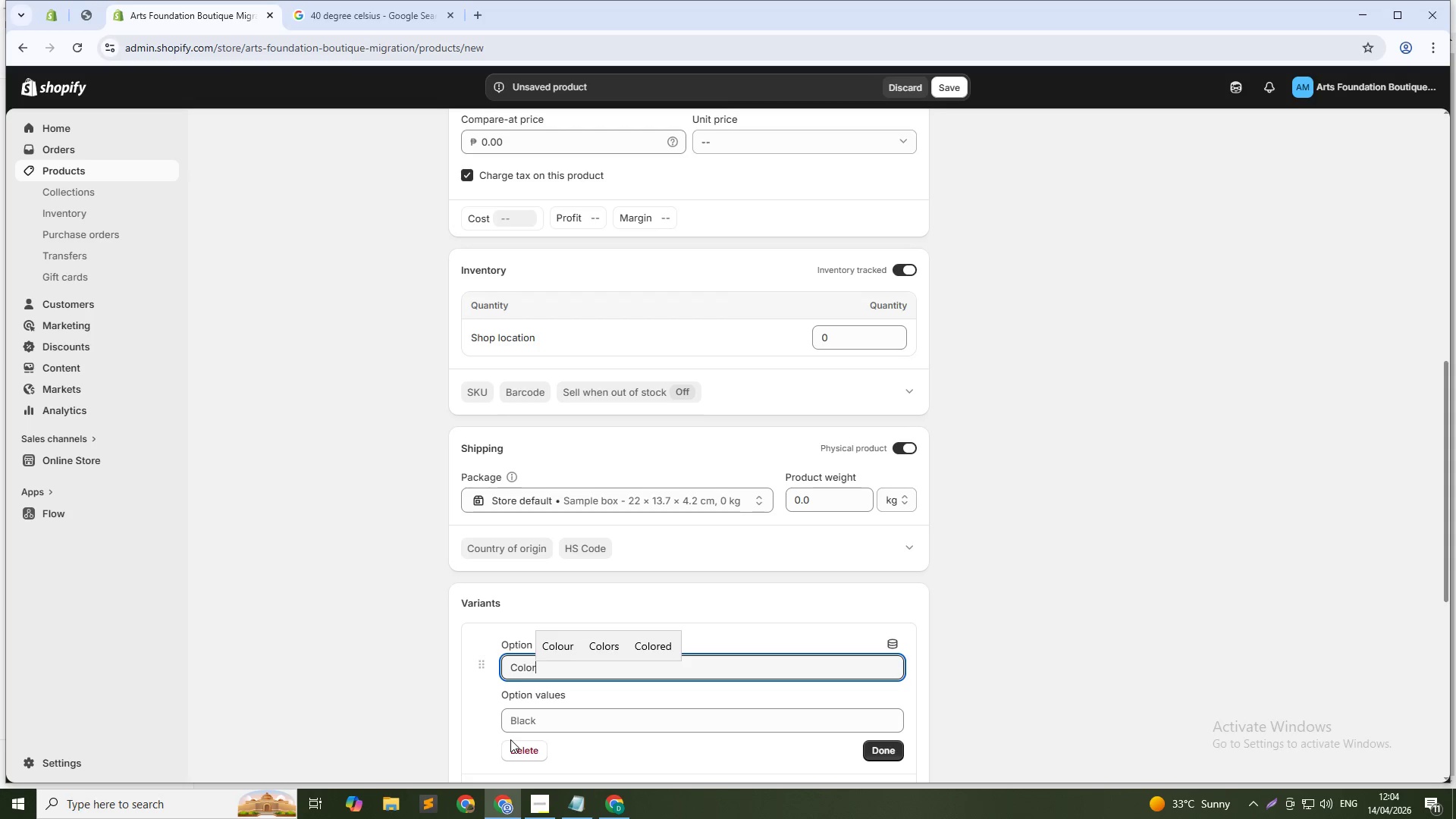 
left_click([522, 723])
 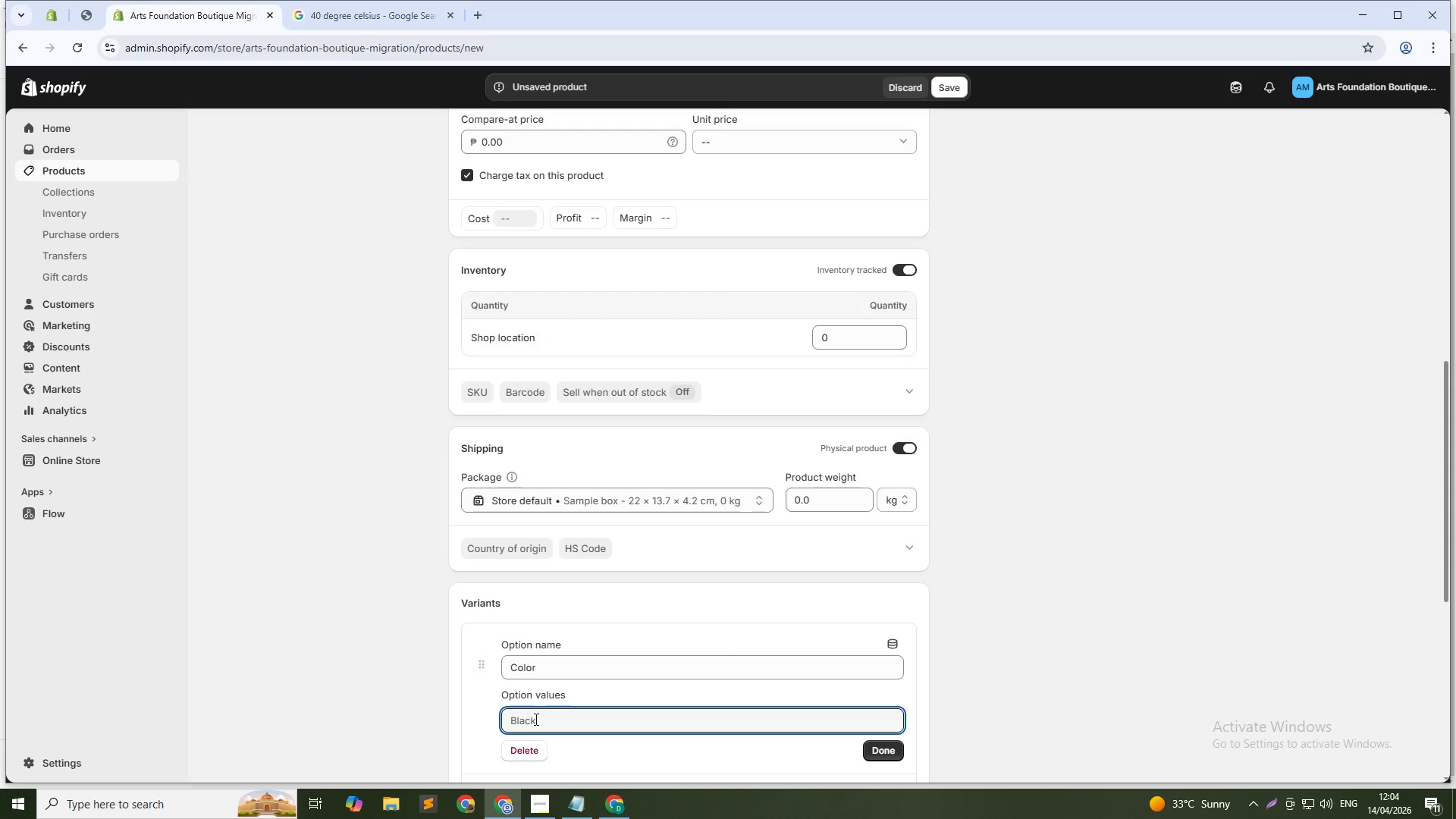 
type(Matter Glaze)
 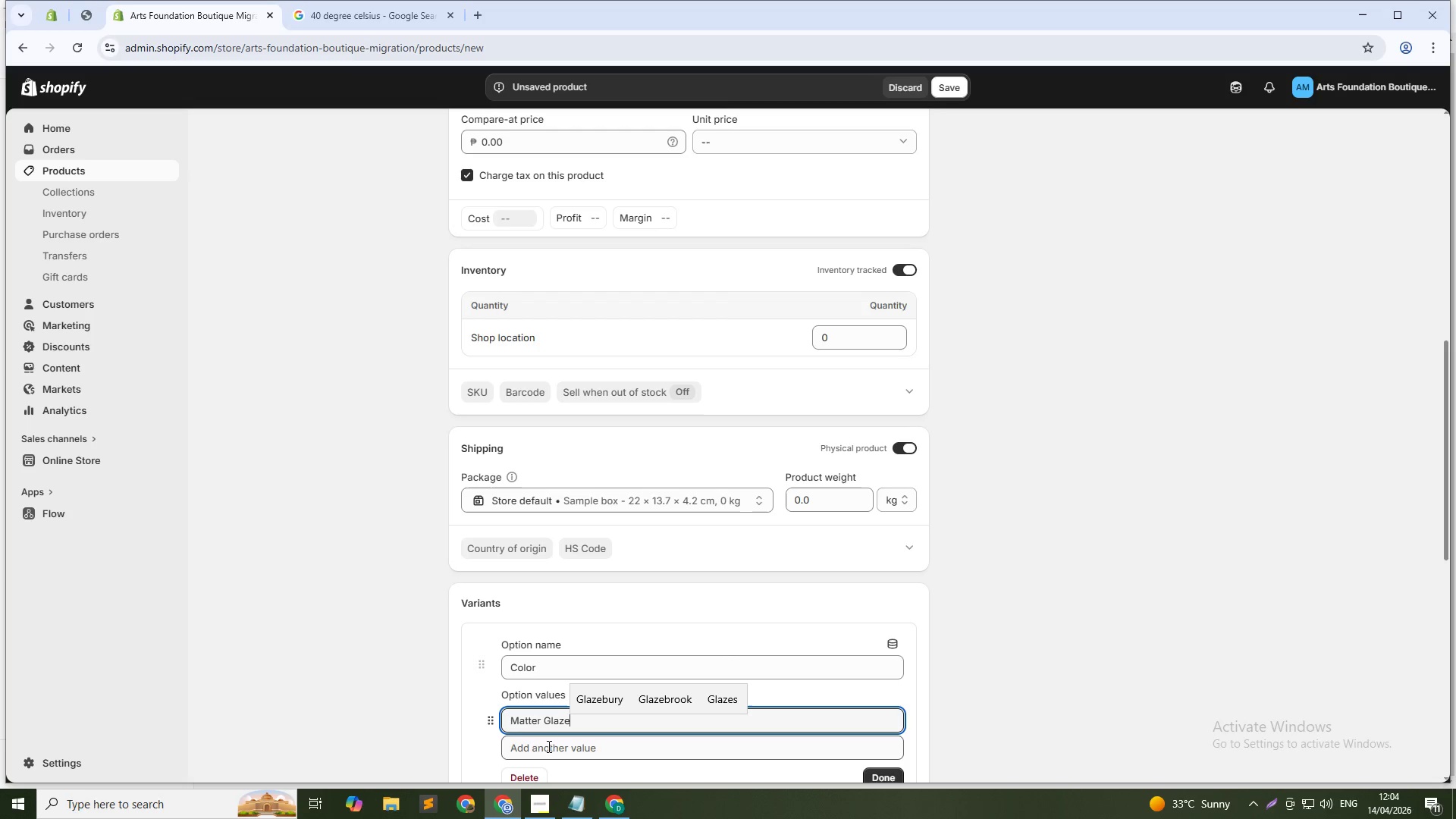 
left_click([548, 746])
 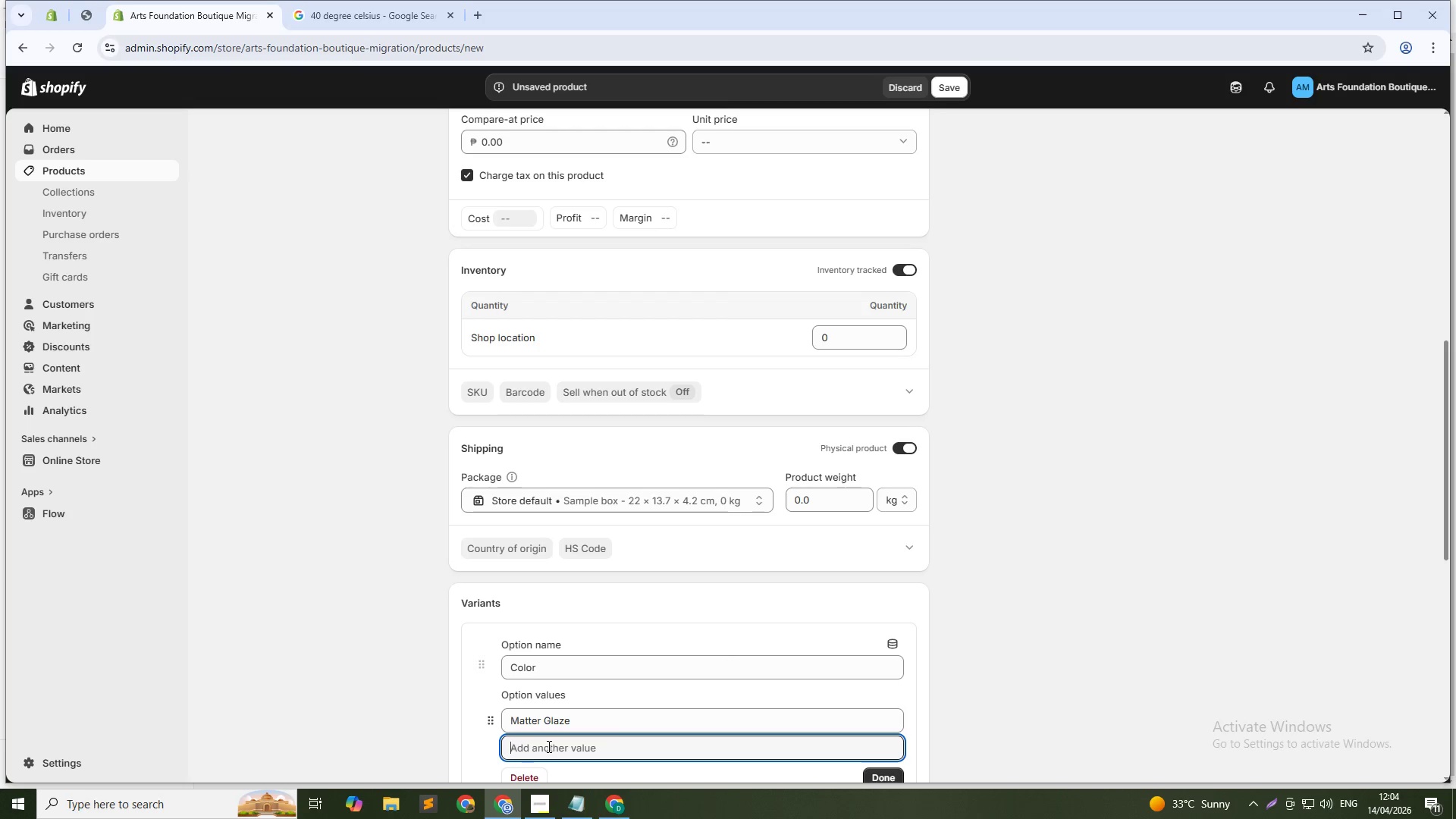 
type(Gloss Glaze)
 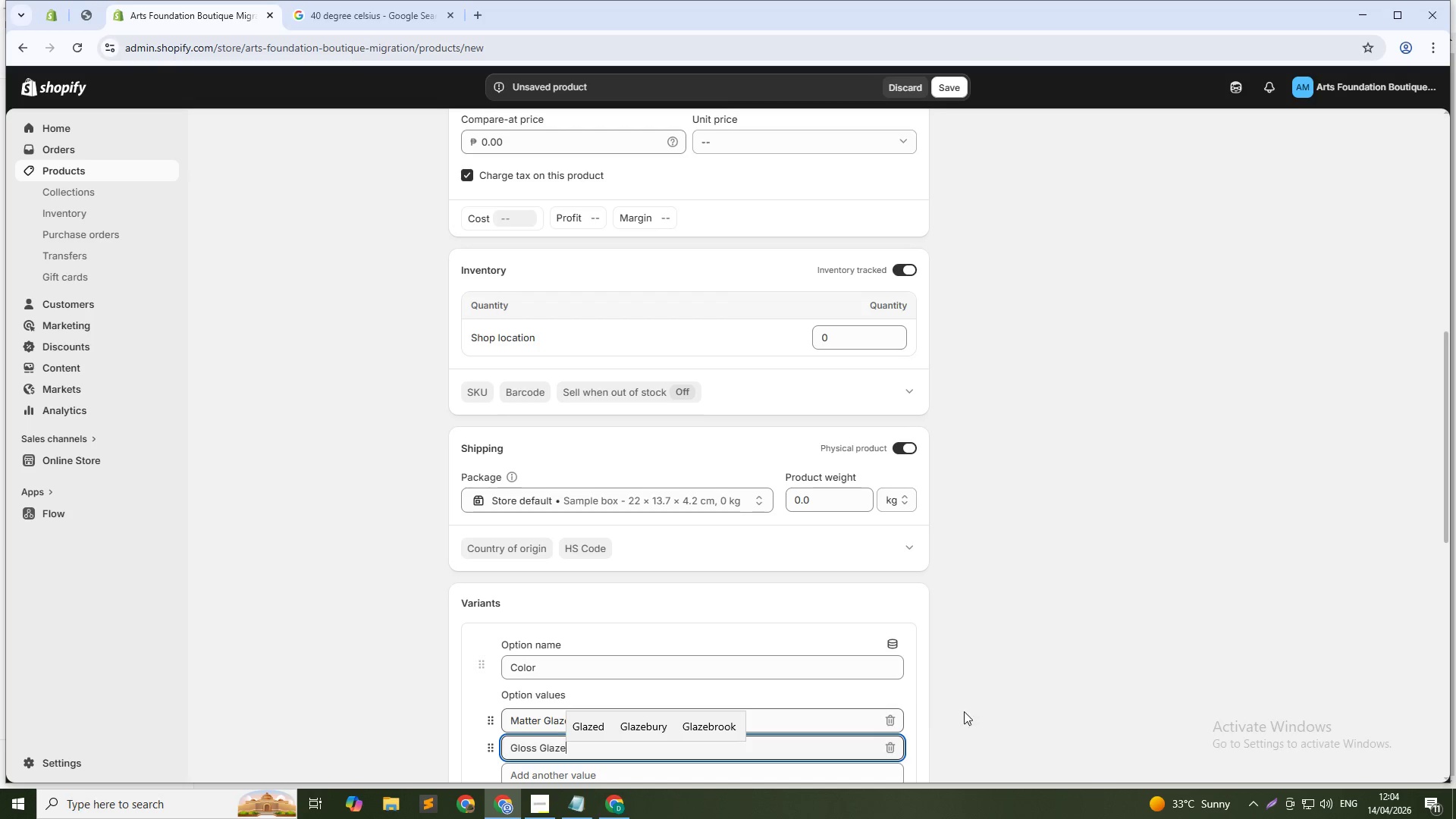 
scroll: coordinate [993, 699], scroll_direction: down, amount: 6.0
 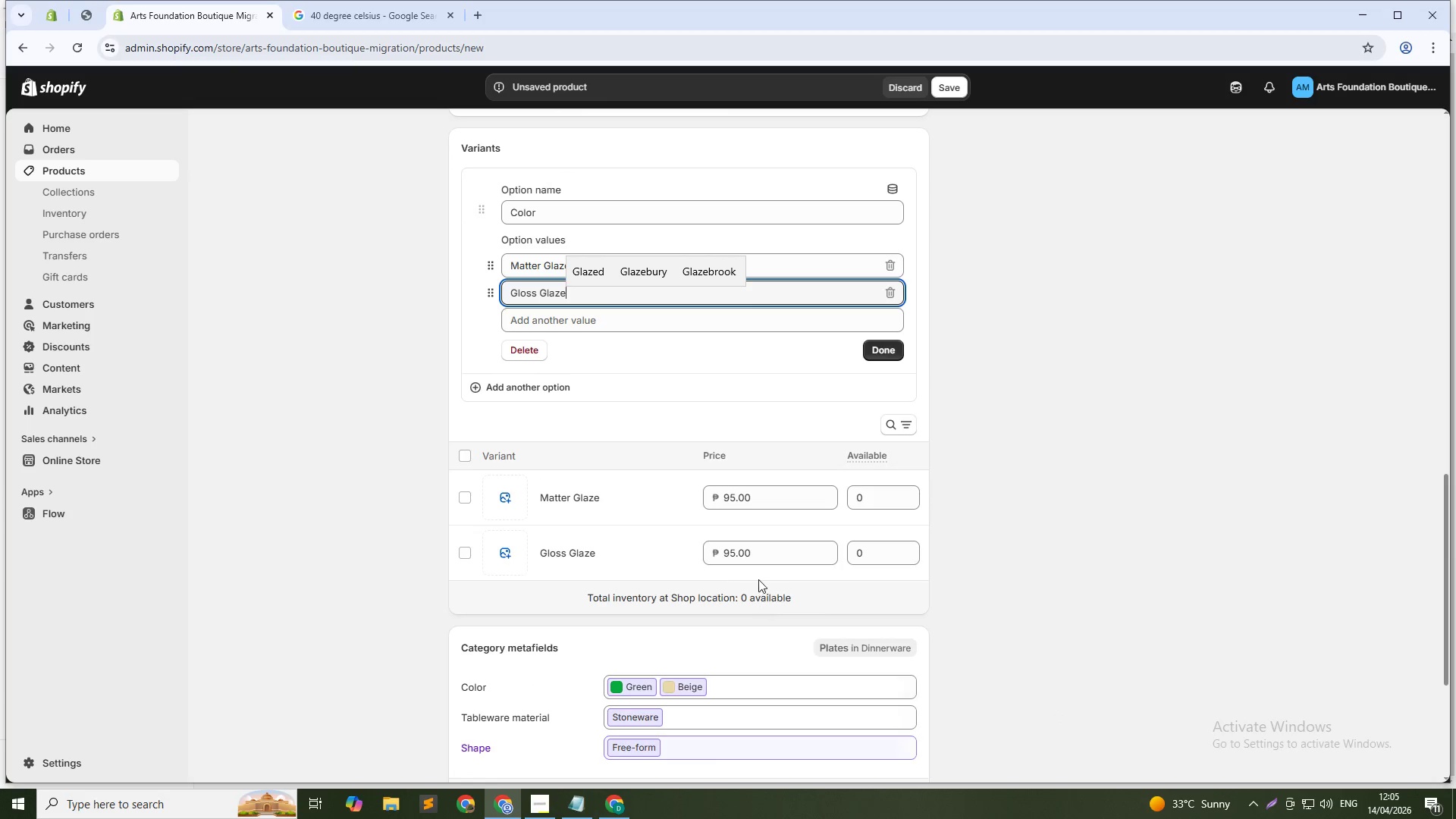 
left_click([767, 563])
 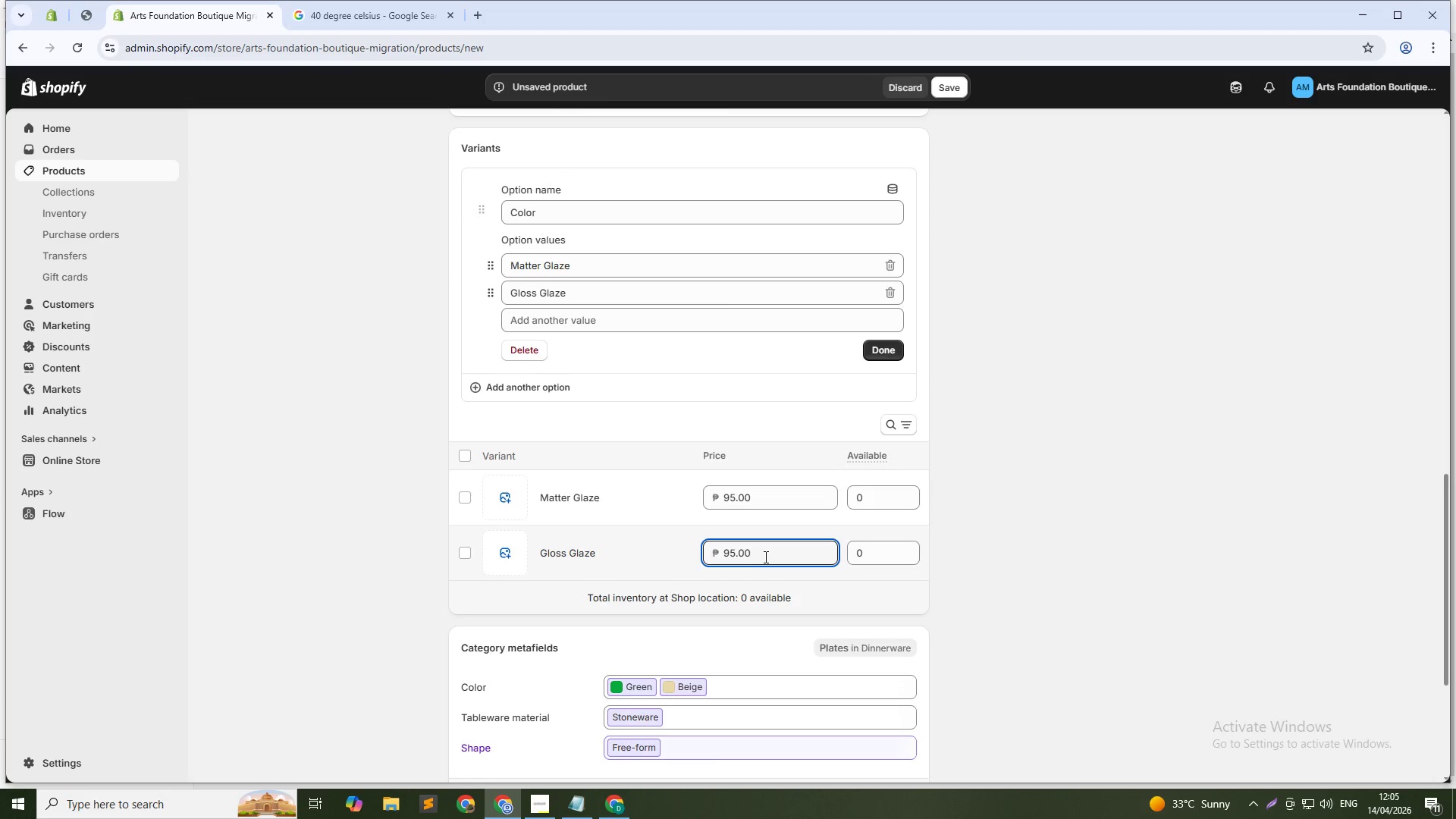 
double_click([764, 557])
 